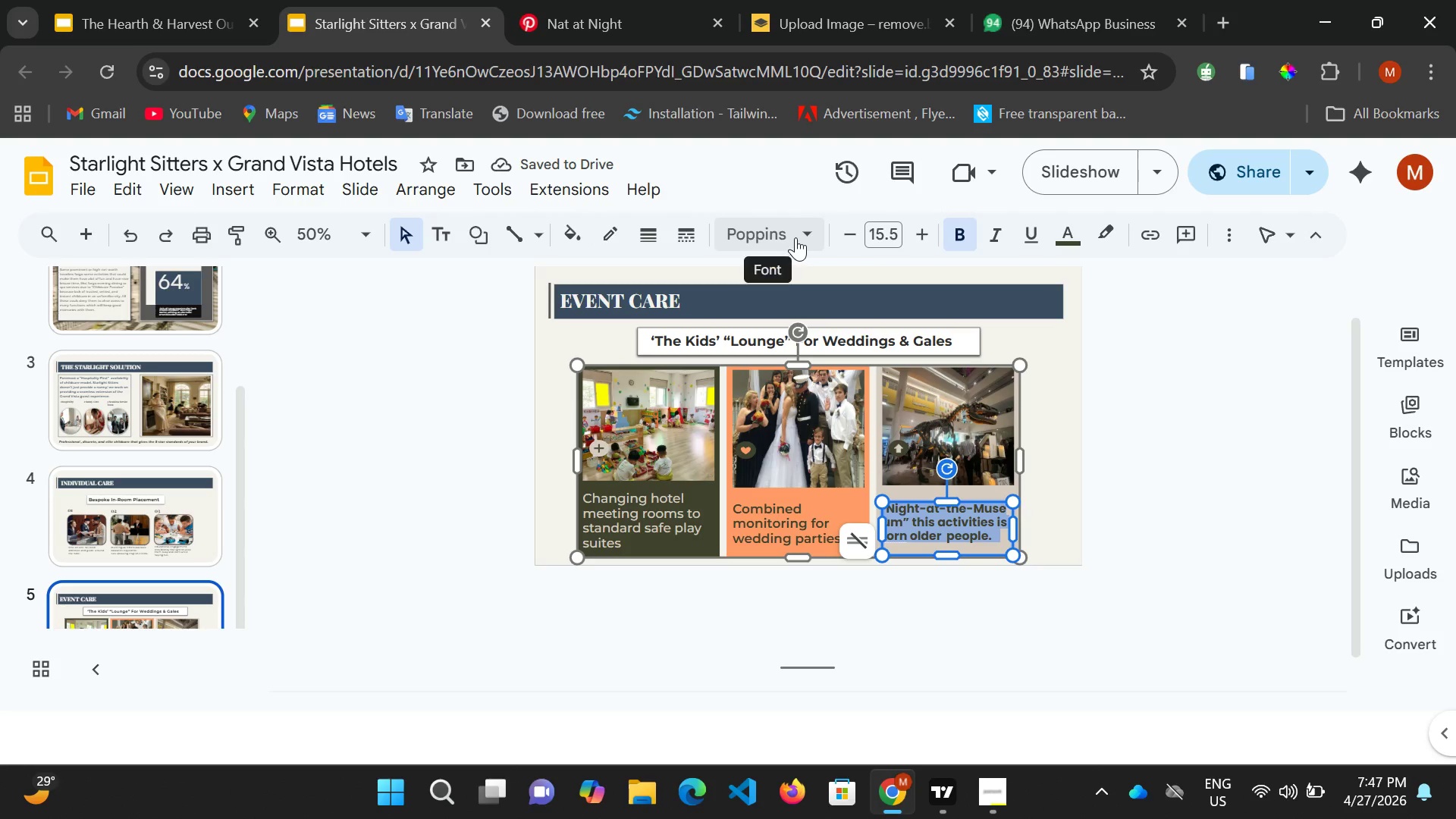 
left_click([795, 234])
 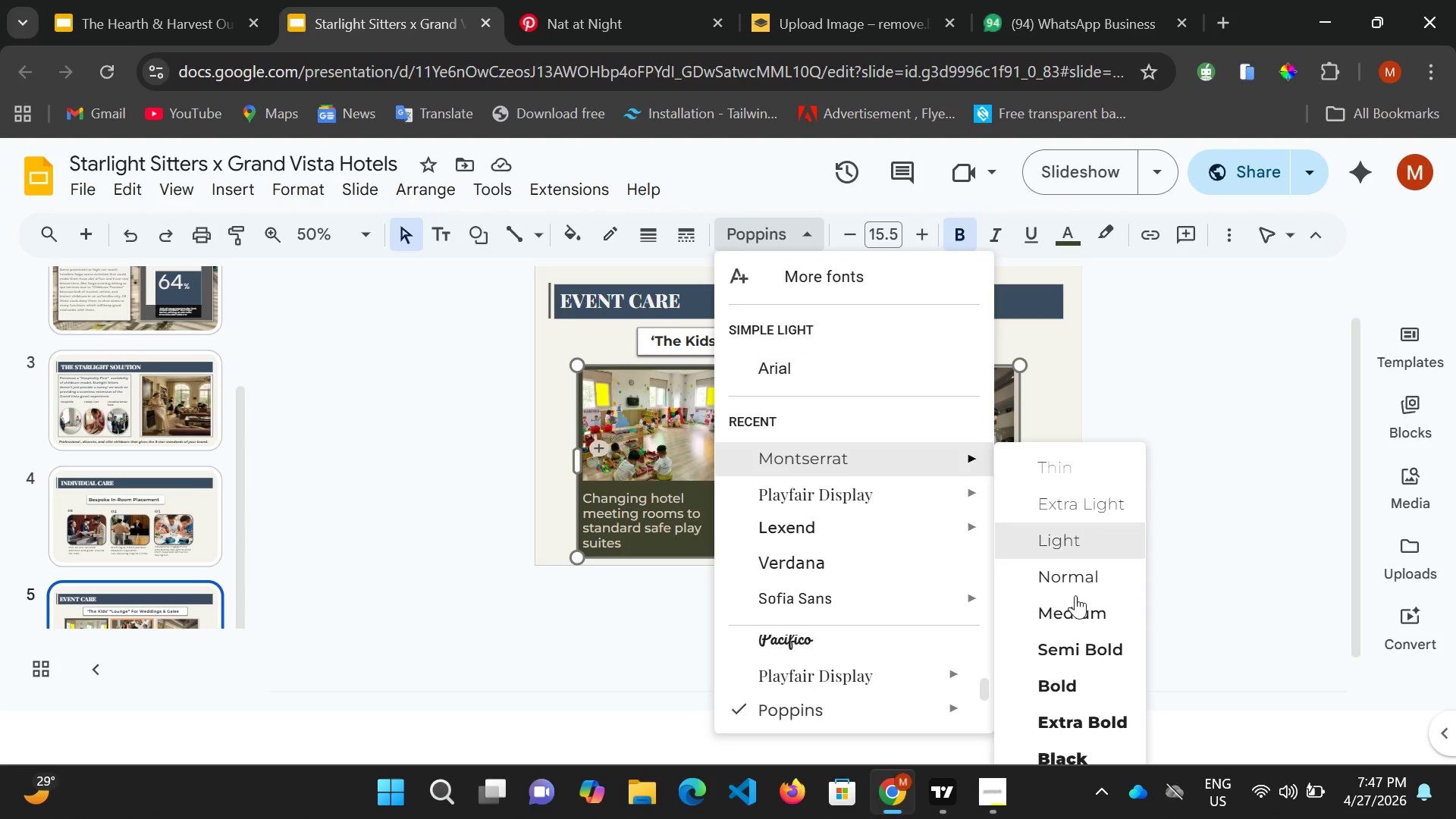 
left_click([1072, 615])
 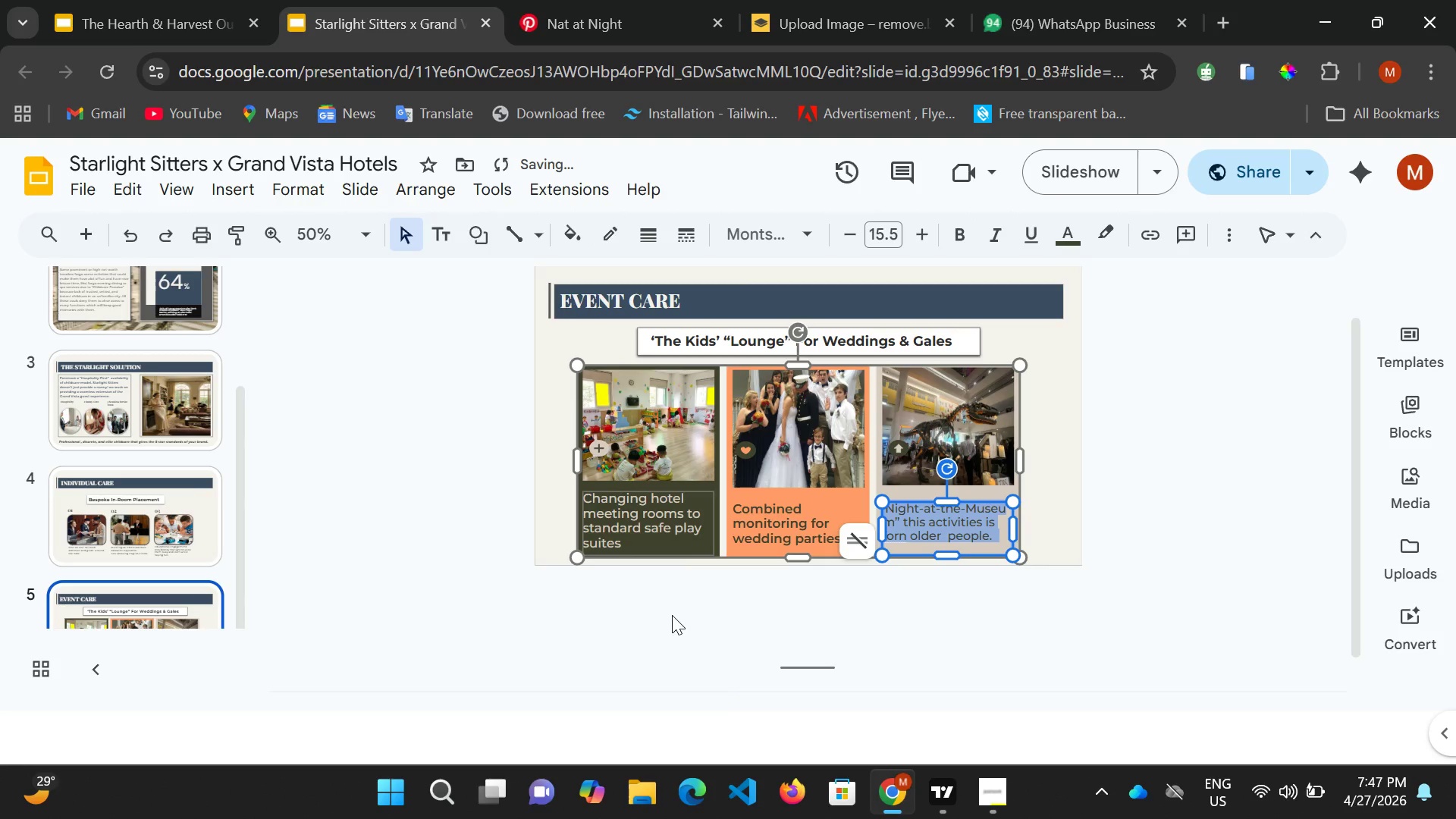 
left_click([688, 587])
 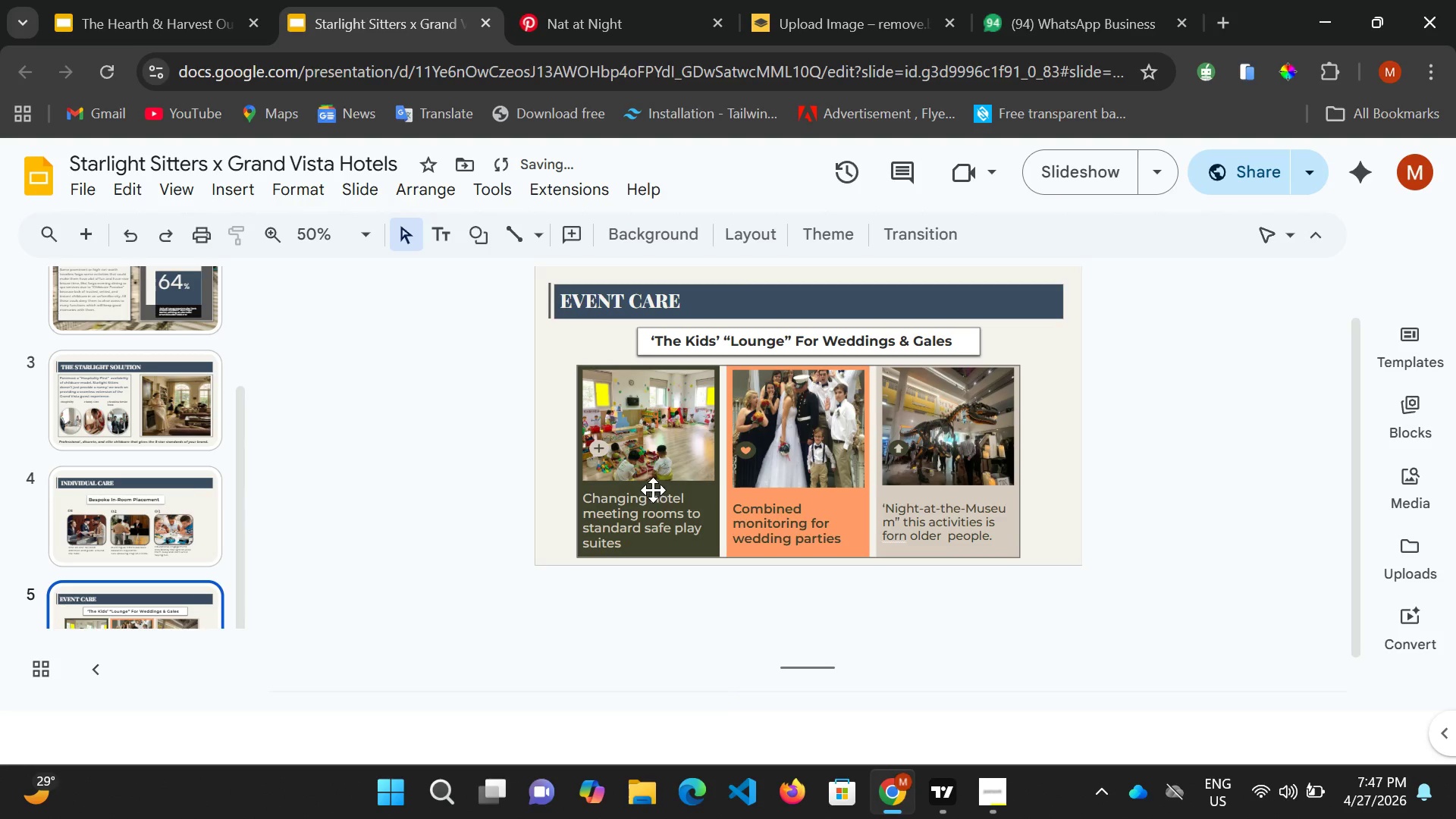 
left_click([645, 504])
 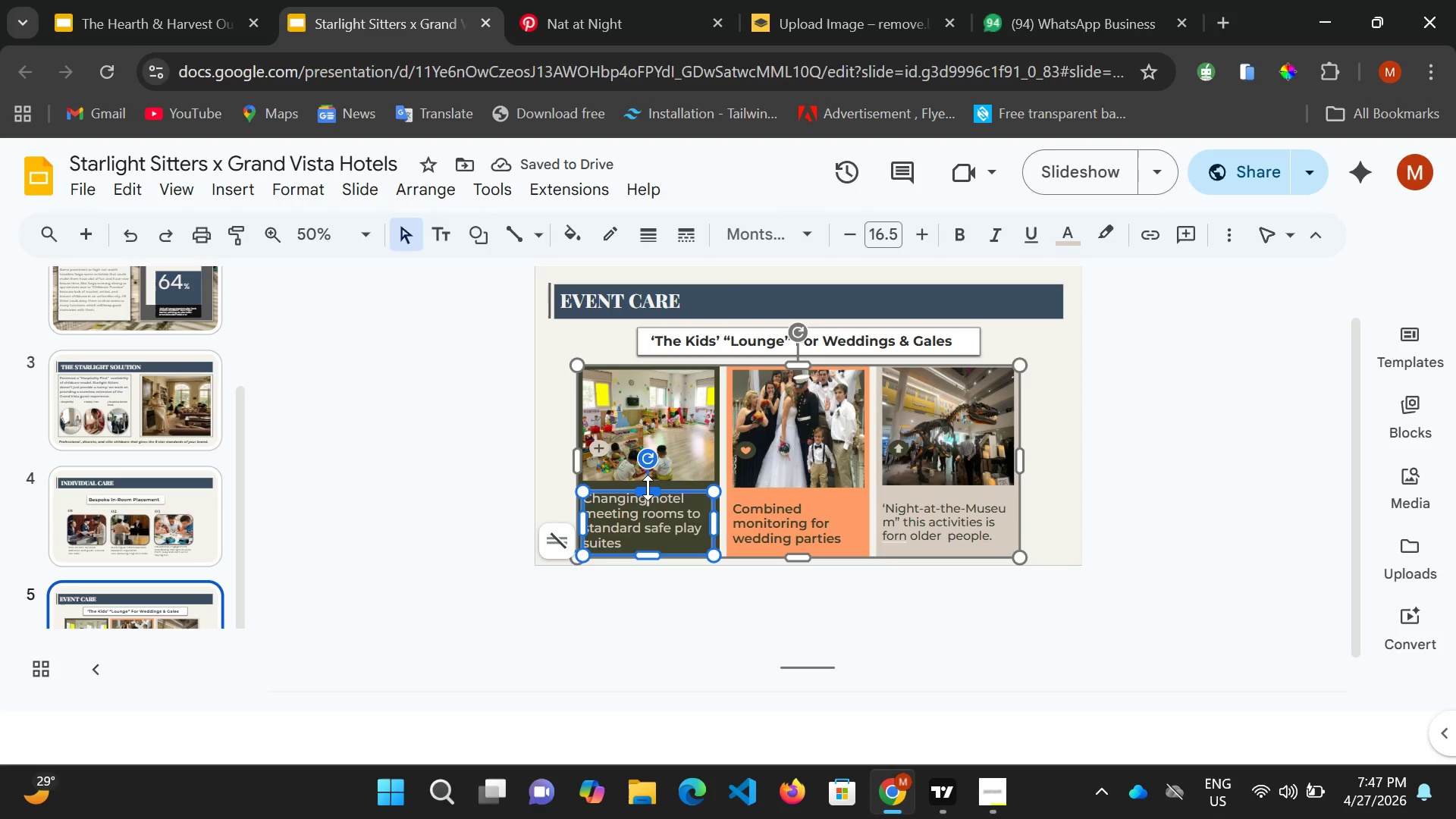 
left_click_drag(start_coordinate=[648, 488], to_coordinate=[648, 496])
 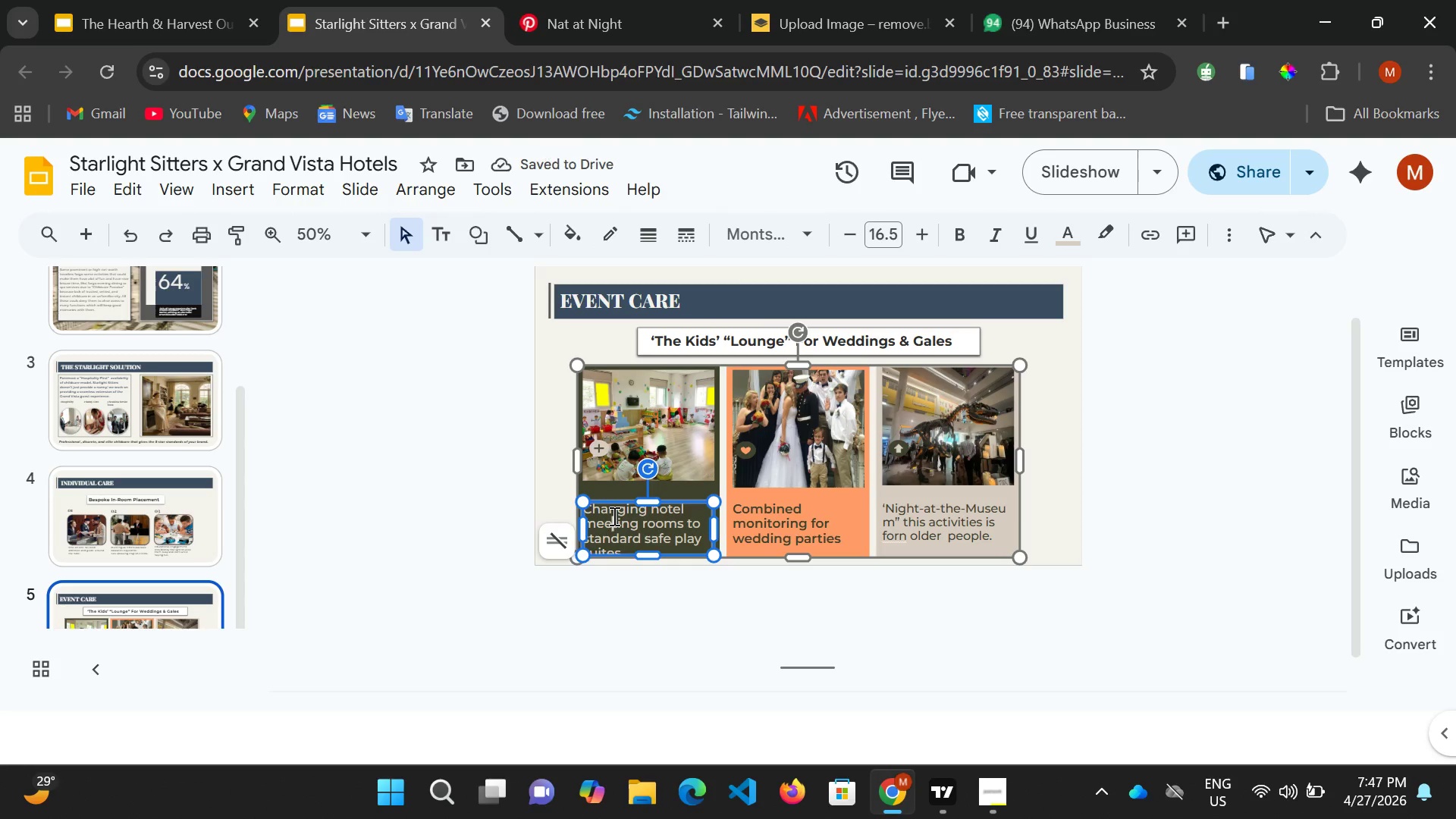 
key(ArrowUp)
 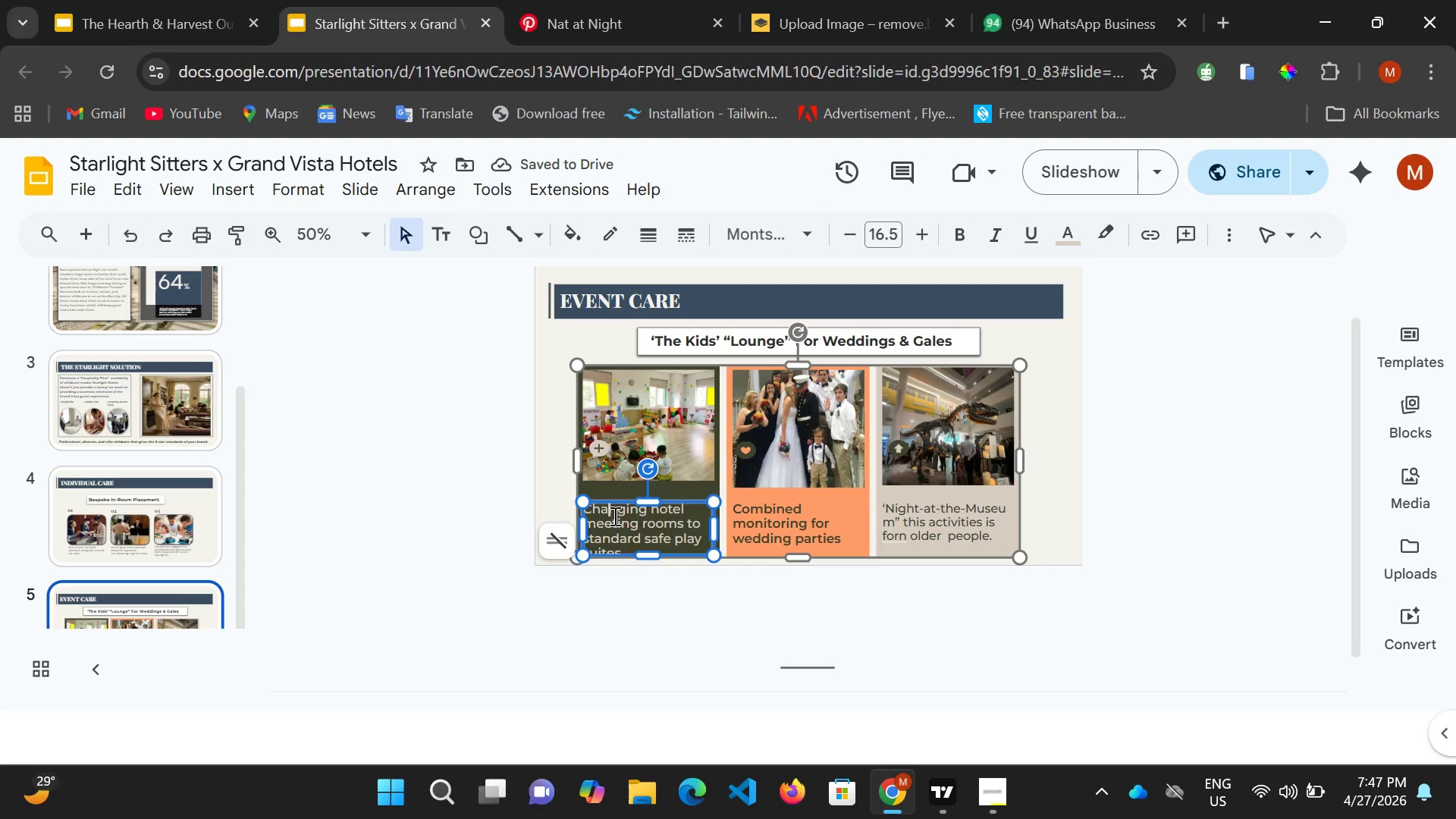 
key(ArrowUp)
 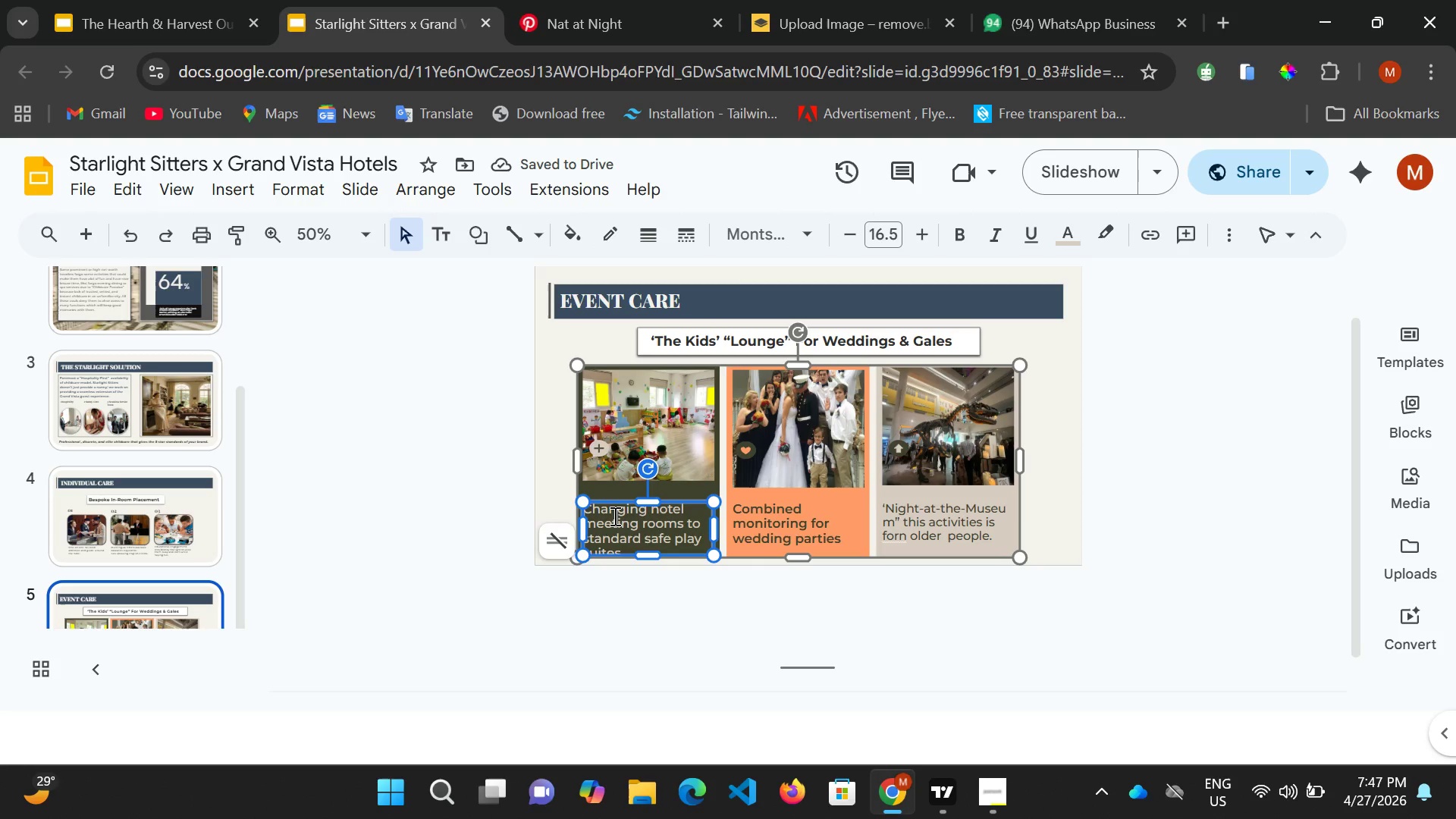 
key(ArrowUp)
 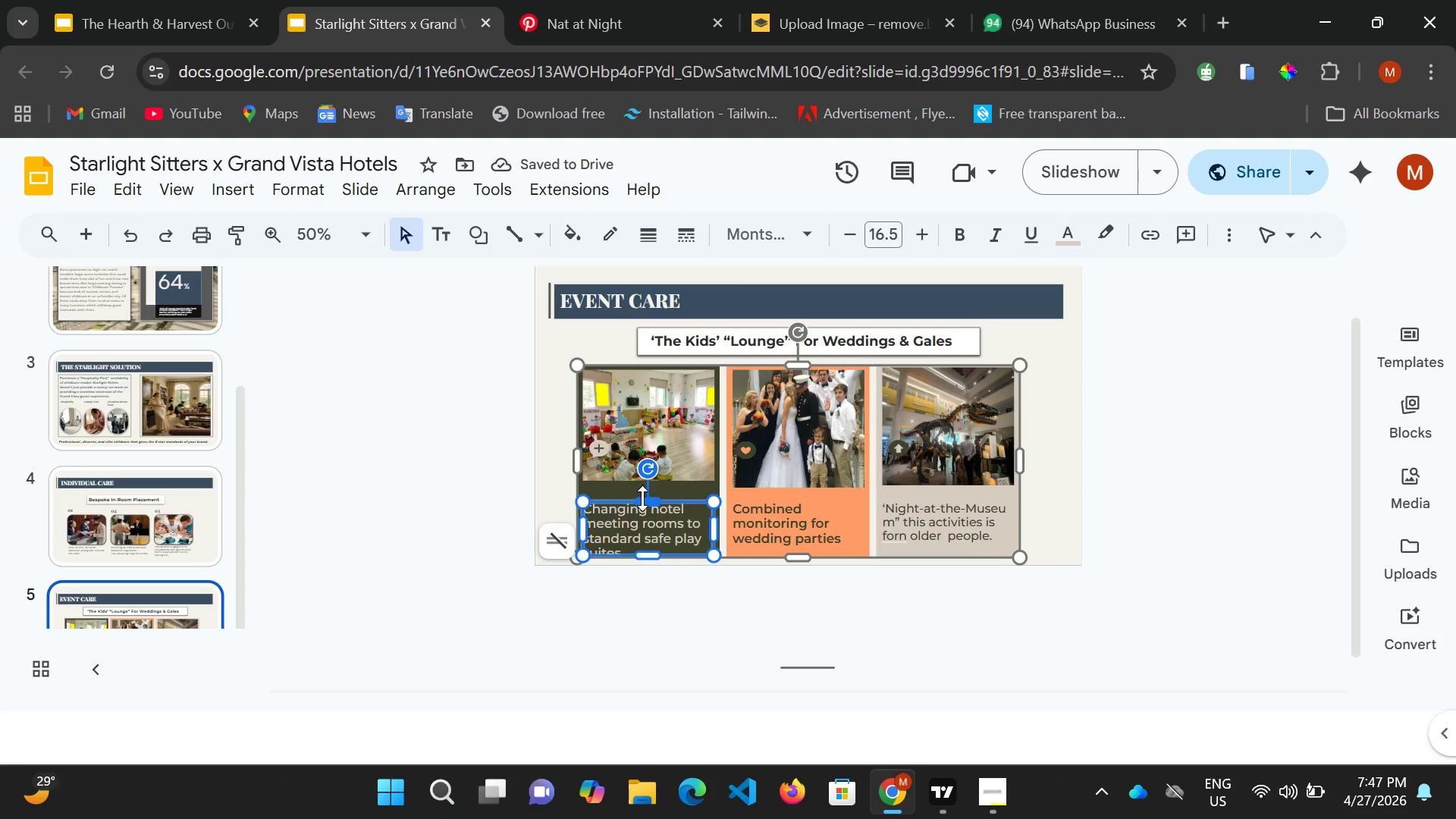 
left_click([642, 498])
 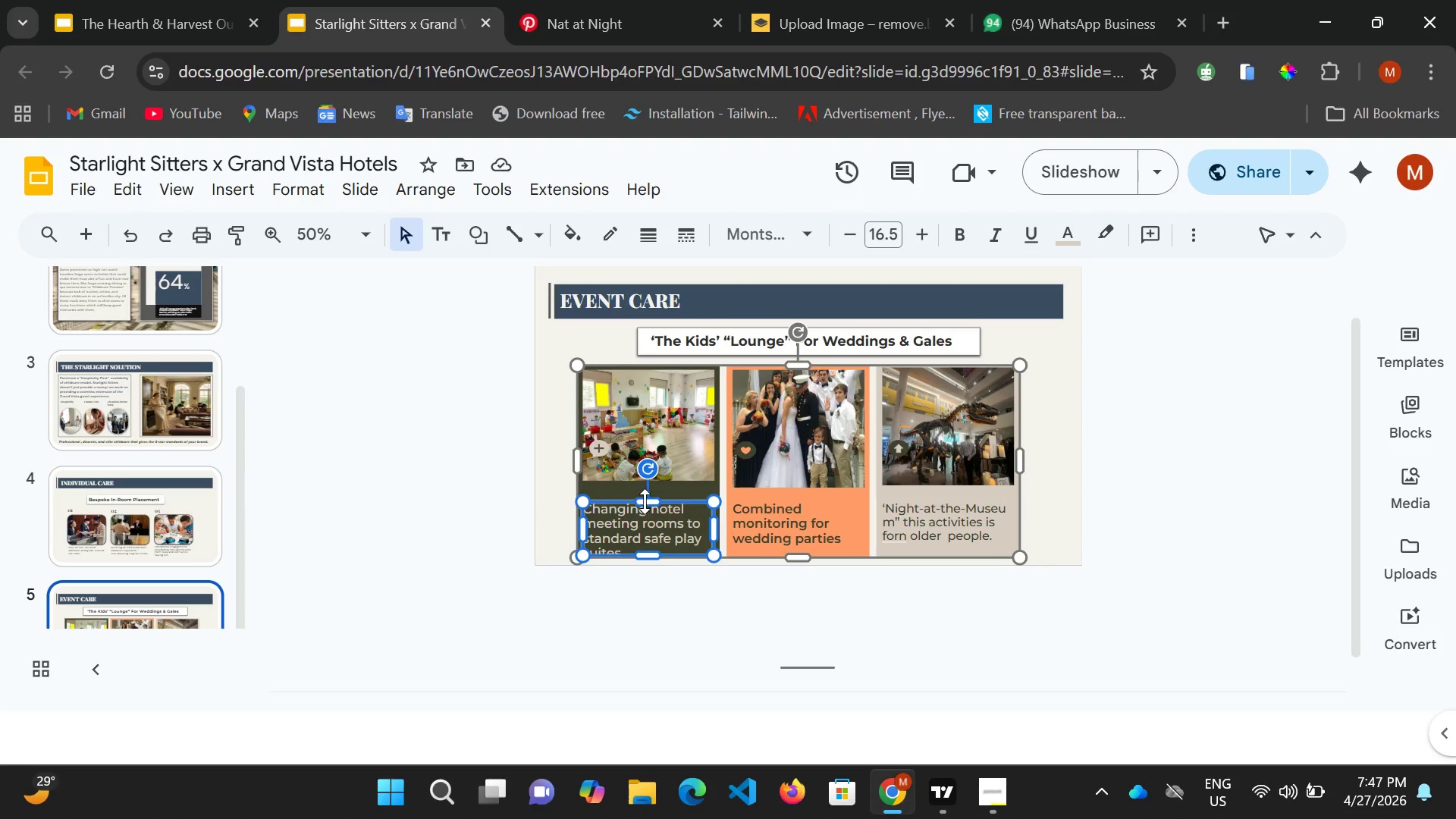 
key(ArrowUp)
 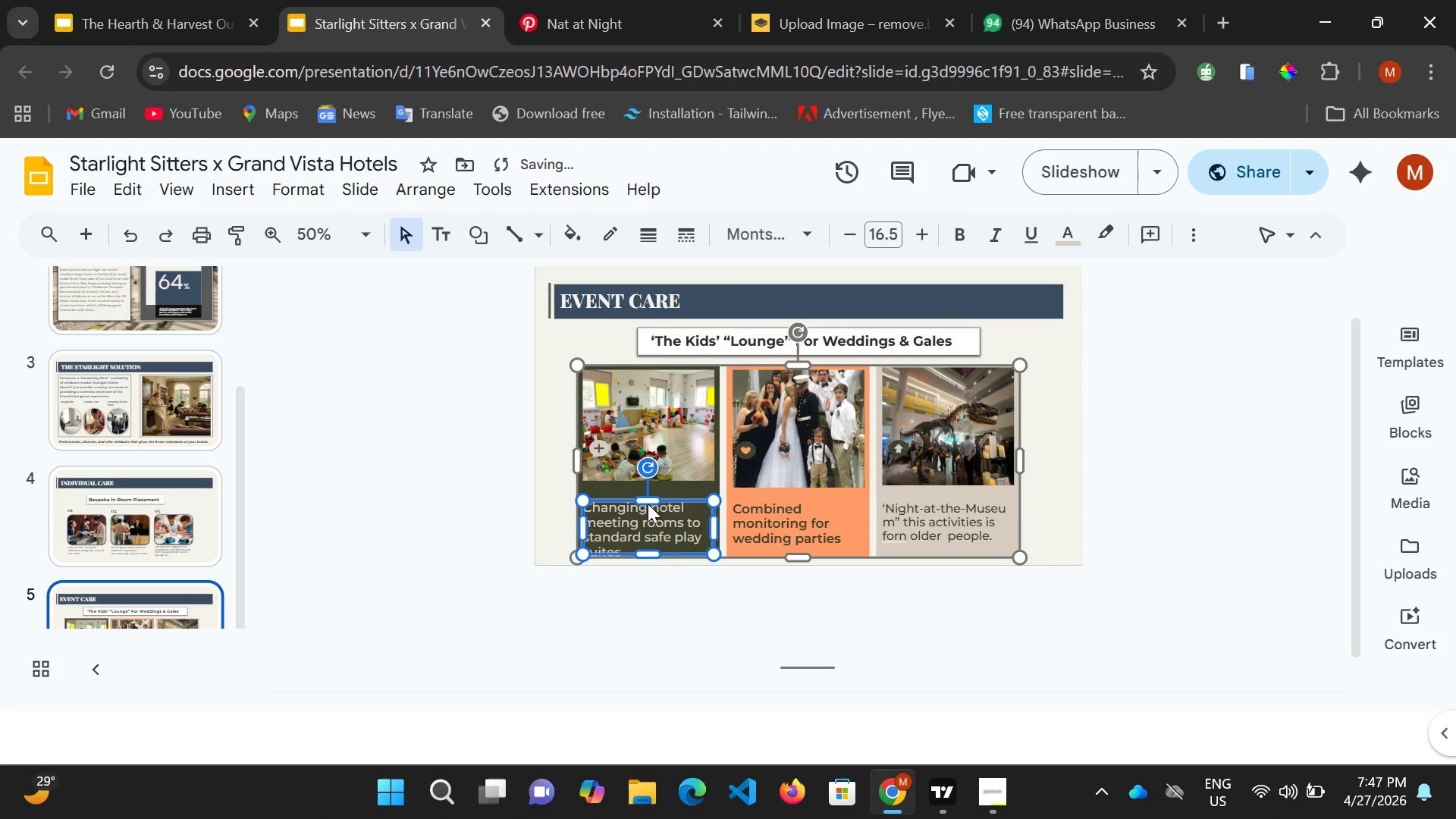 
key(ArrowUp)
 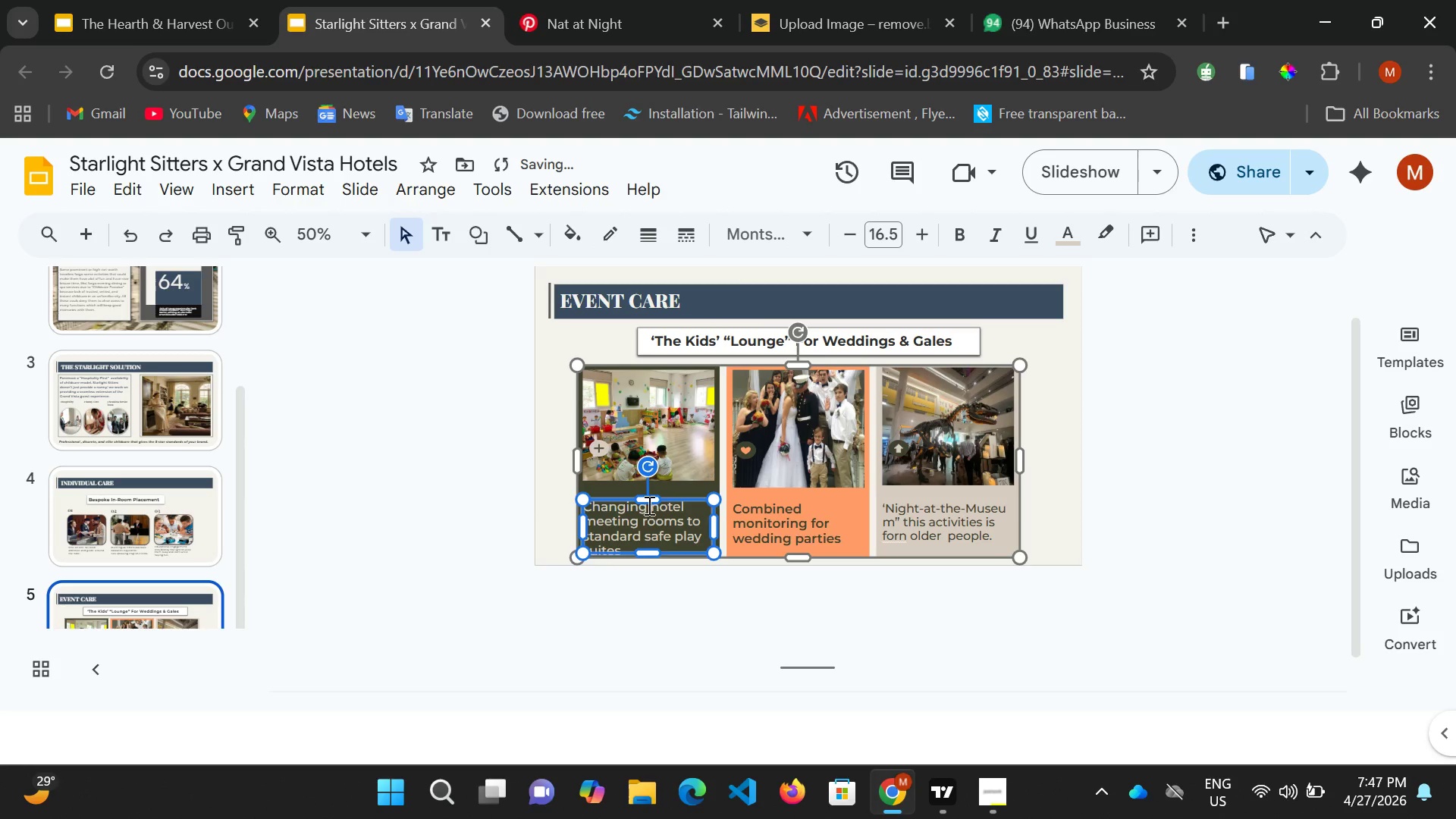 
key(ArrowUp)
 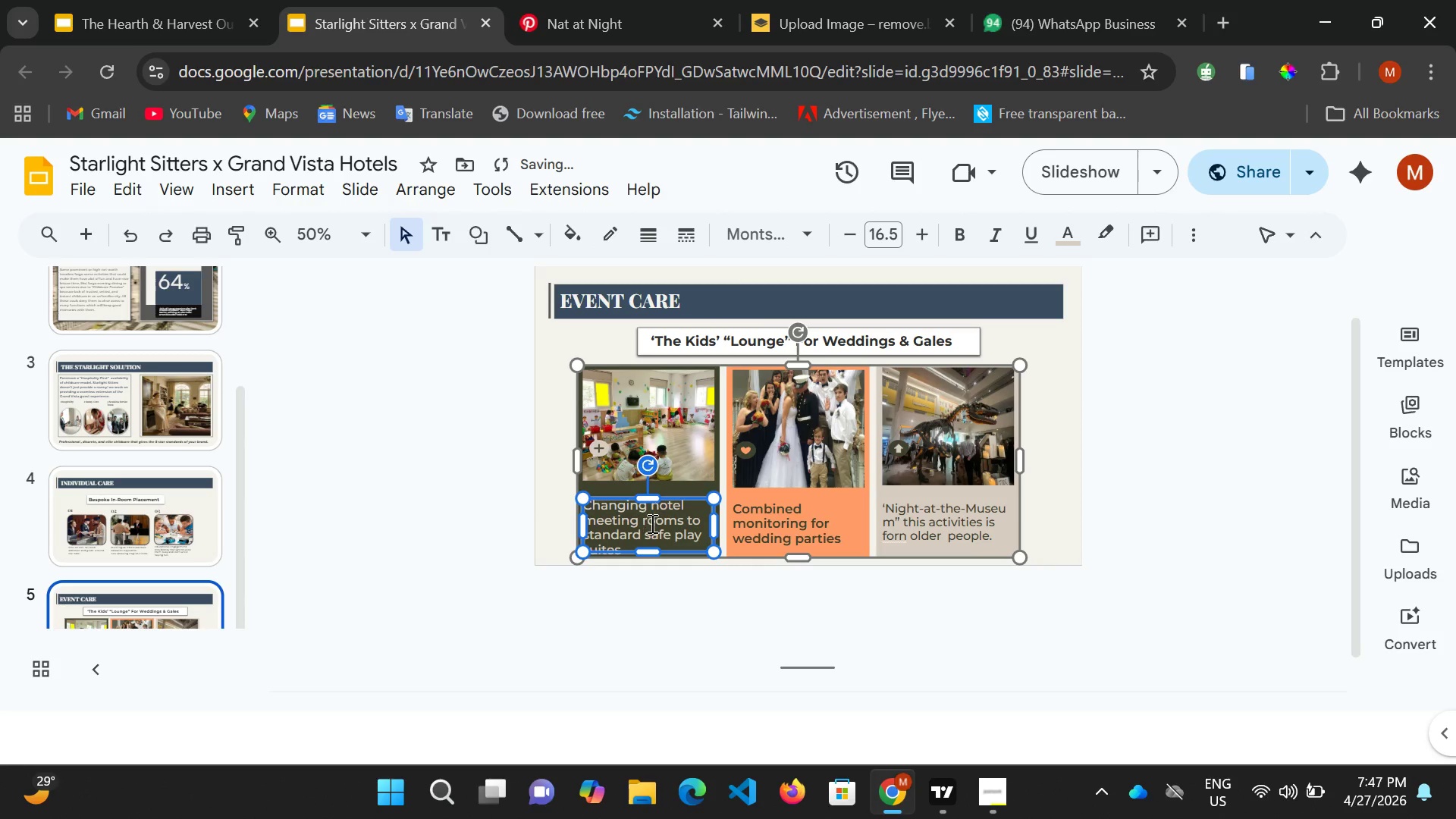 
key(ArrowUp)
 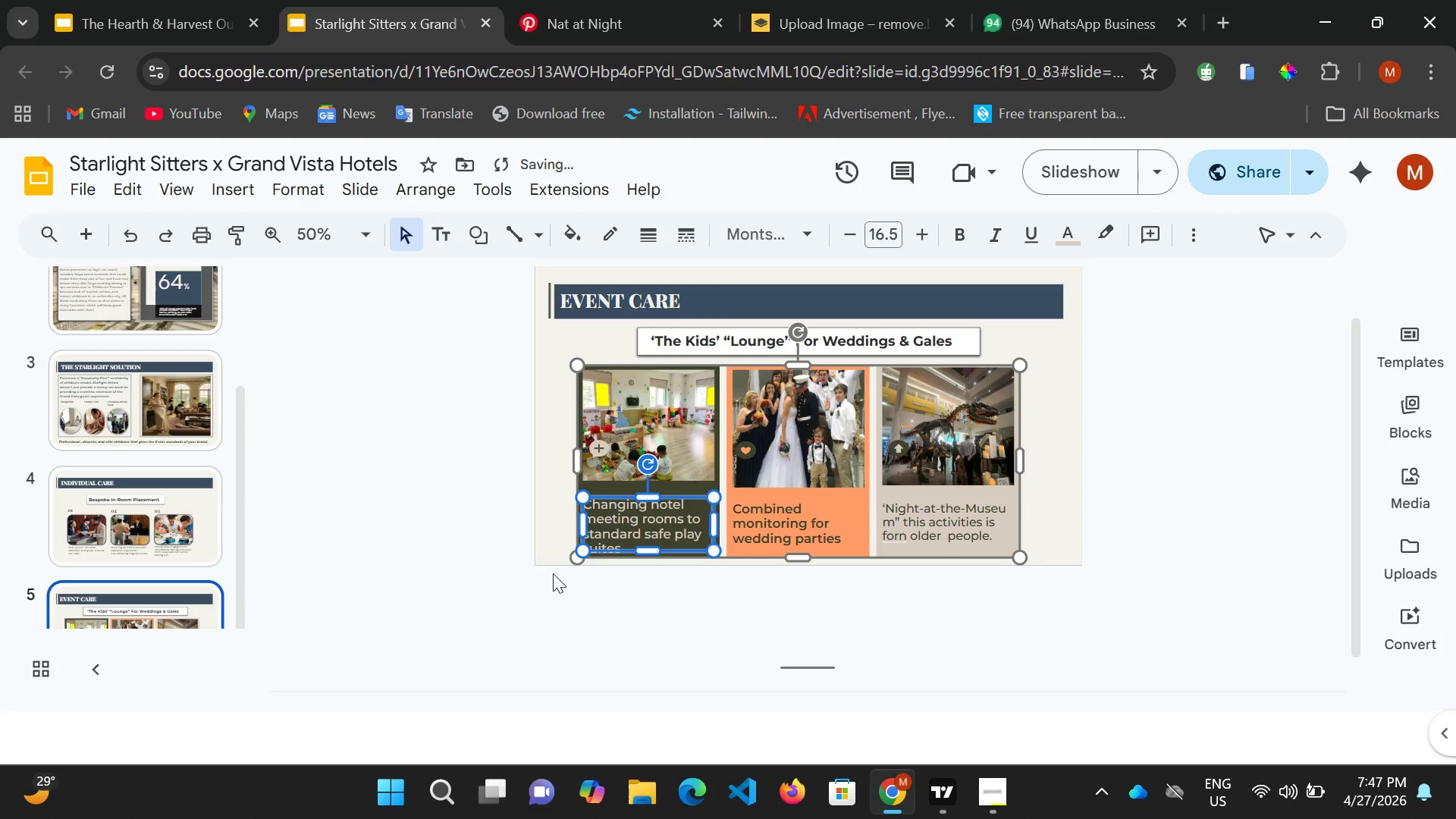 
left_click([544, 552])
 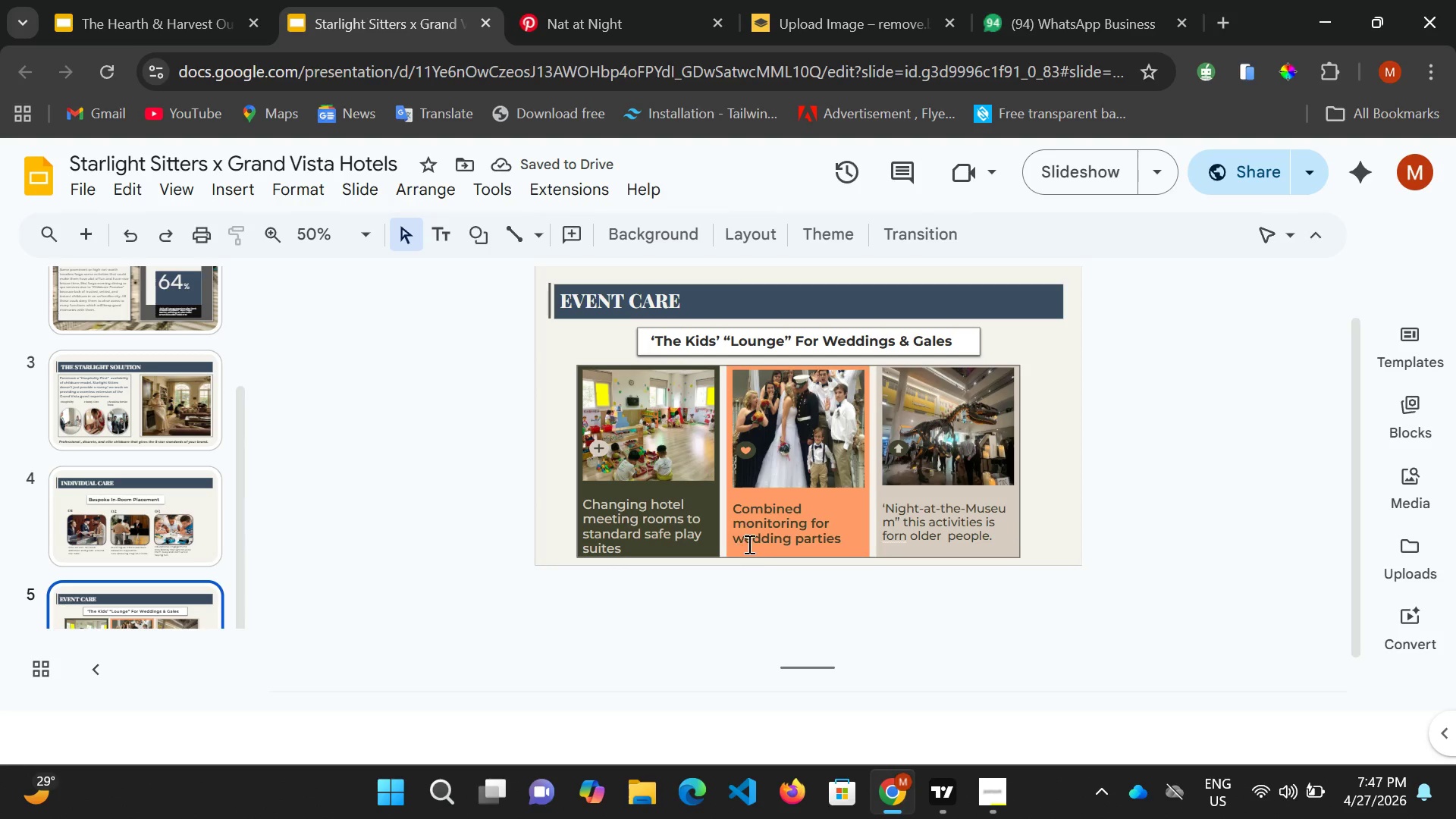 
left_click([766, 528])
 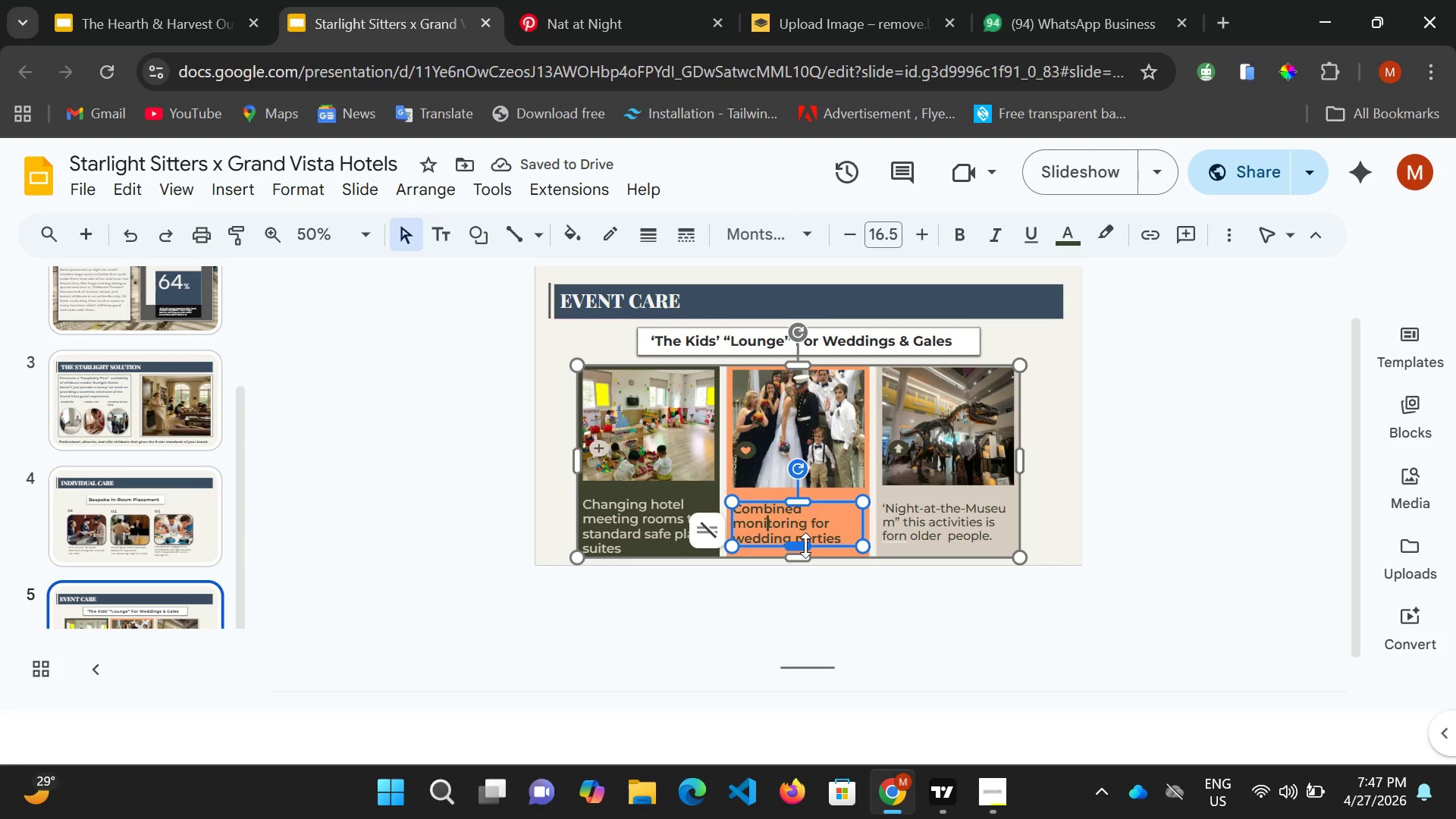 
left_click_drag(start_coordinate=[799, 541], to_coordinate=[795, 551])
 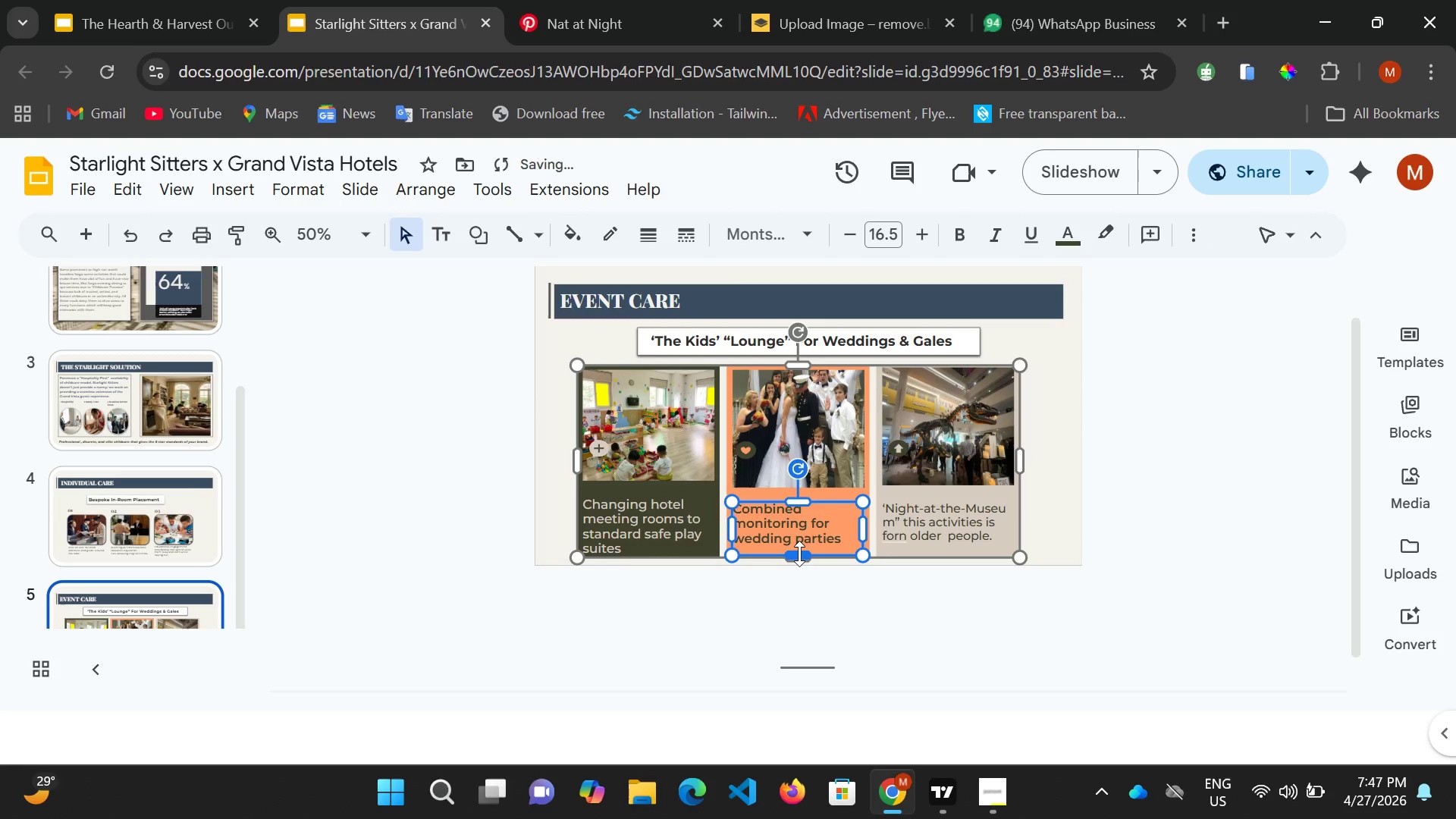 
left_click_drag(start_coordinate=[799, 553], to_coordinate=[798, 548])
 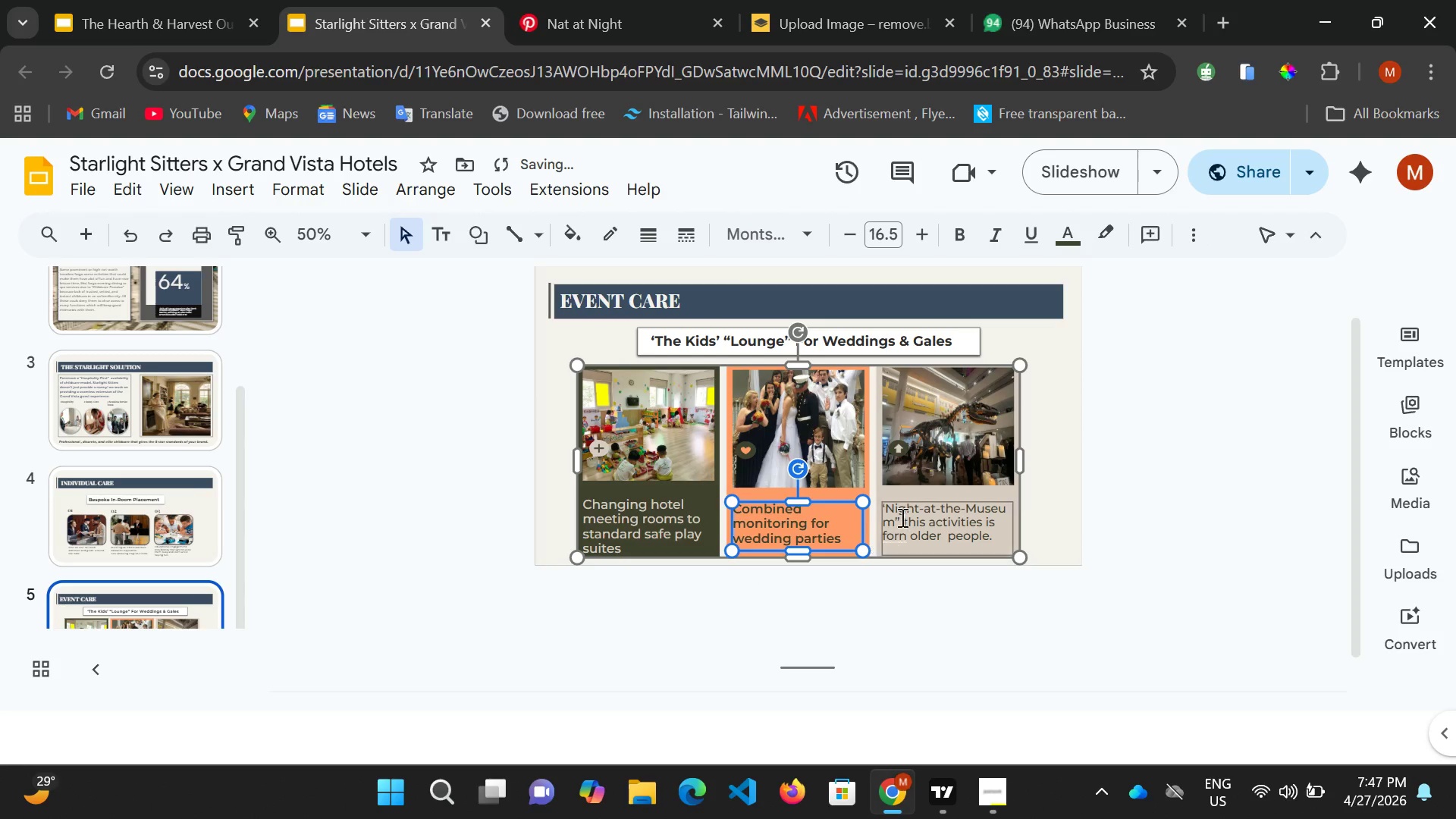 
left_click([907, 510])
 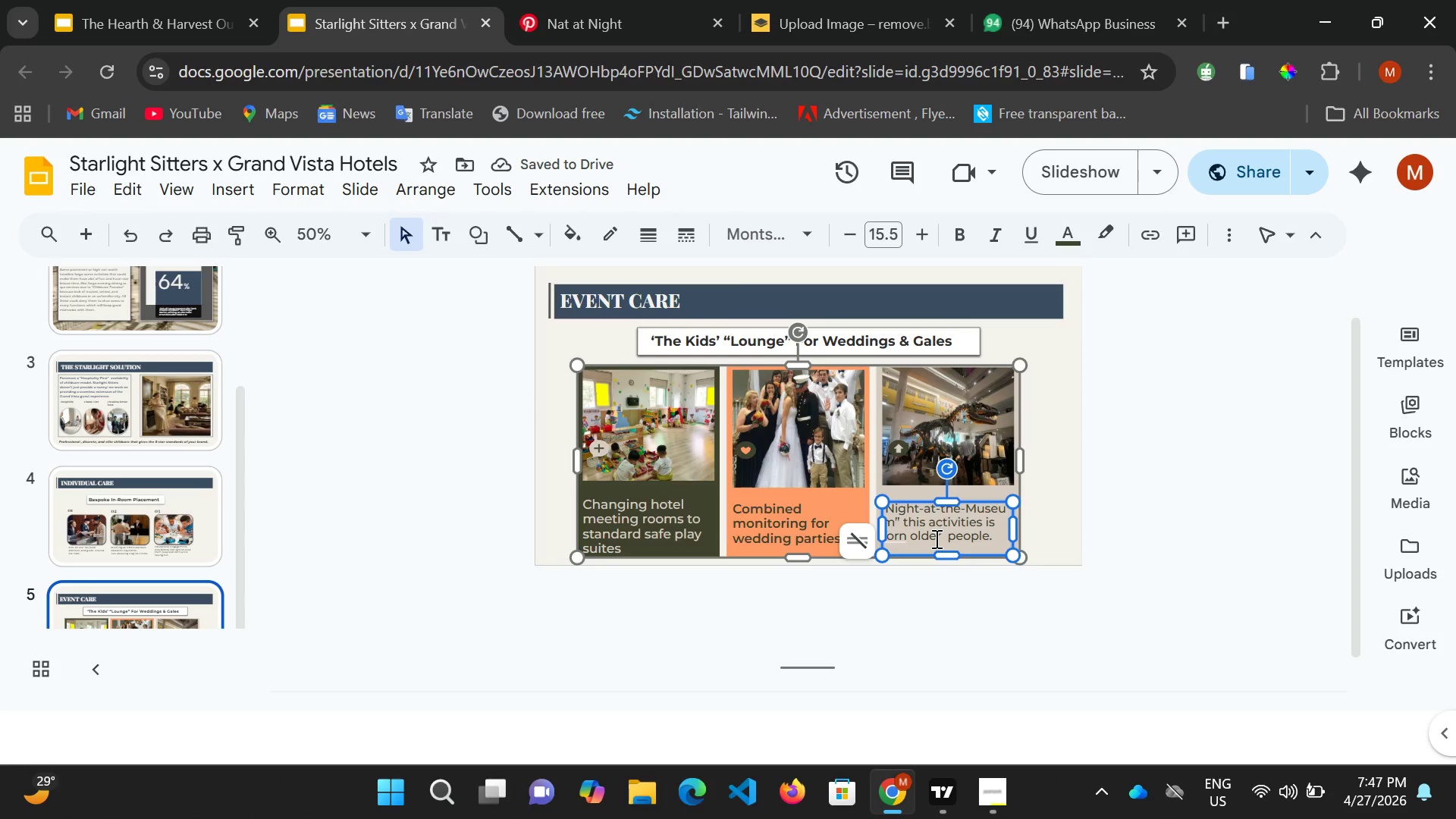 
left_click([945, 531])
 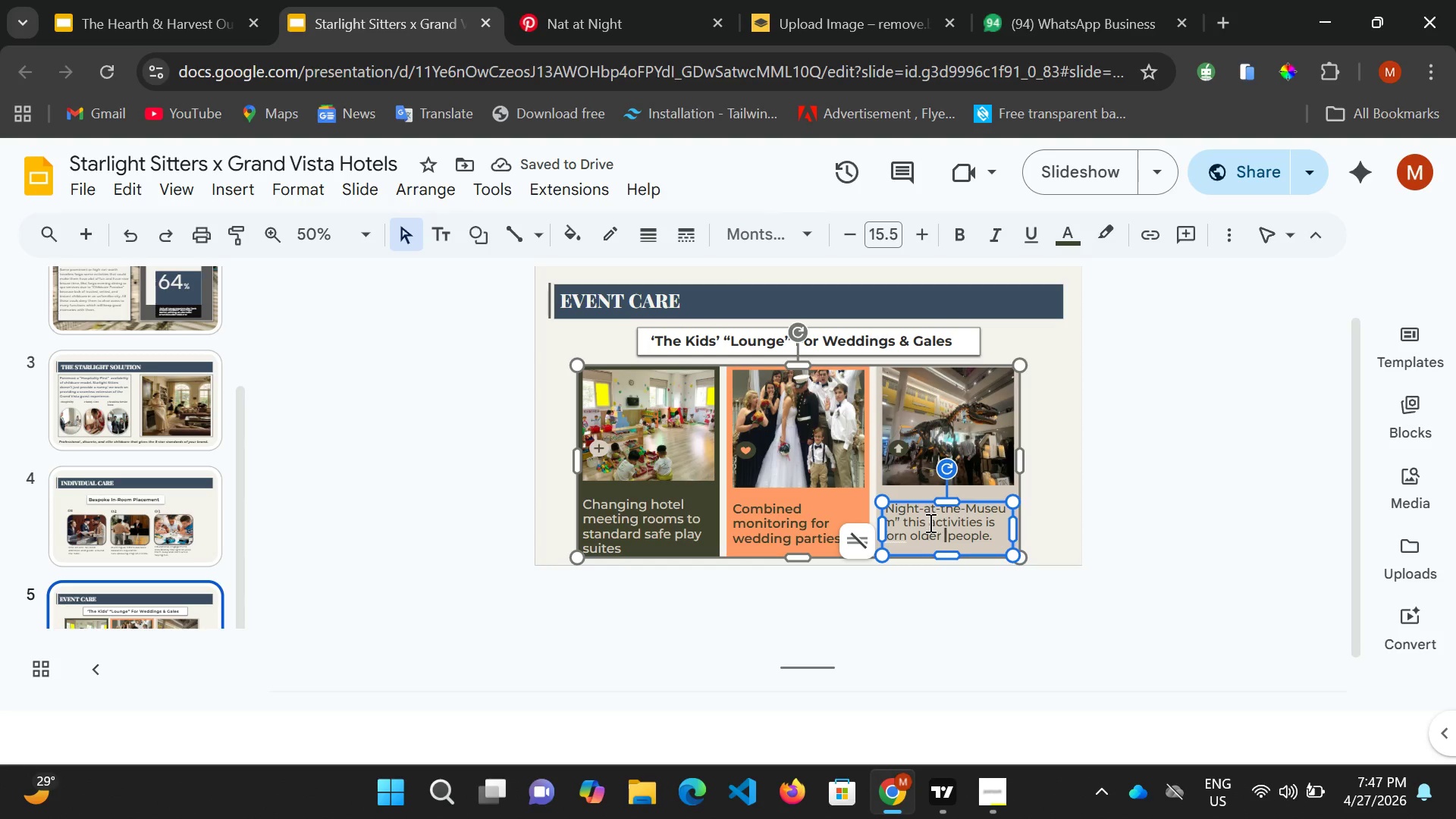 
hold_key(key=ControlLeft, duration=0.69)
 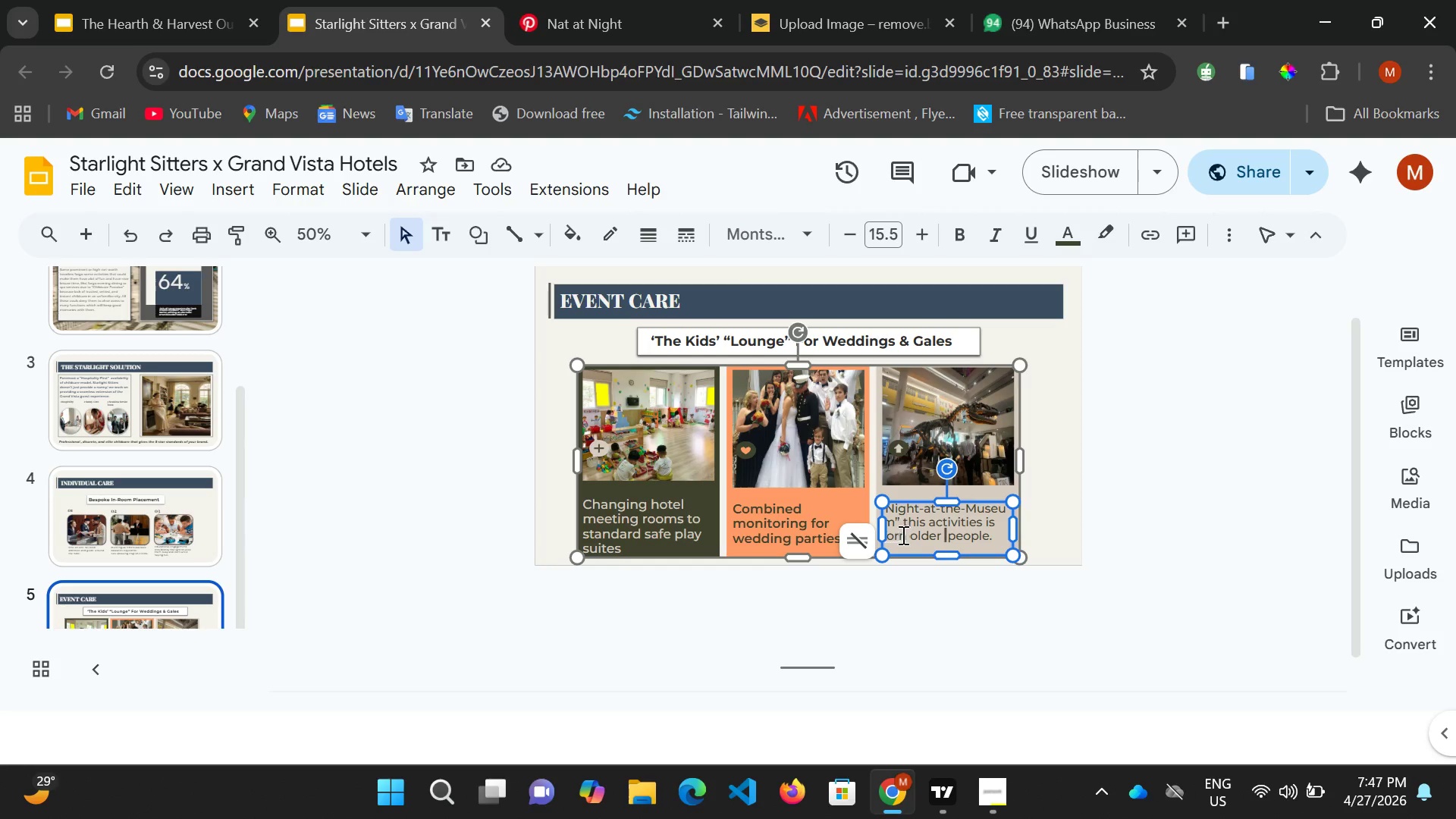 
left_click([897, 532])
 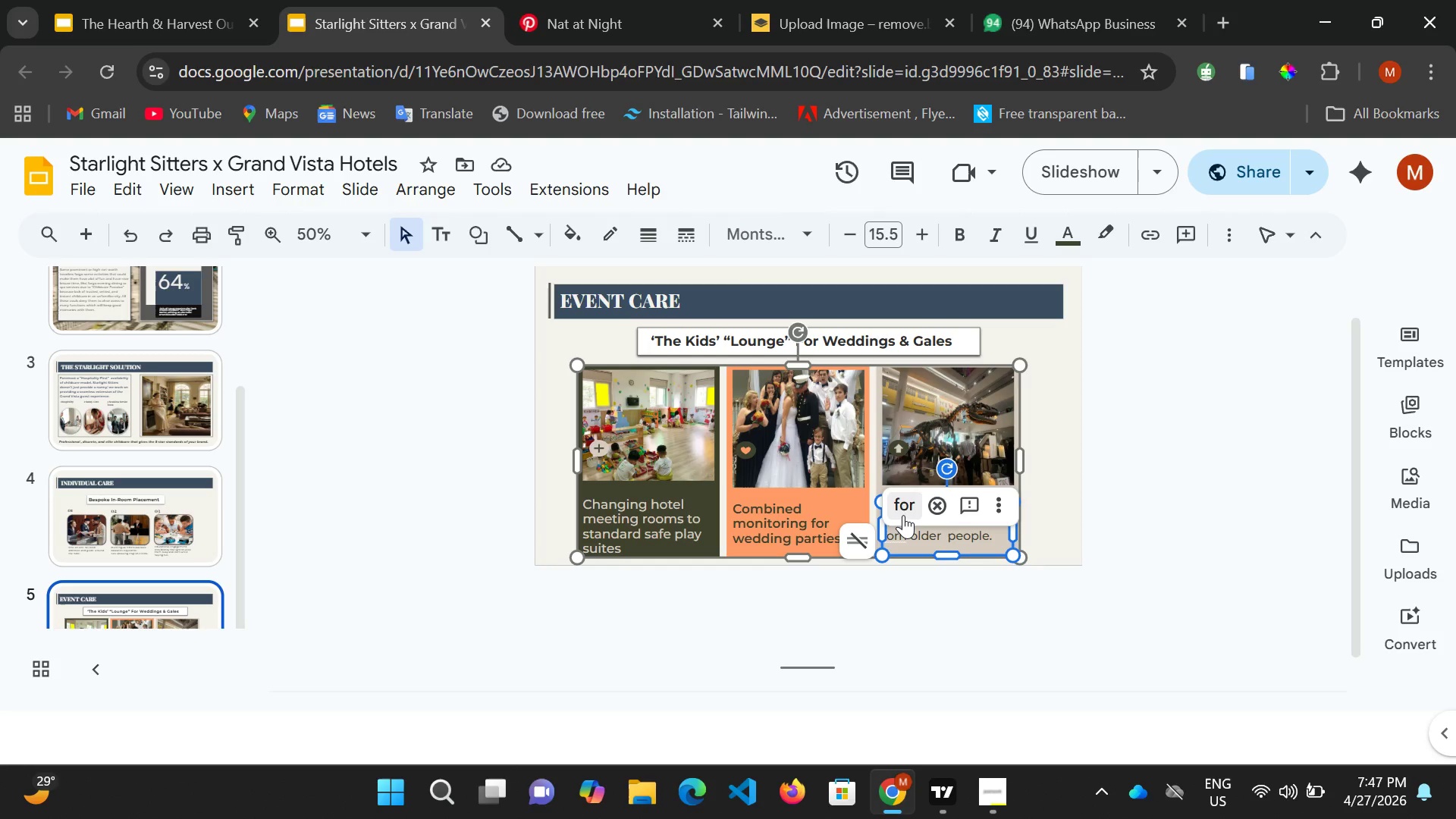 
left_click([903, 514])
 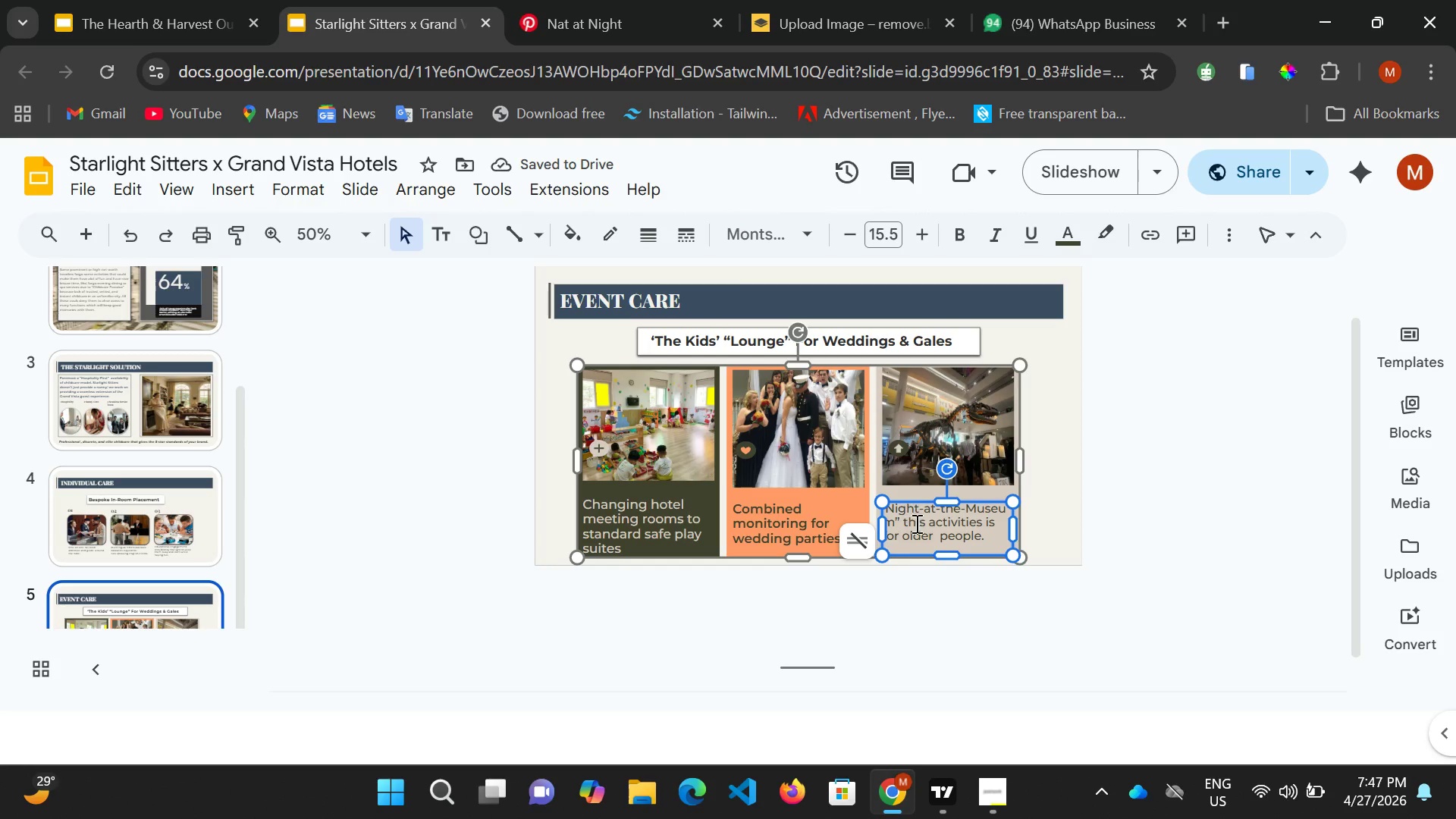 
wait(9.61)
 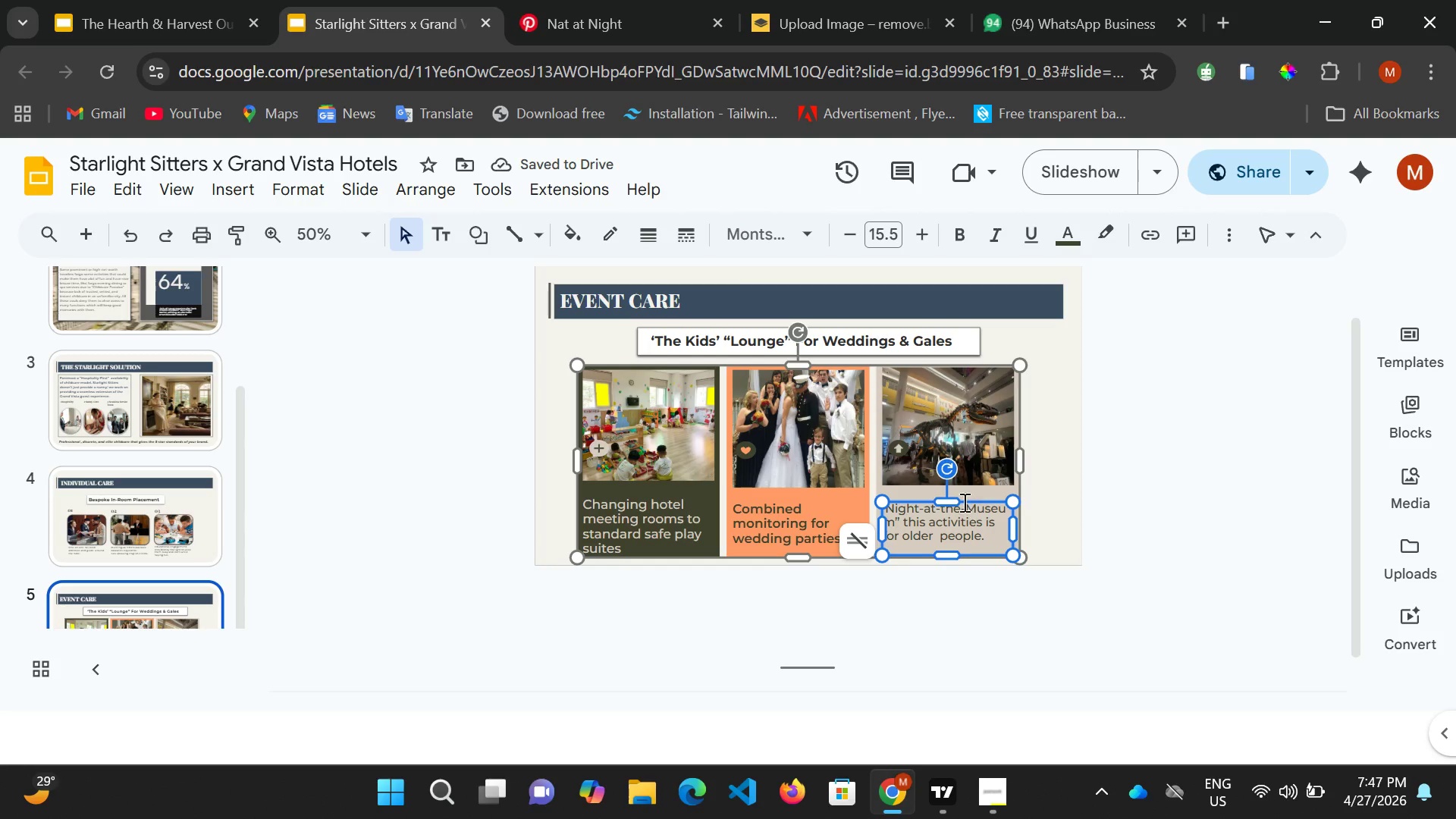 
key(Control+A)
 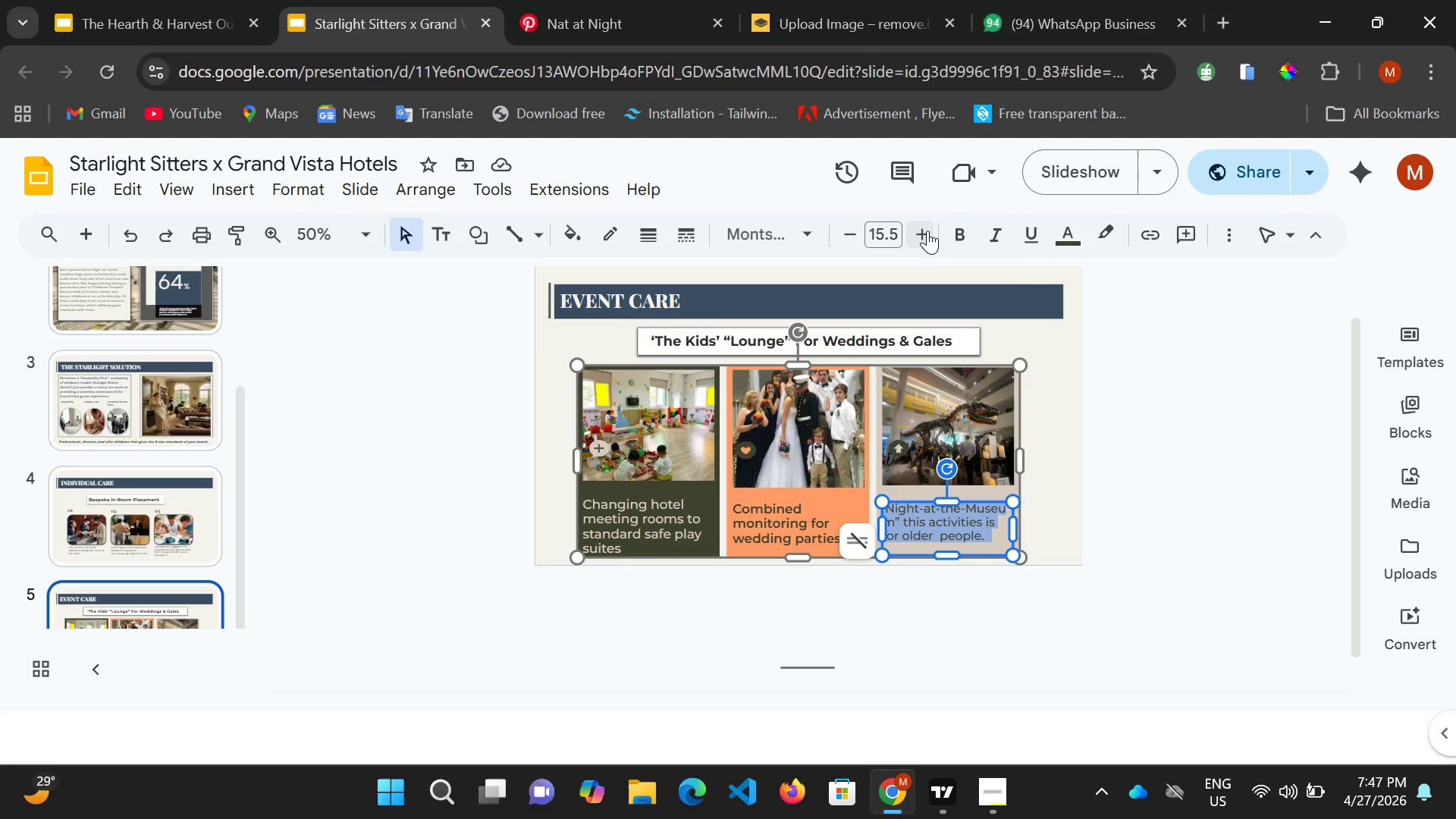 
left_click([927, 231])
 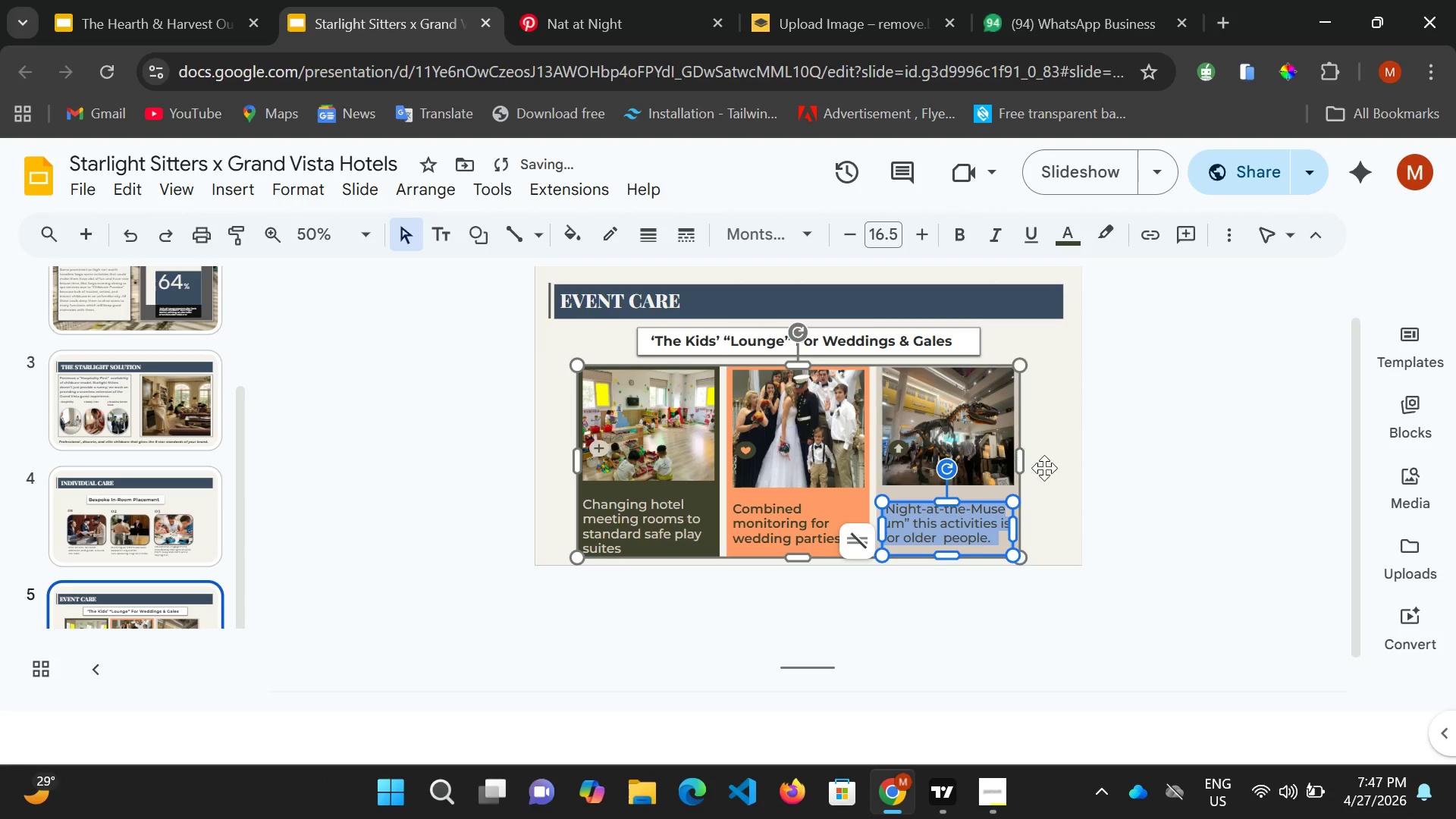 
left_click([1072, 479])
 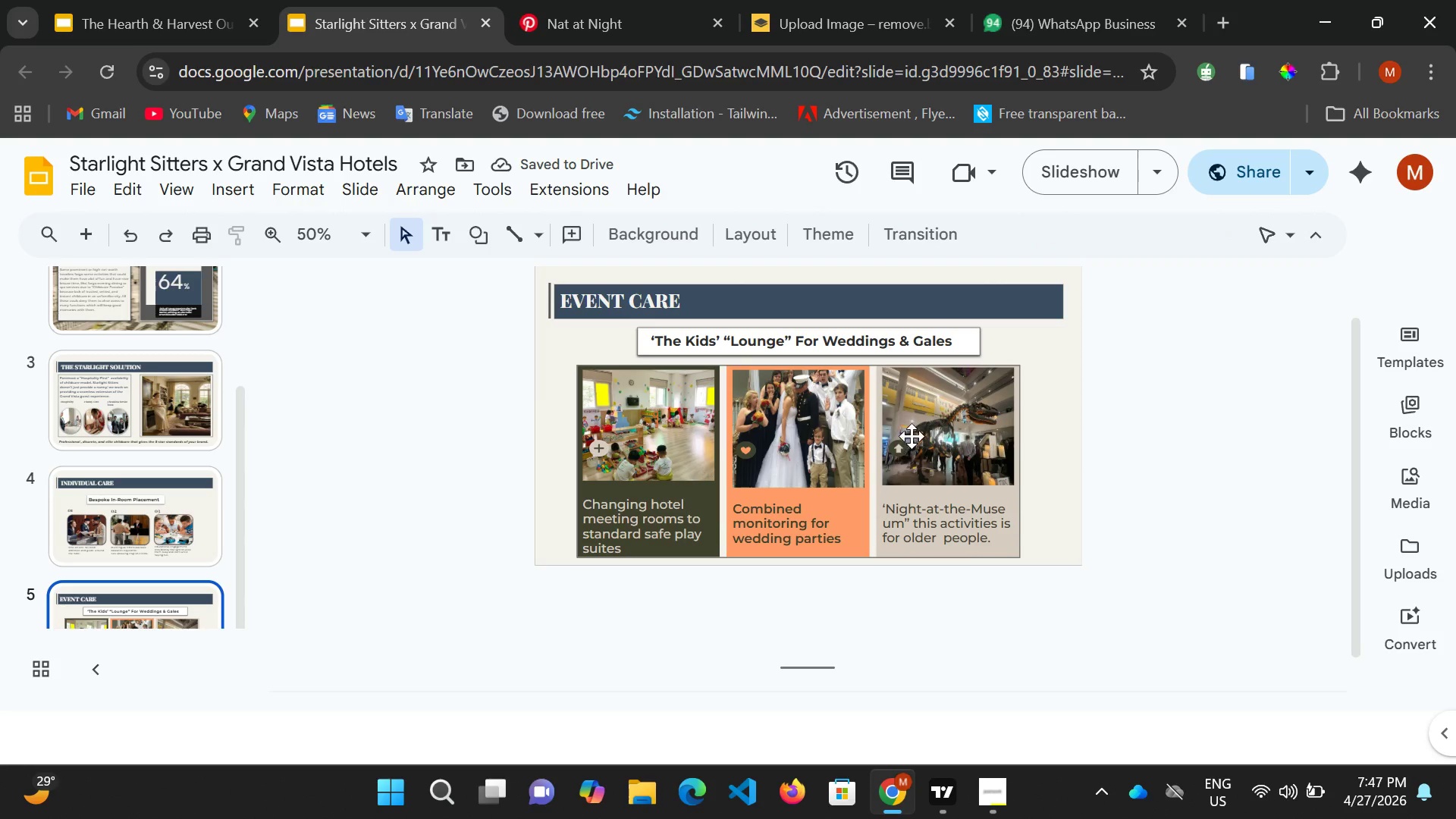 
left_click([918, 473])
 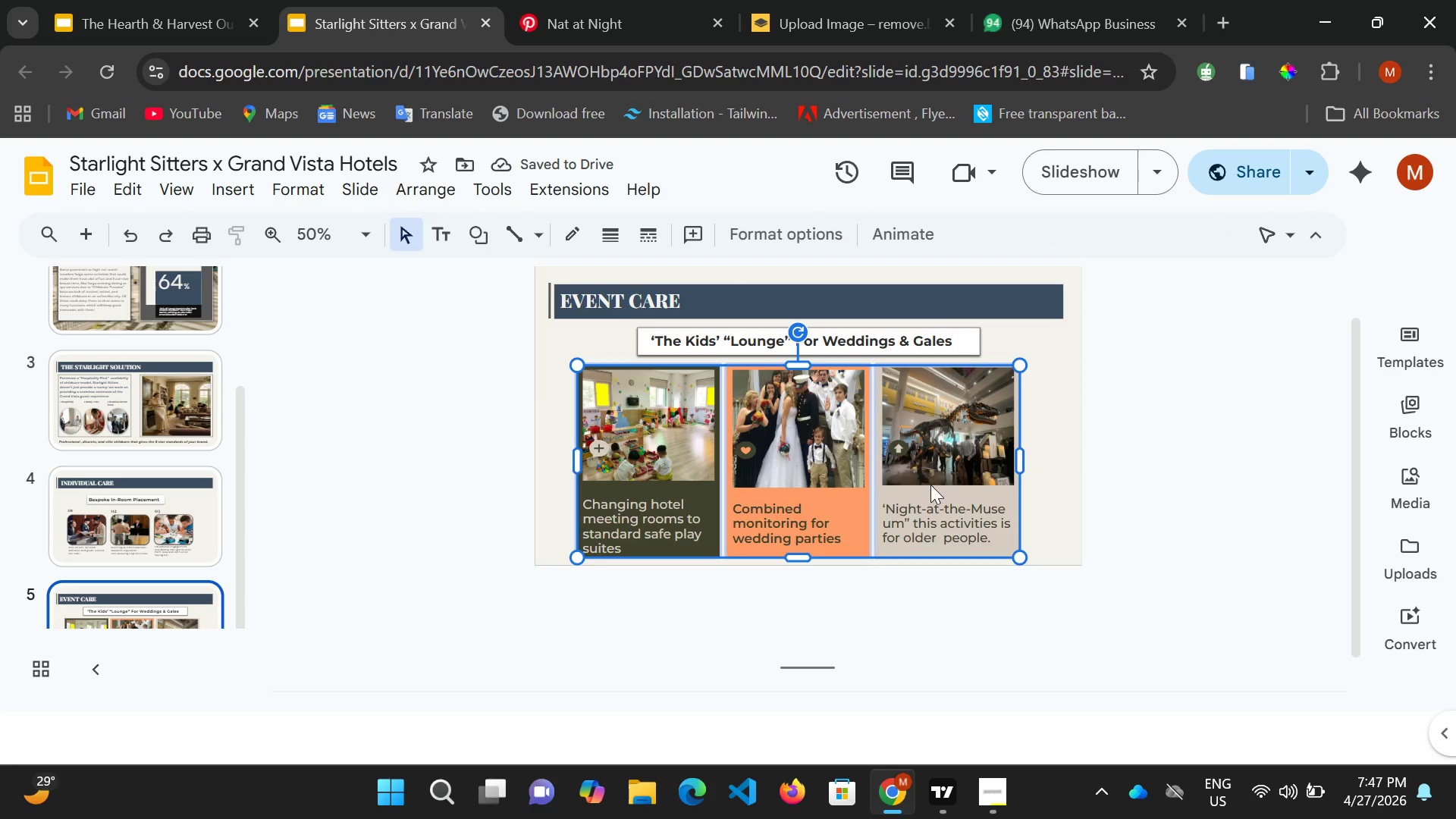 
left_click([930, 481])
 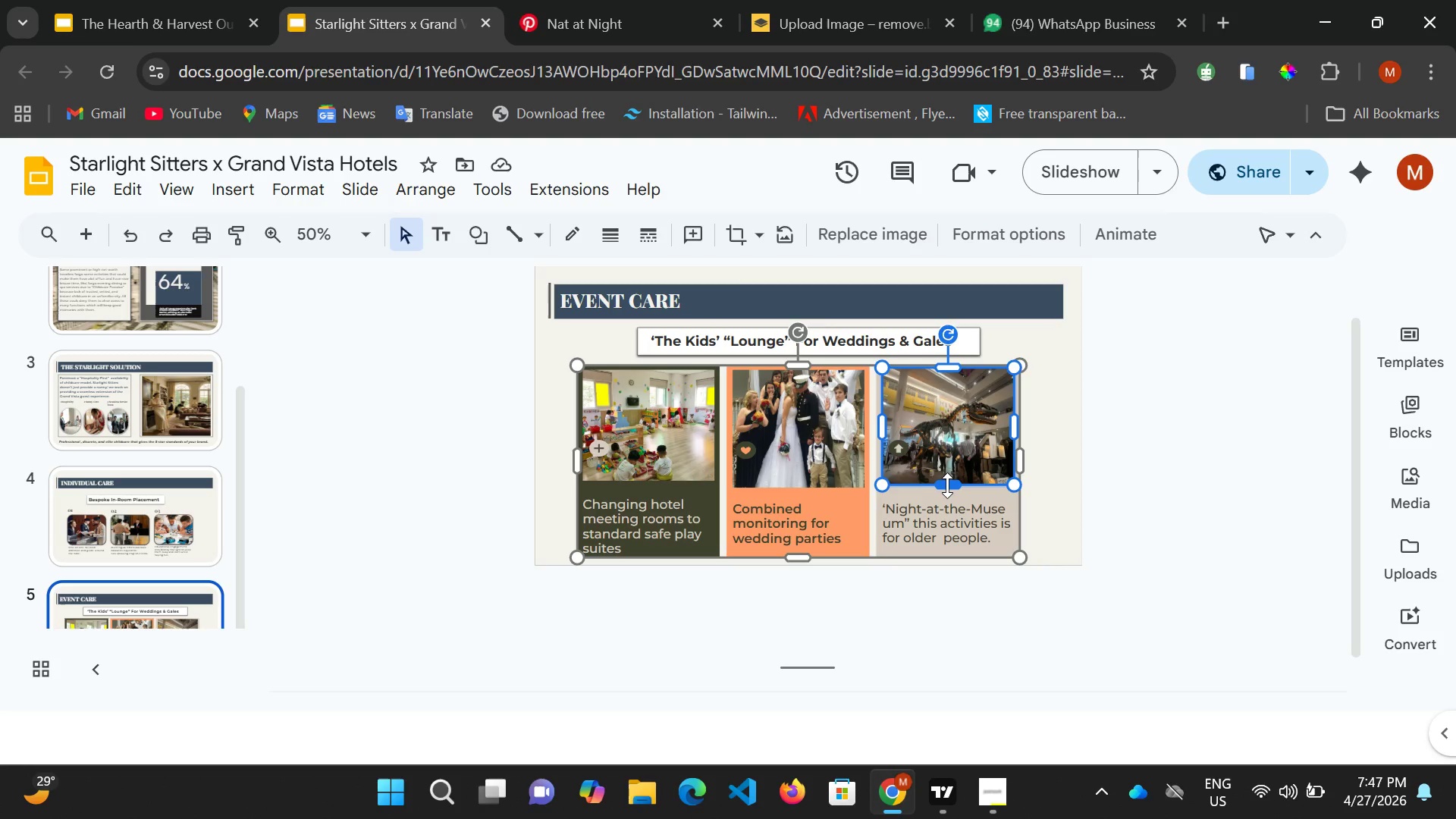 
left_click_drag(start_coordinate=[947, 485], to_coordinate=[946, 491])
 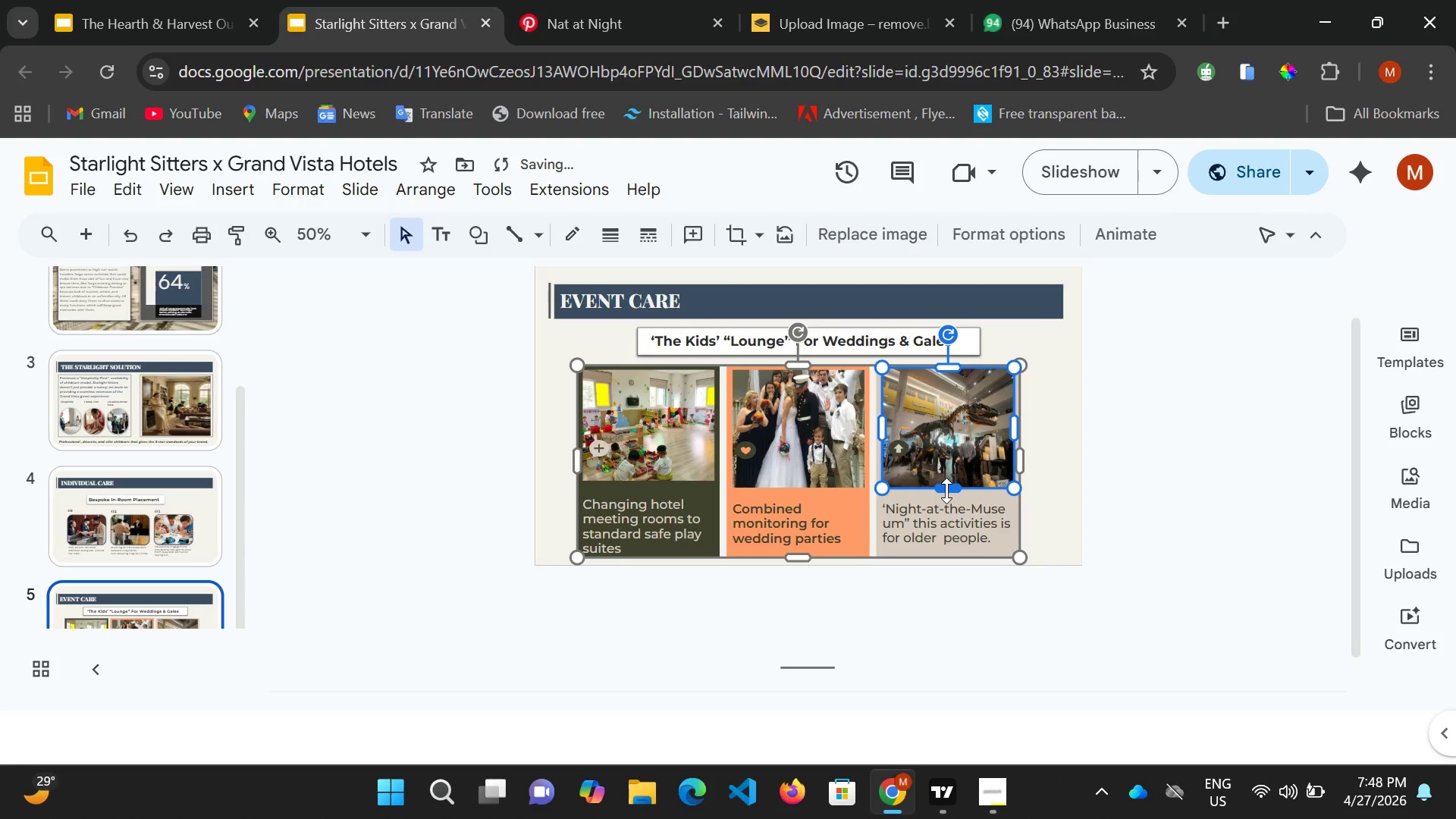 
left_click_drag(start_coordinate=[946, 491], to_coordinate=[943, 497])
 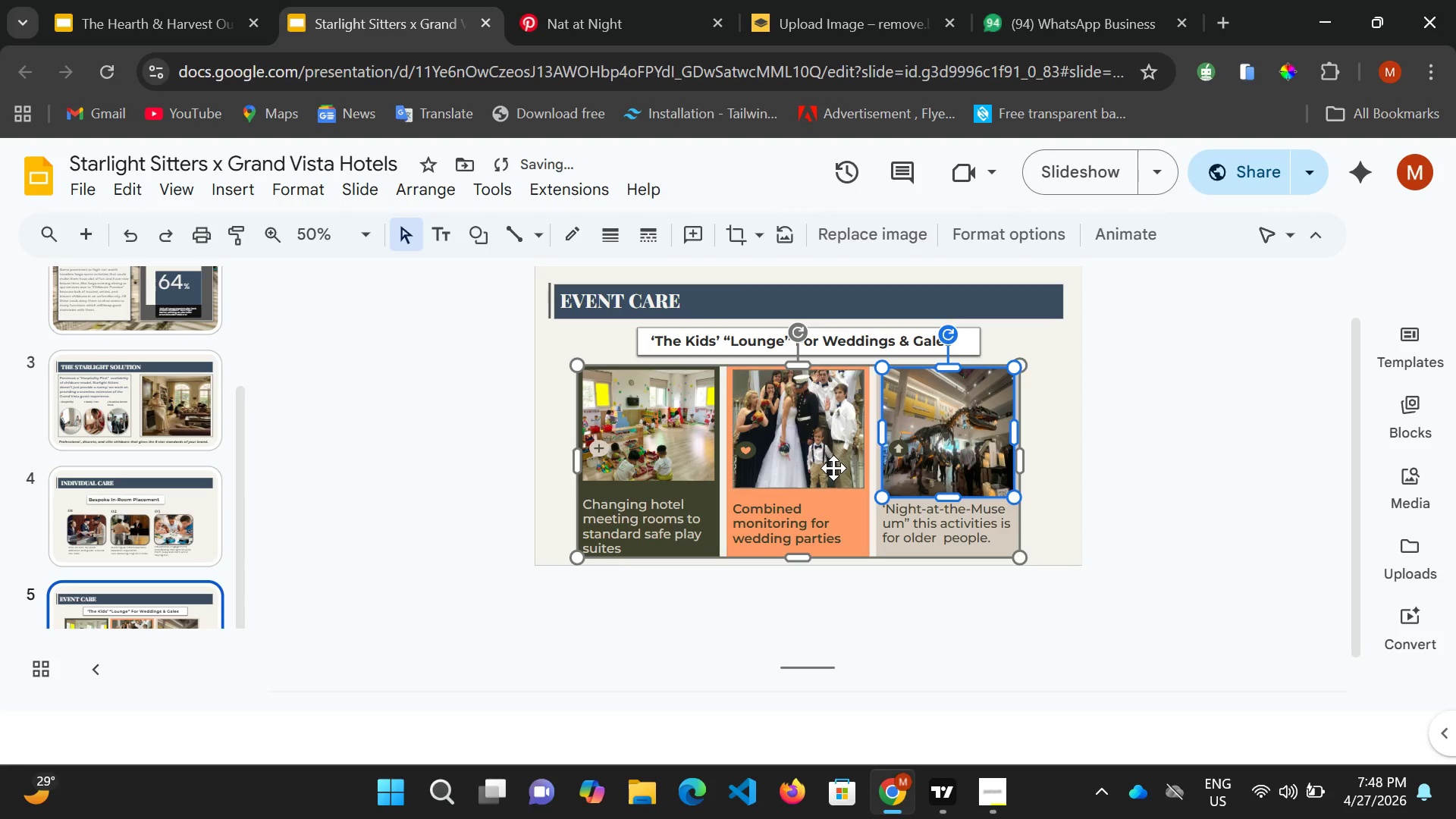 
left_click([833, 468])
 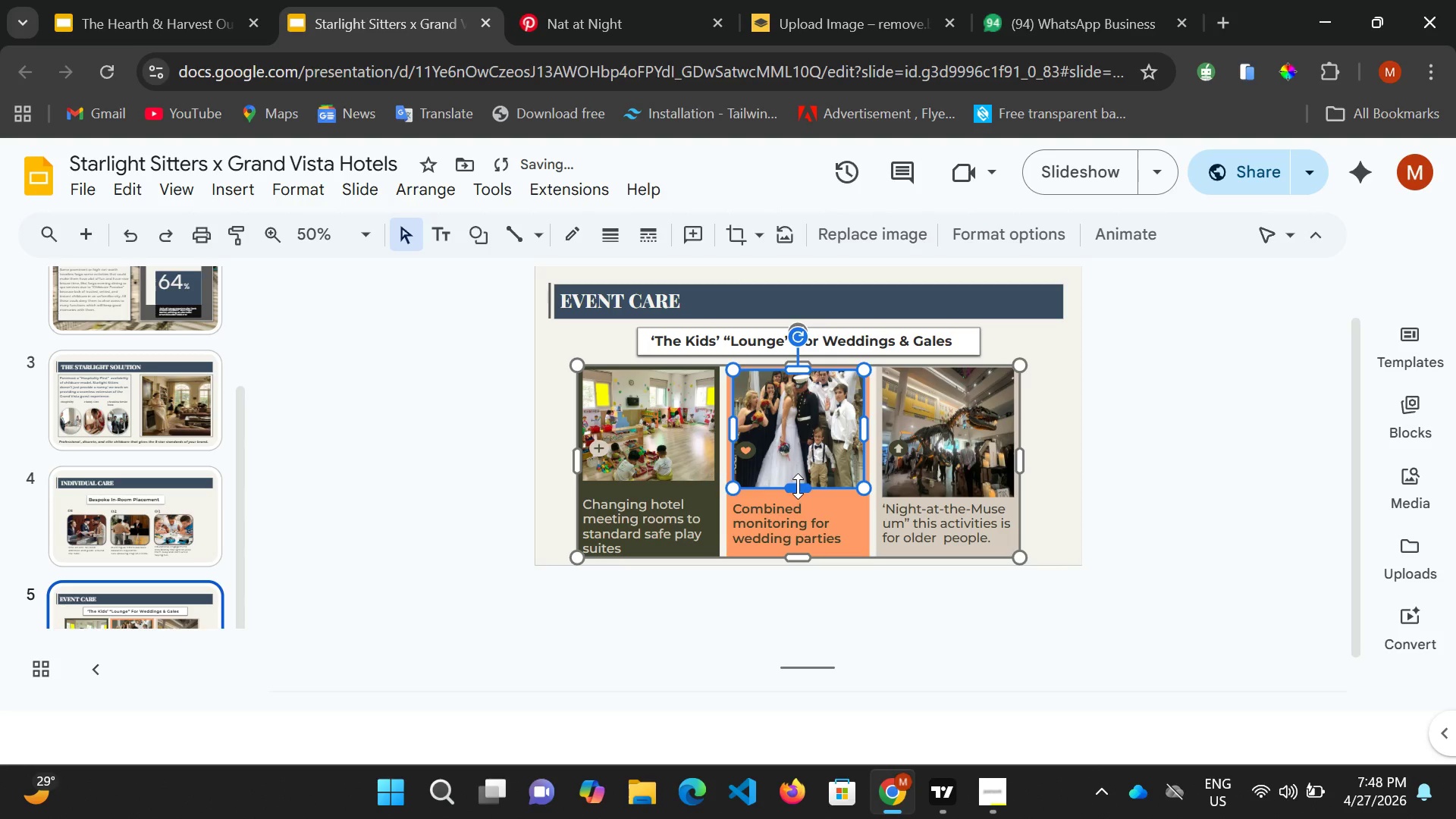 
left_click_drag(start_coordinate=[798, 486], to_coordinate=[795, 494])
 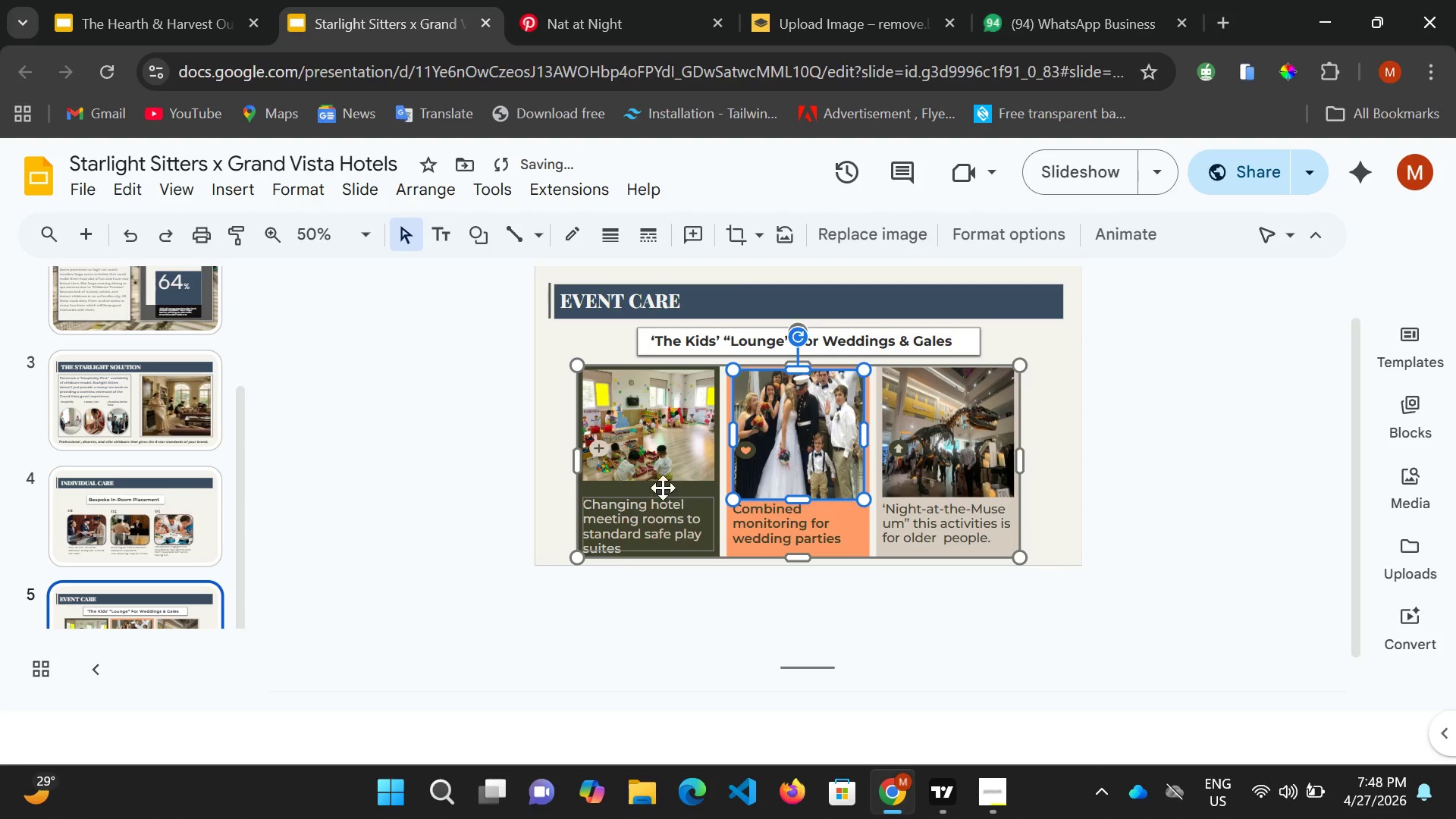 
left_click([660, 472])
 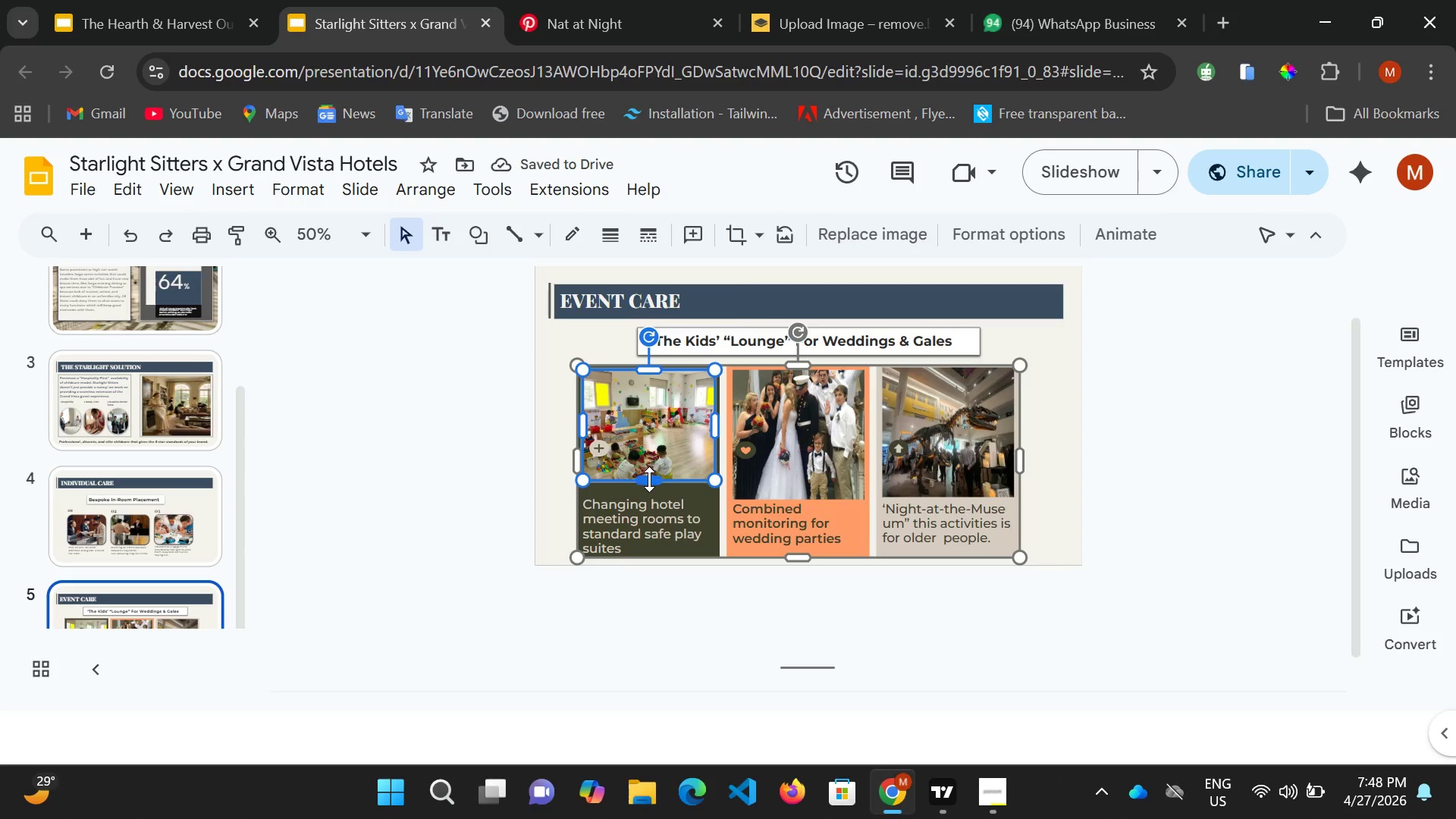 
left_click_drag(start_coordinate=[649, 480], to_coordinate=[648, 494])
 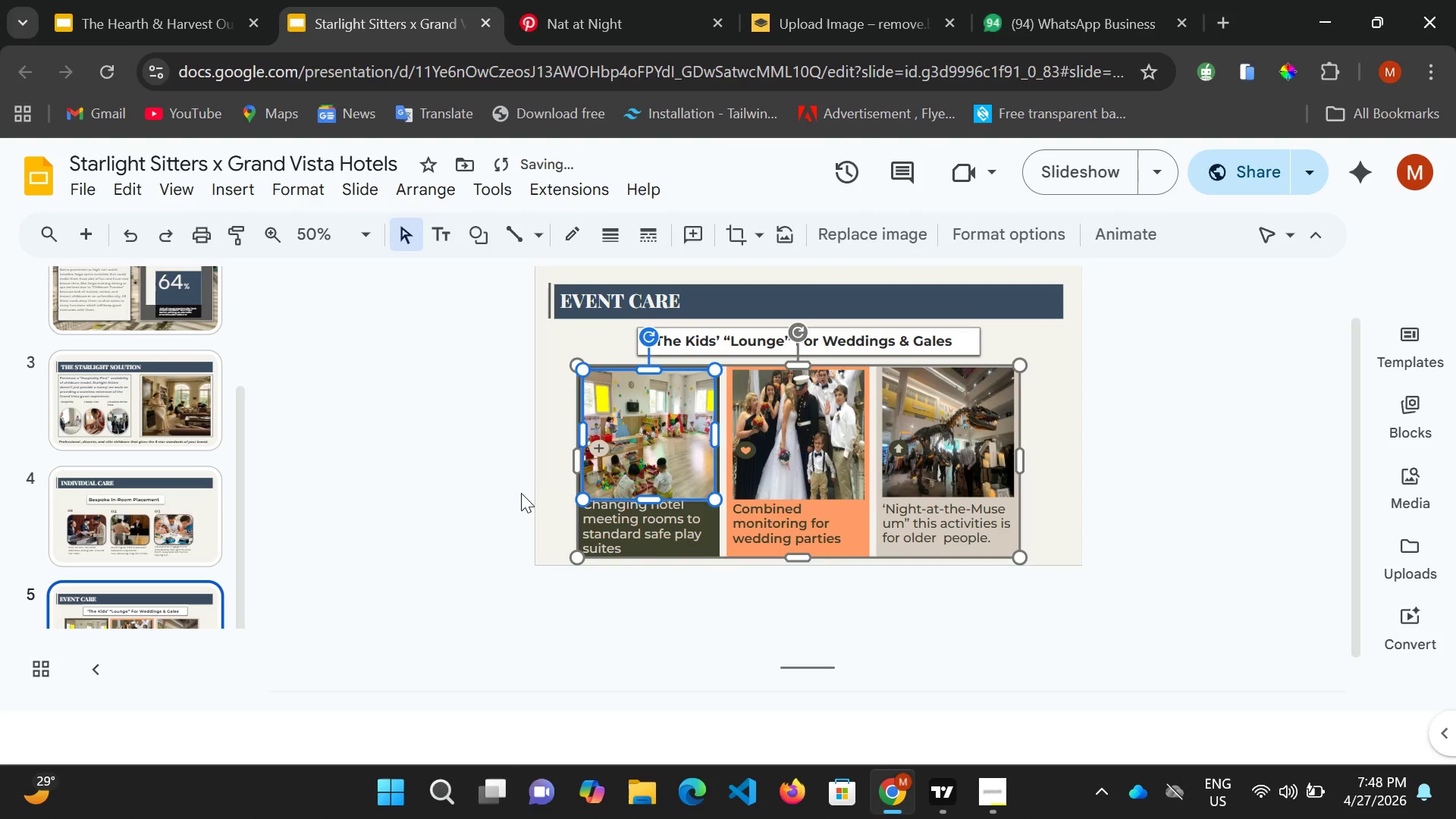 
left_click([520, 493])
 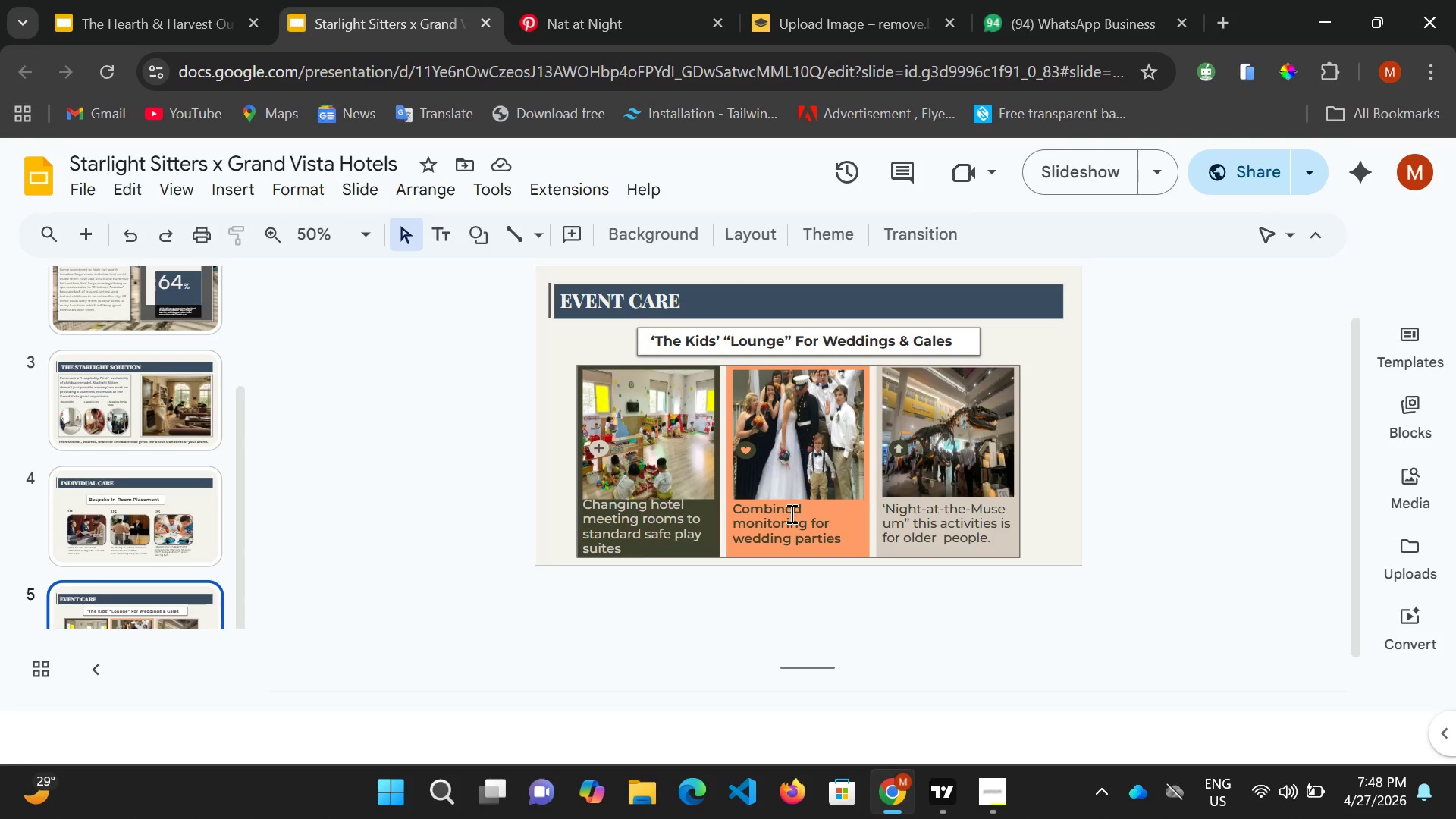 
wait(6.61)
 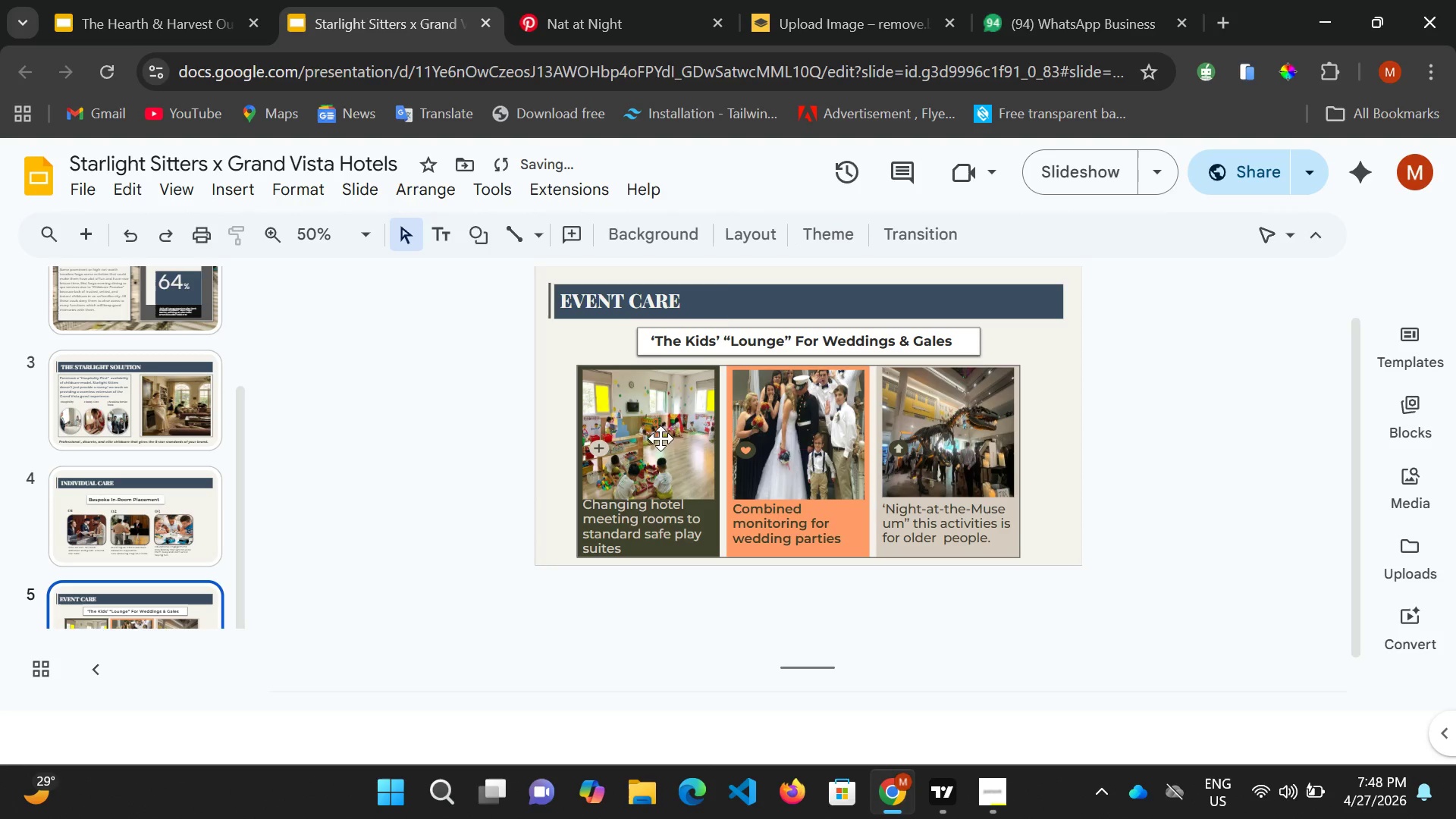 
left_click([676, 481])
 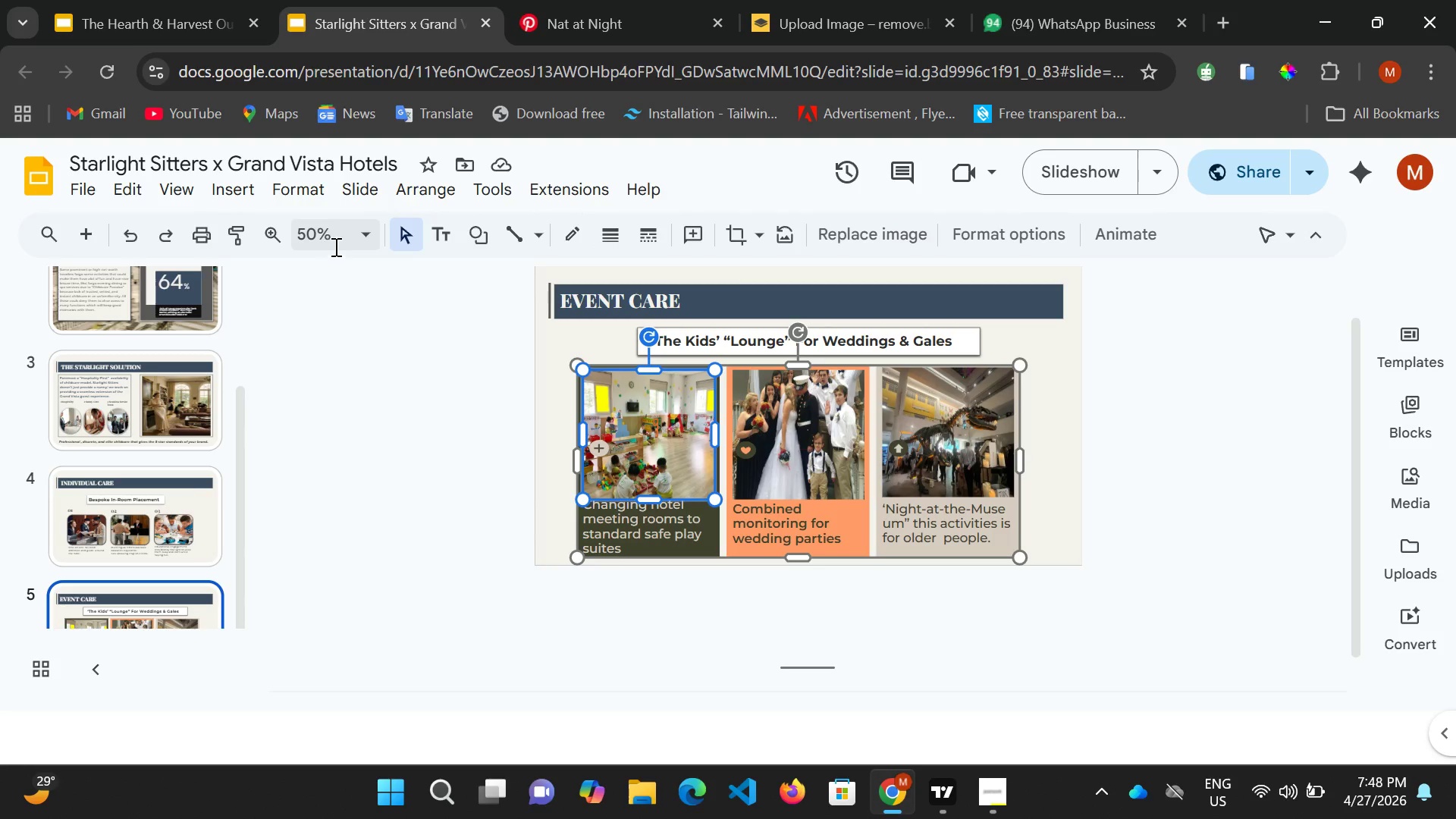 
left_click([352, 237])
 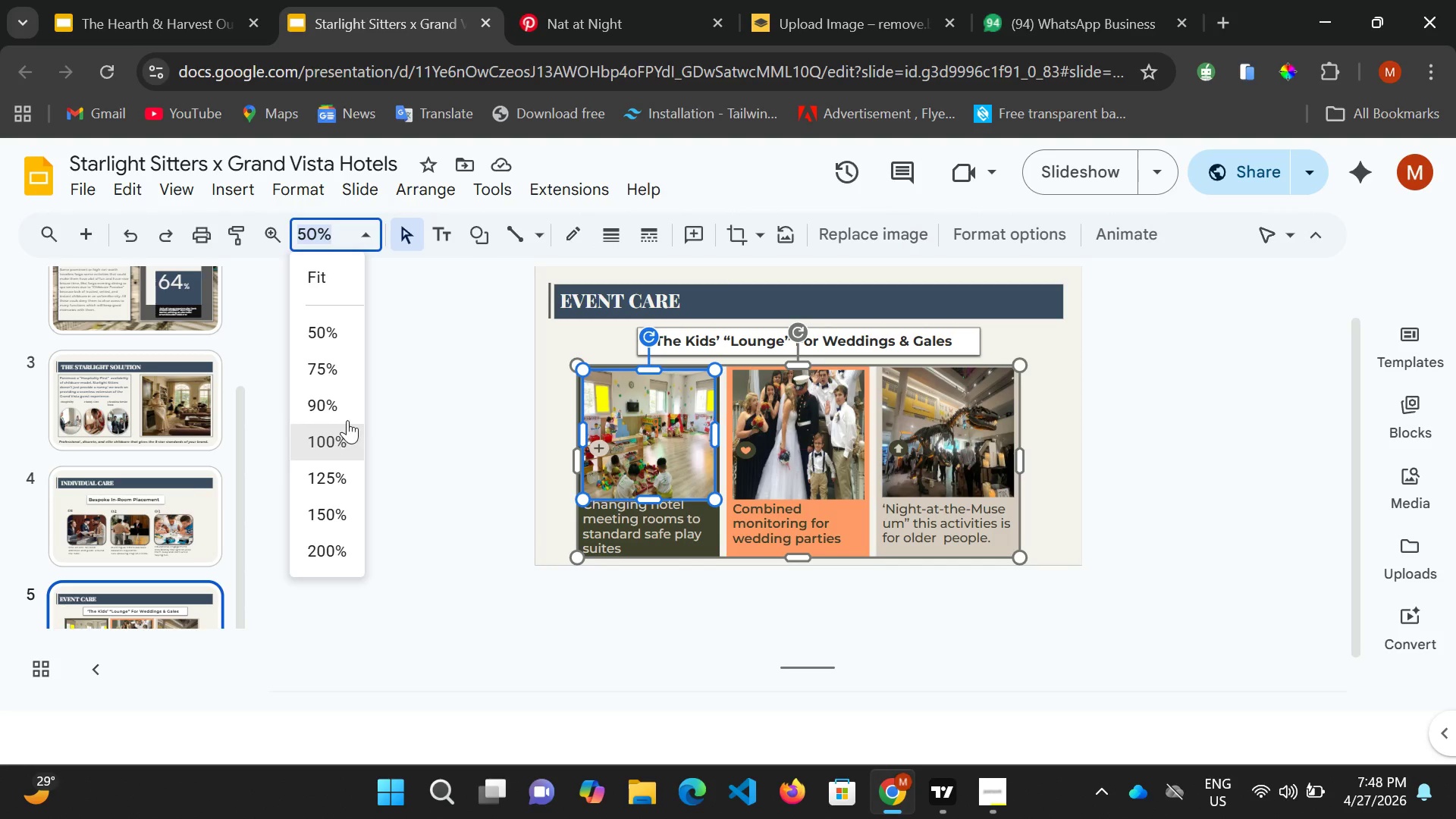 
left_click([347, 404])
 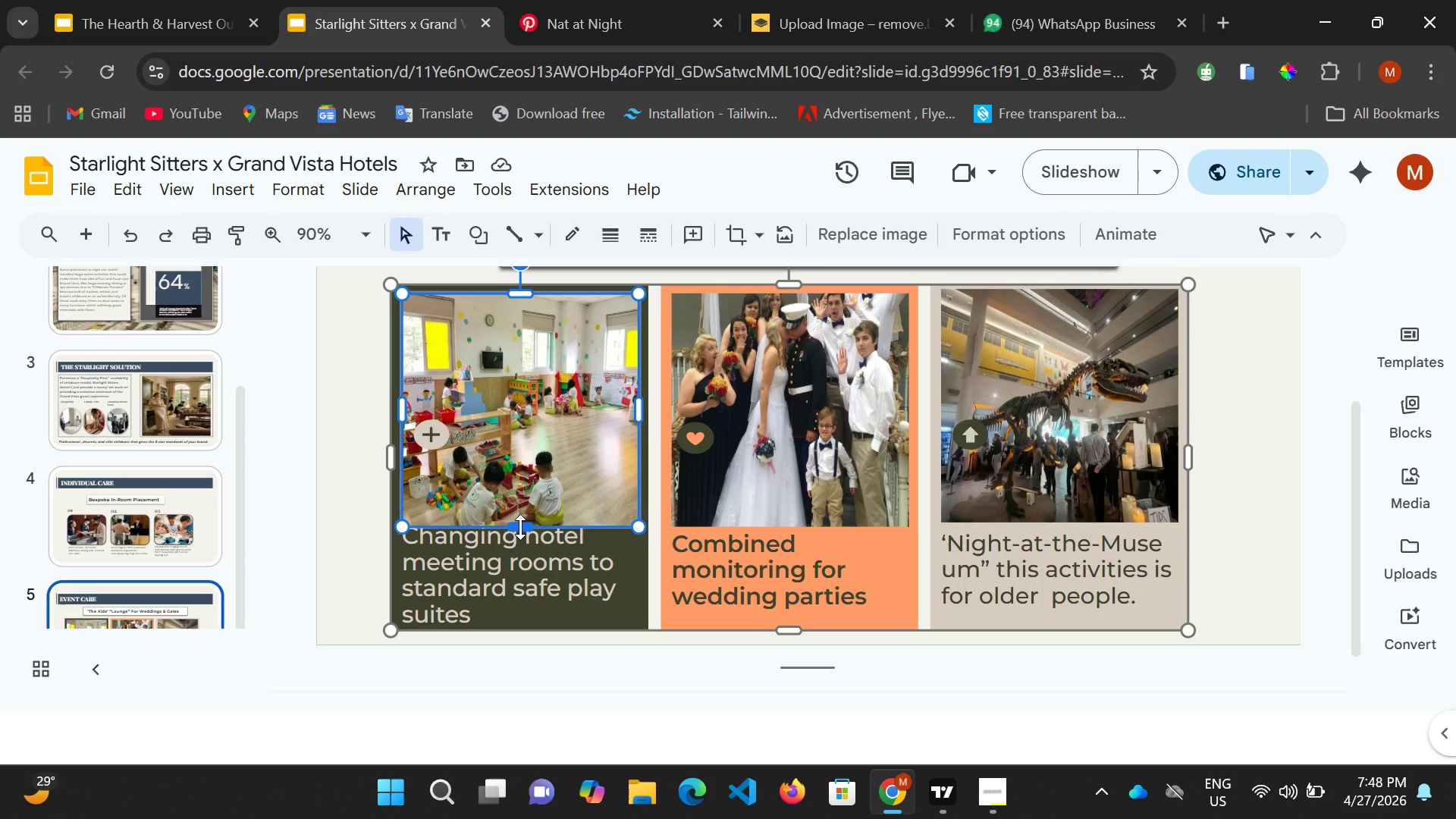 
left_click_drag(start_coordinate=[523, 530], to_coordinate=[521, 519])
 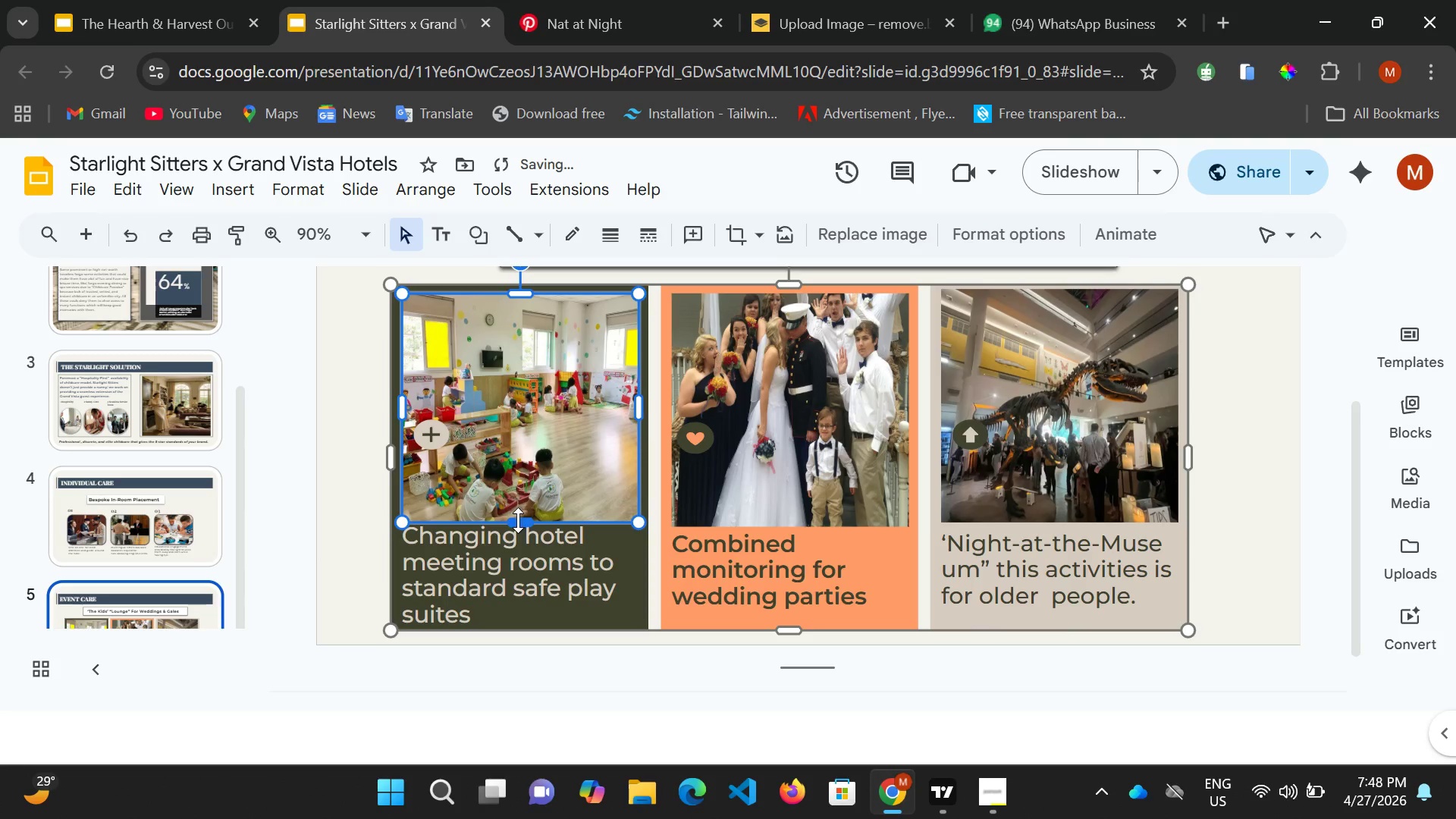 
left_click_drag(start_coordinate=[518, 521], to_coordinate=[517, 513])
 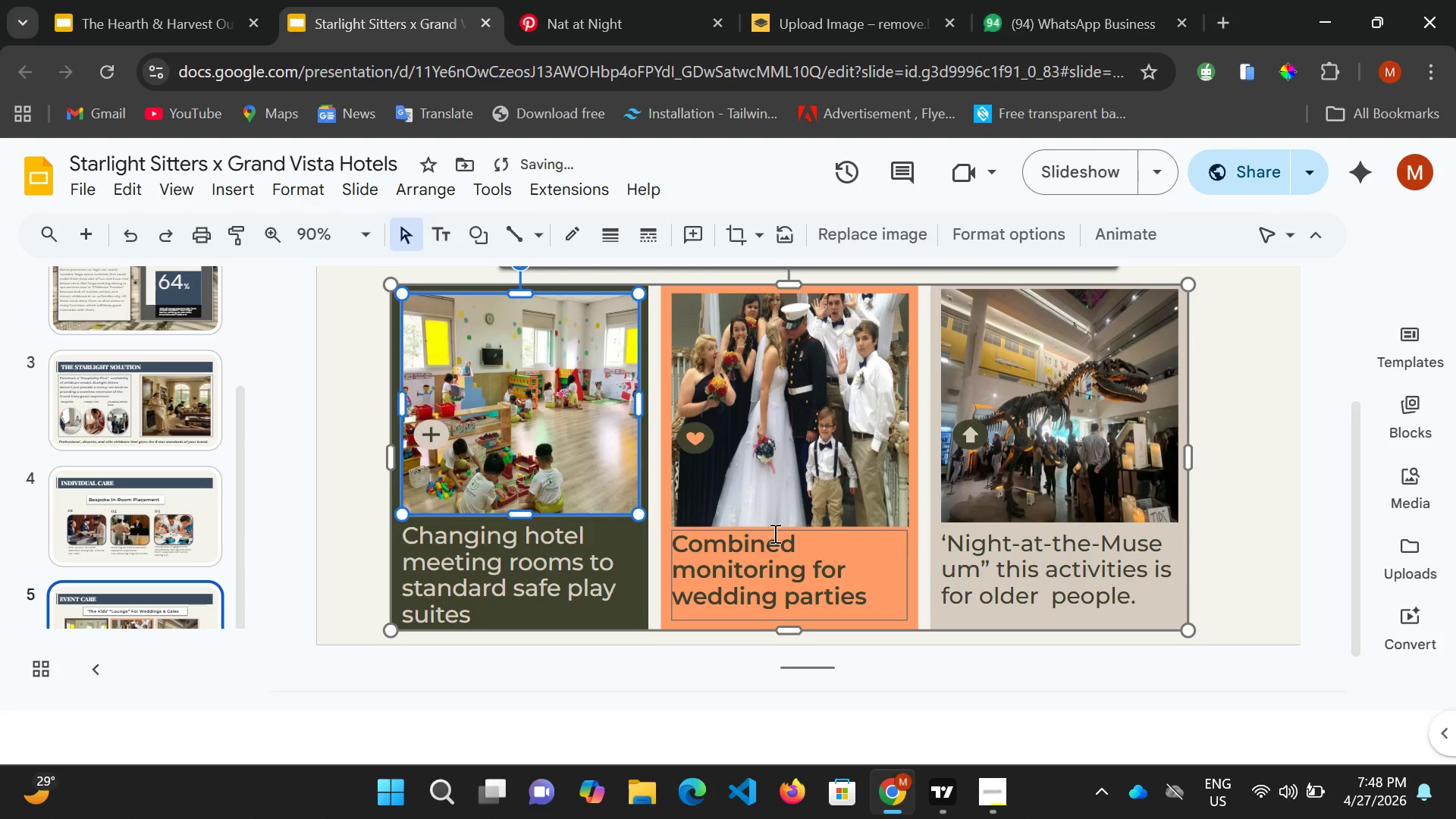 
left_click([778, 516])
 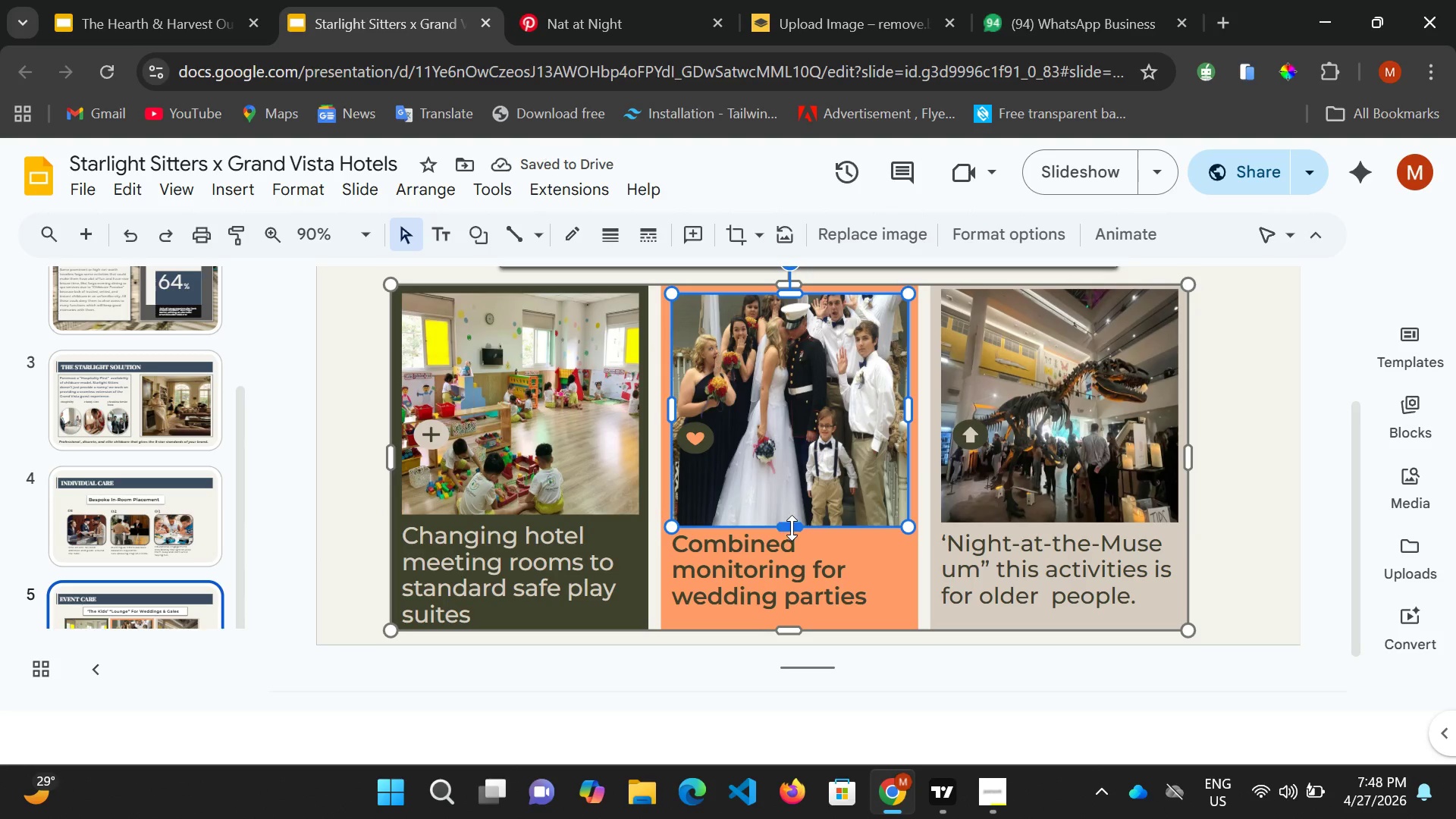 
left_click_drag(start_coordinate=[792, 528], to_coordinate=[790, 516])
 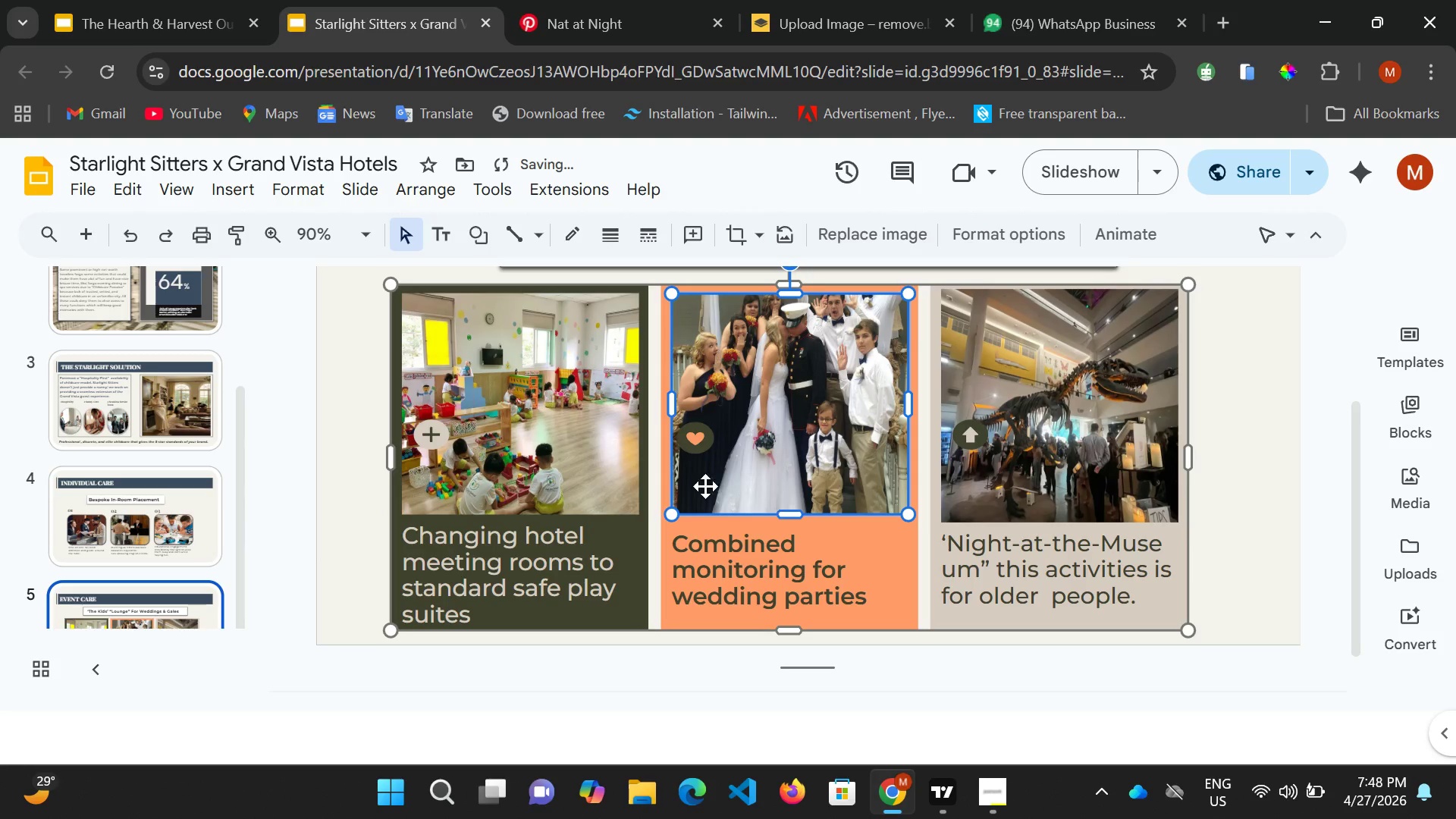 
left_click([651, 522])
 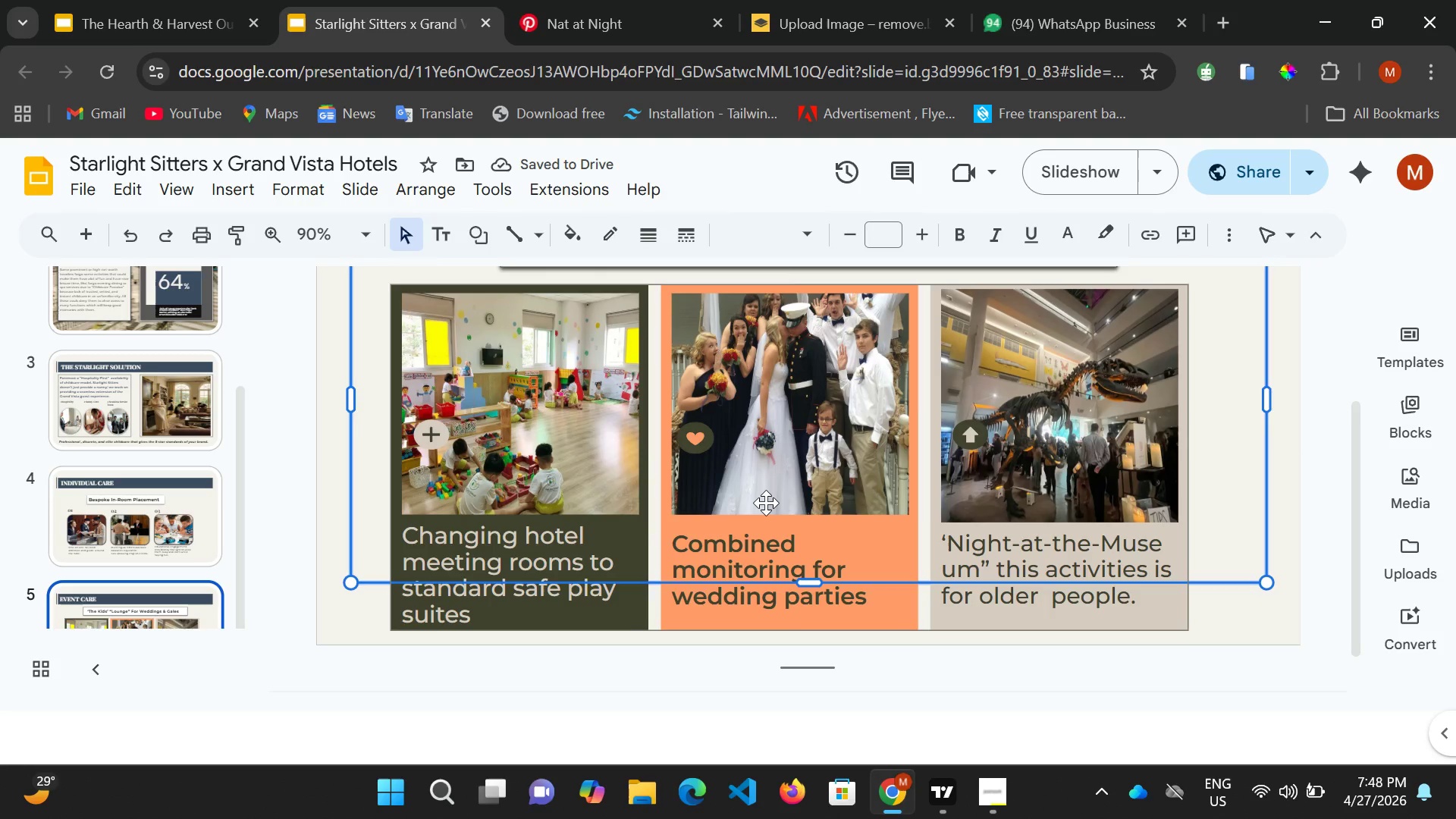 
left_click([767, 500])
 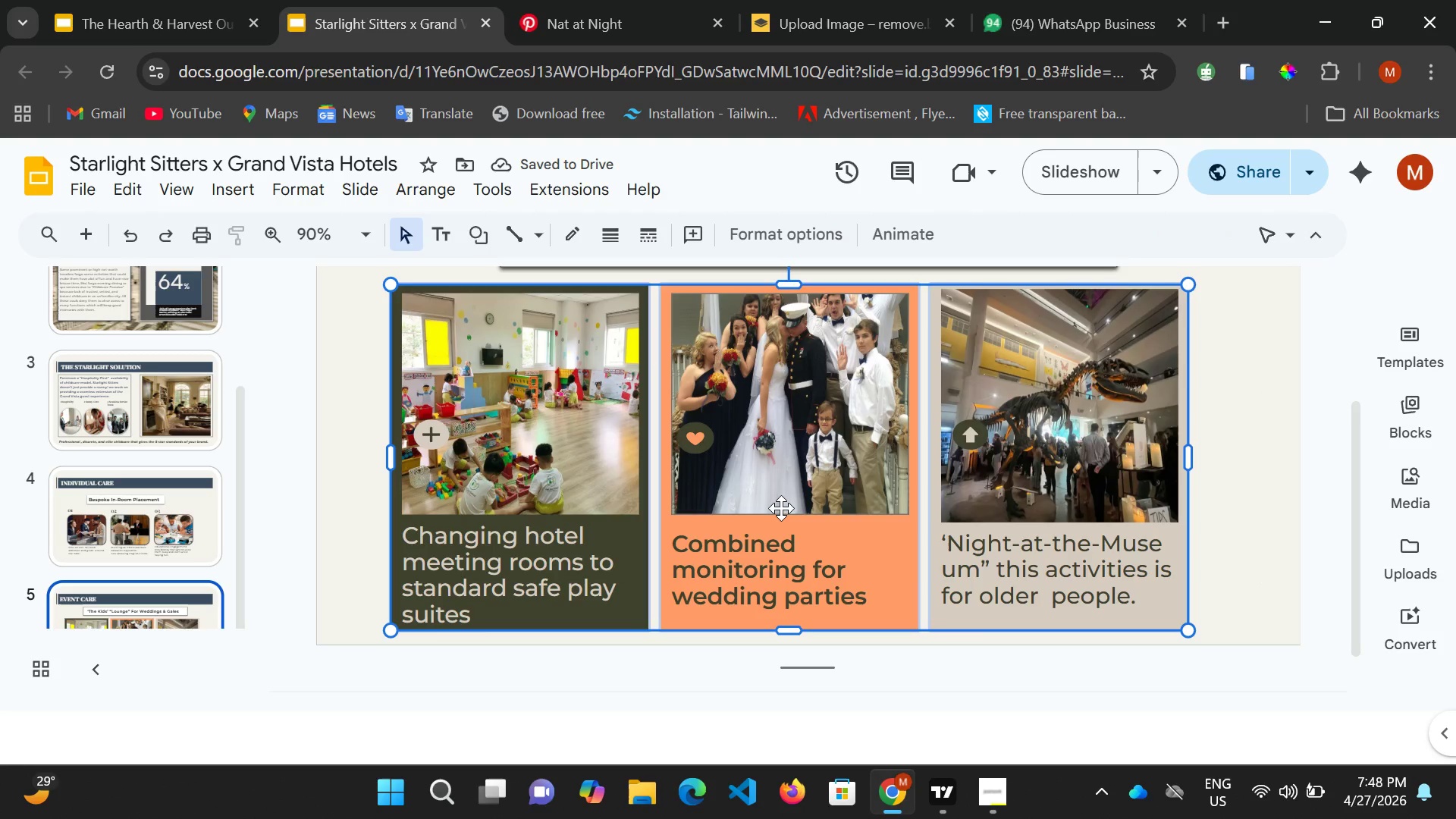 
left_click([781, 508])
 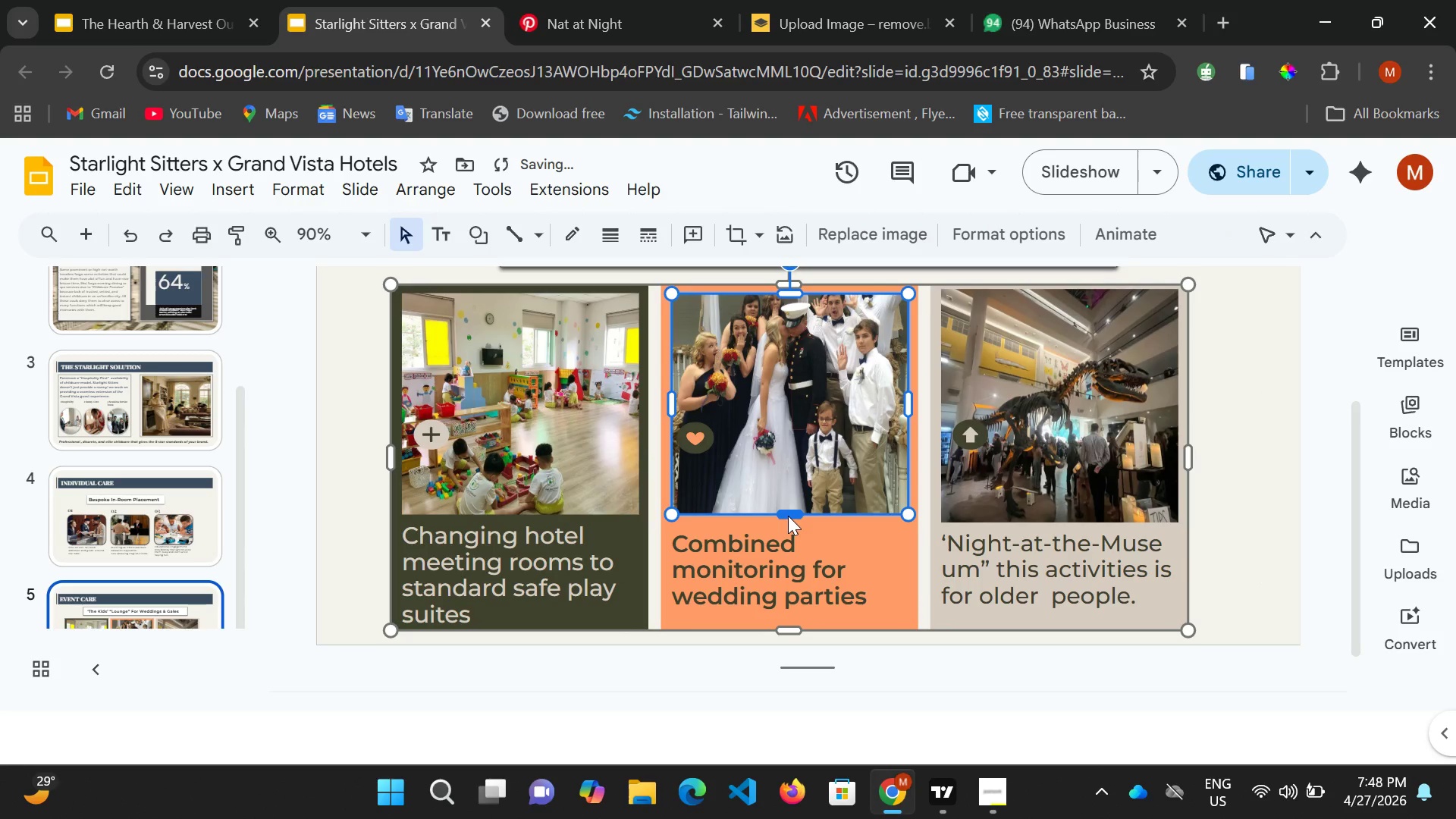 
left_click_drag(start_coordinate=[788, 513], to_coordinate=[789, 518])
 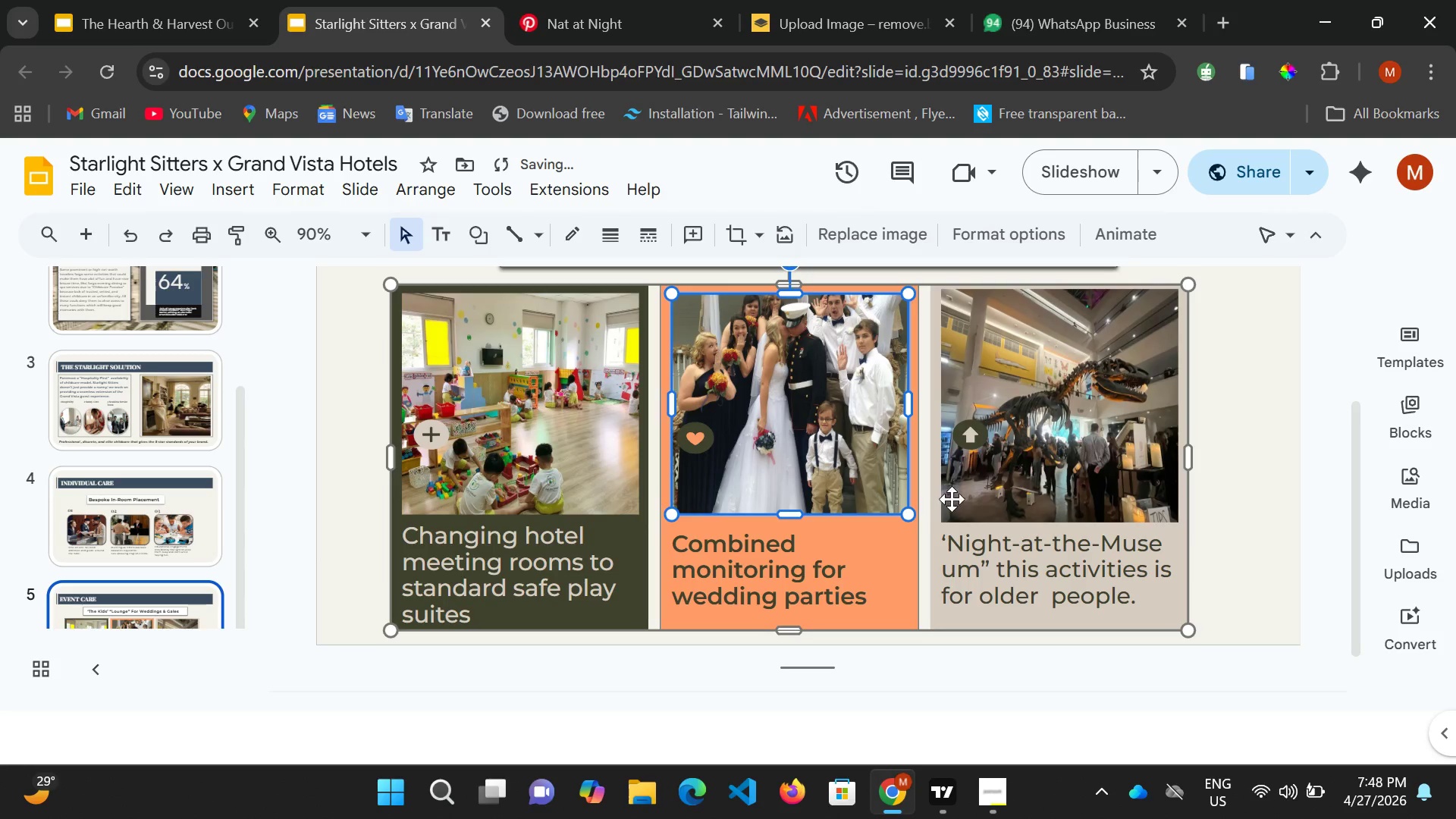 
left_click([984, 497])
 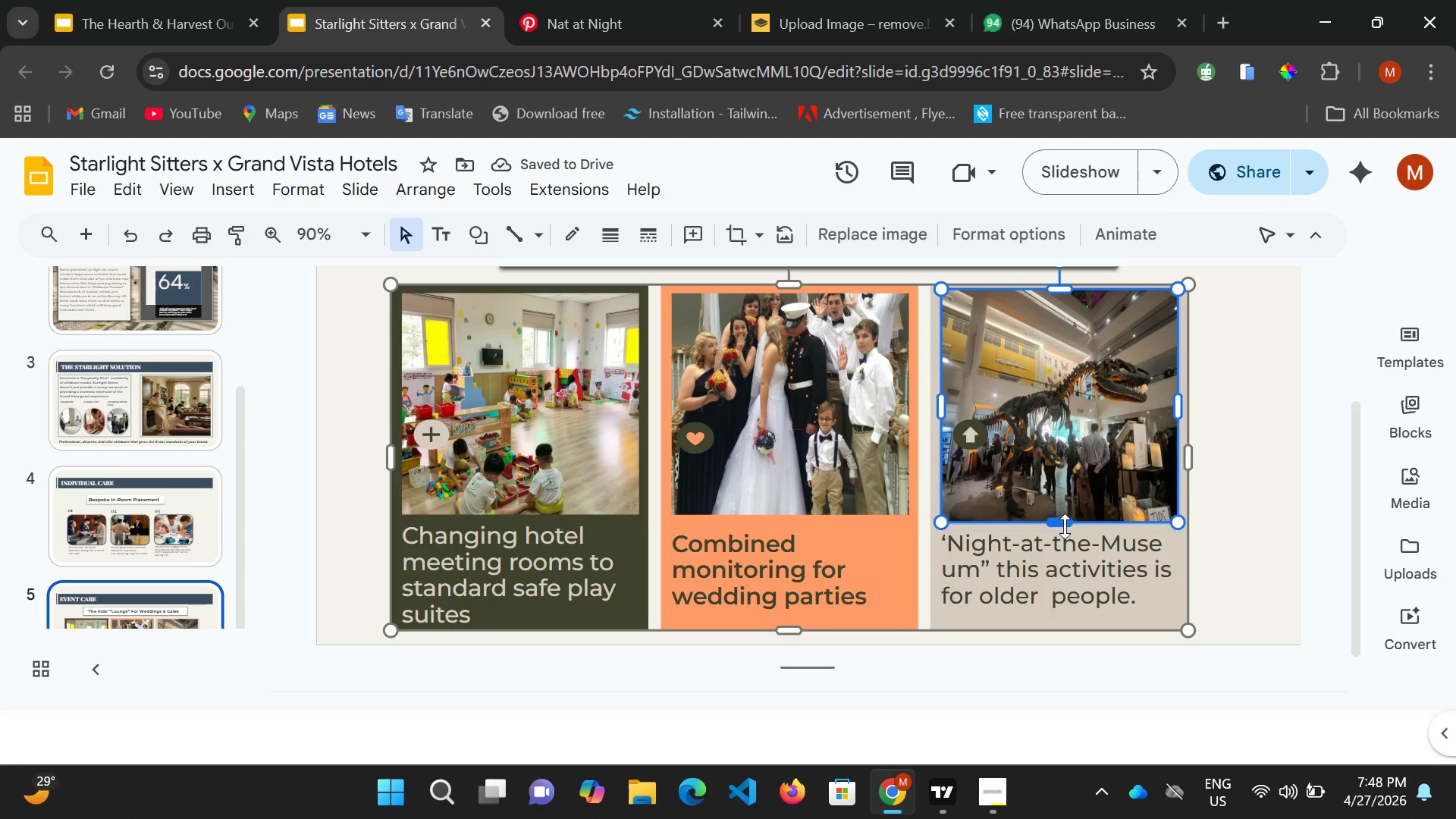 
left_click_drag(start_coordinate=[1059, 522], to_coordinate=[1053, 516])
 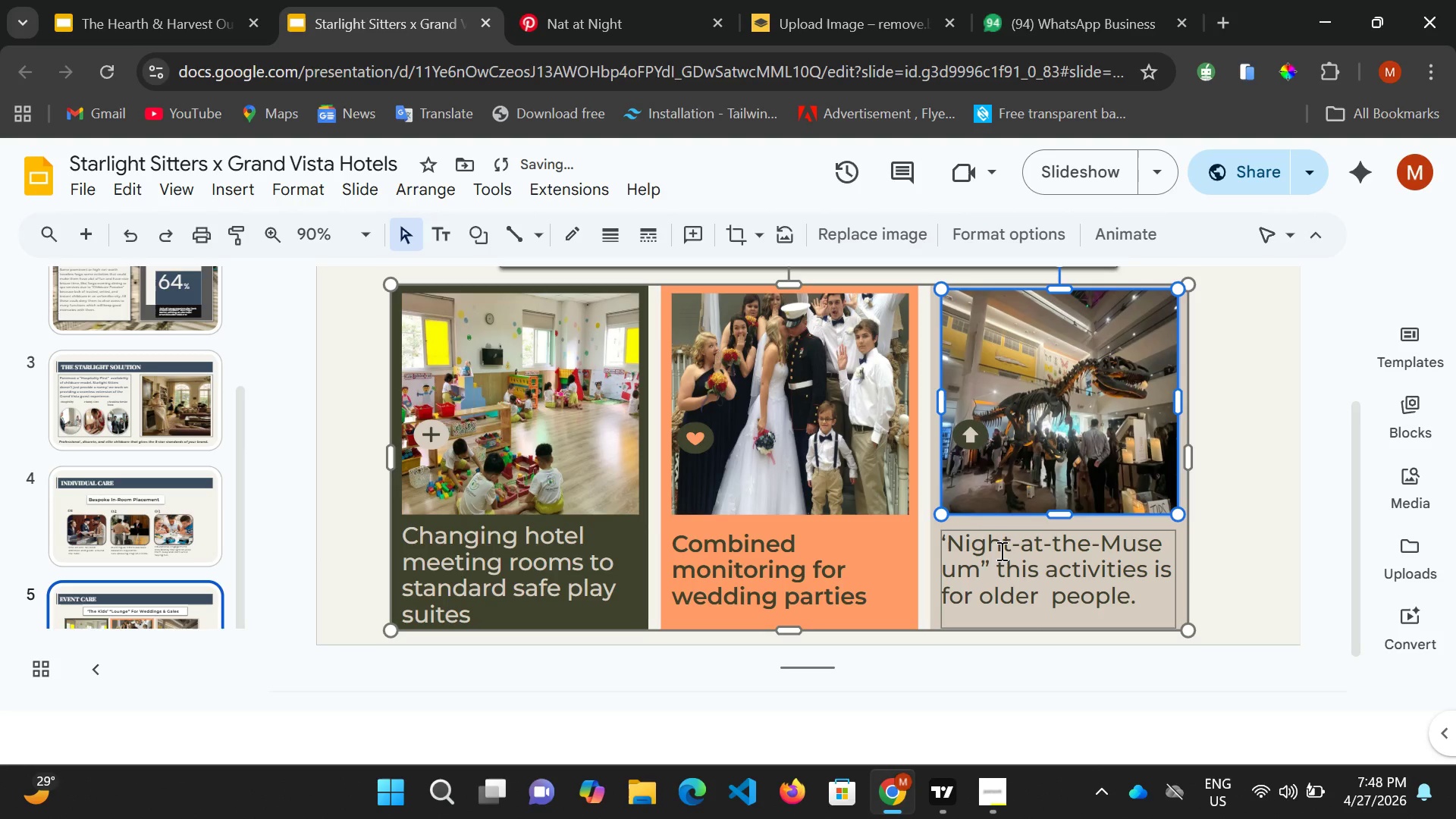 
left_click([993, 557])
 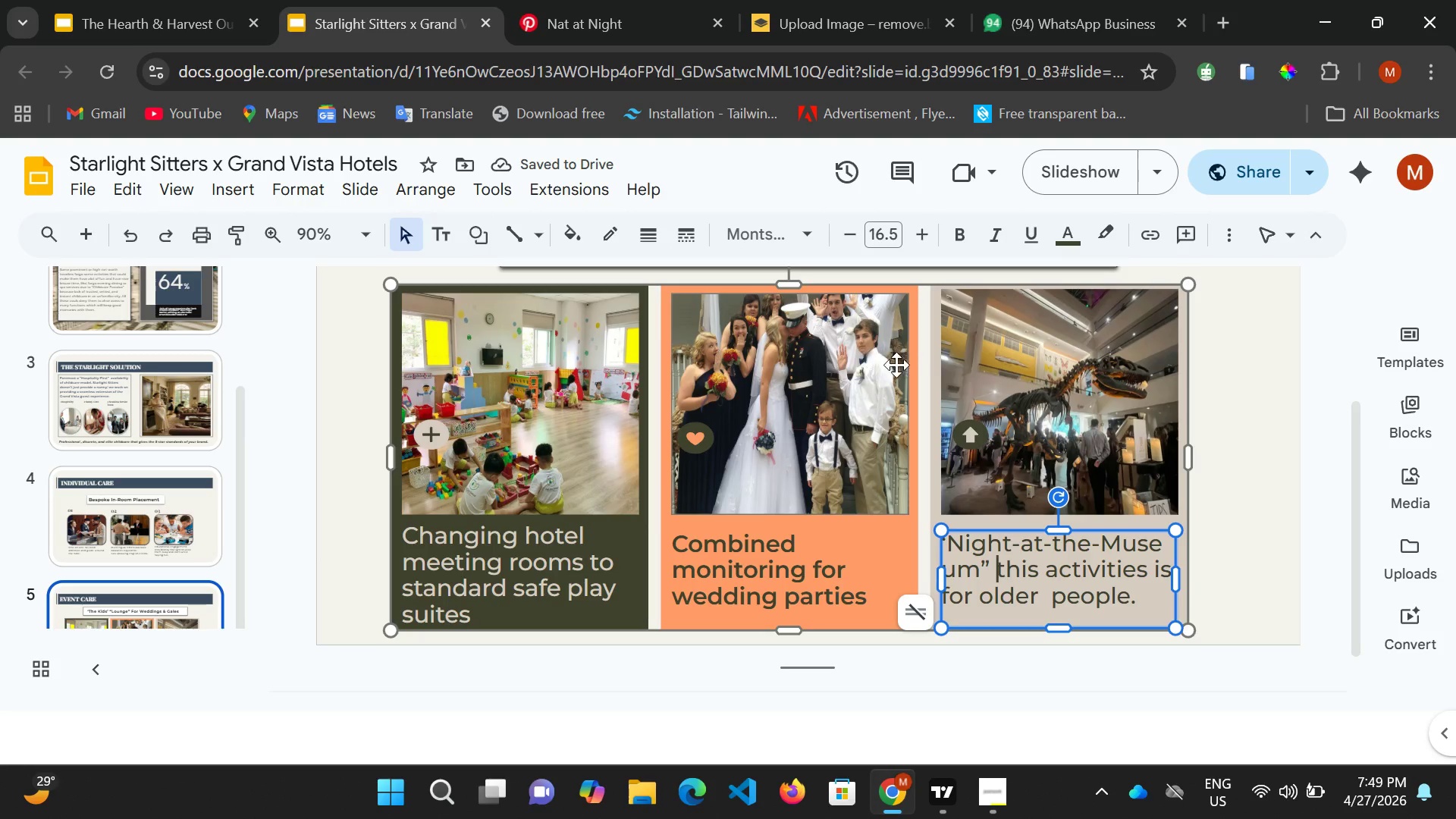 
left_click([915, 299])
 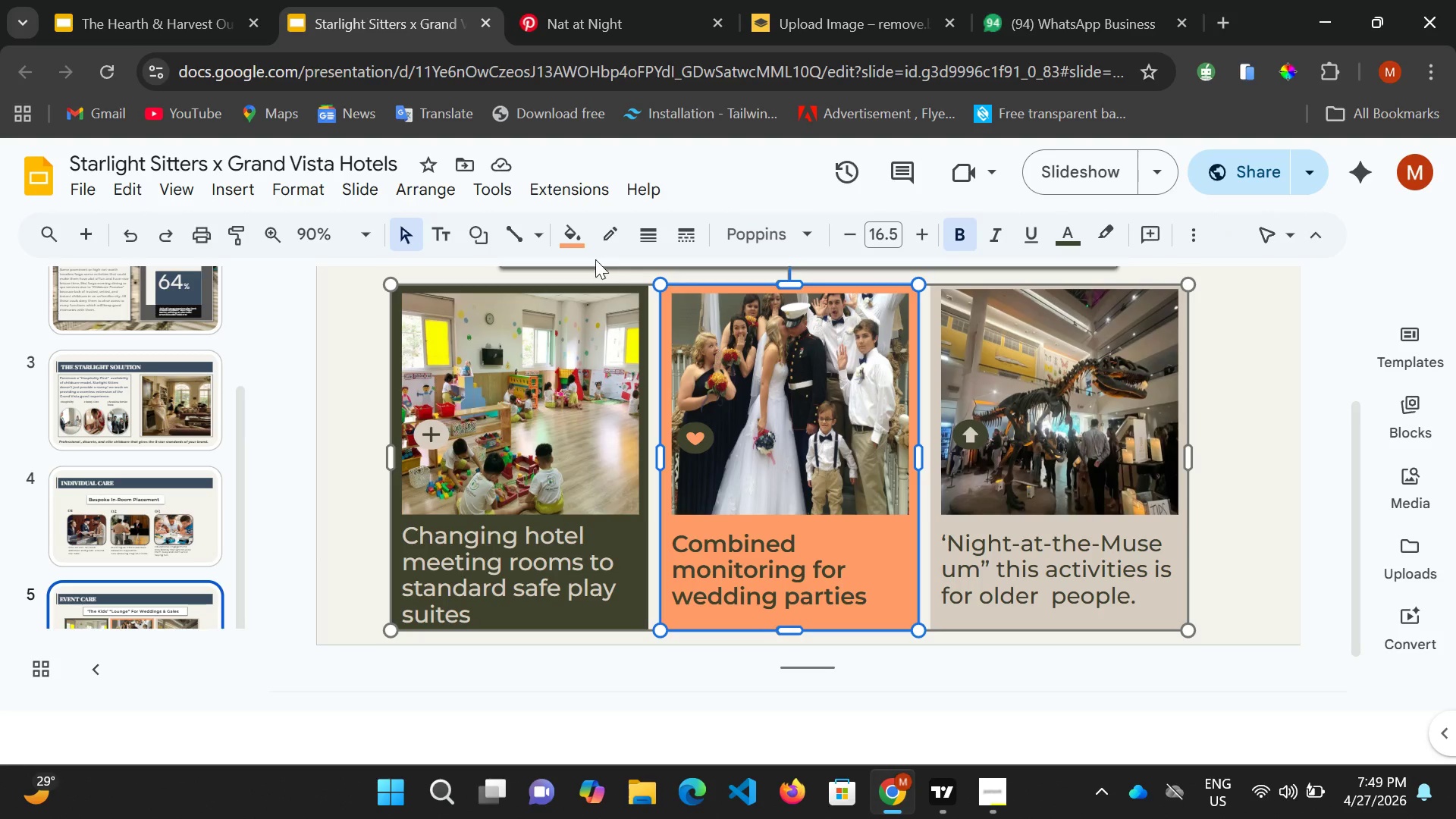 
left_click([574, 235])
 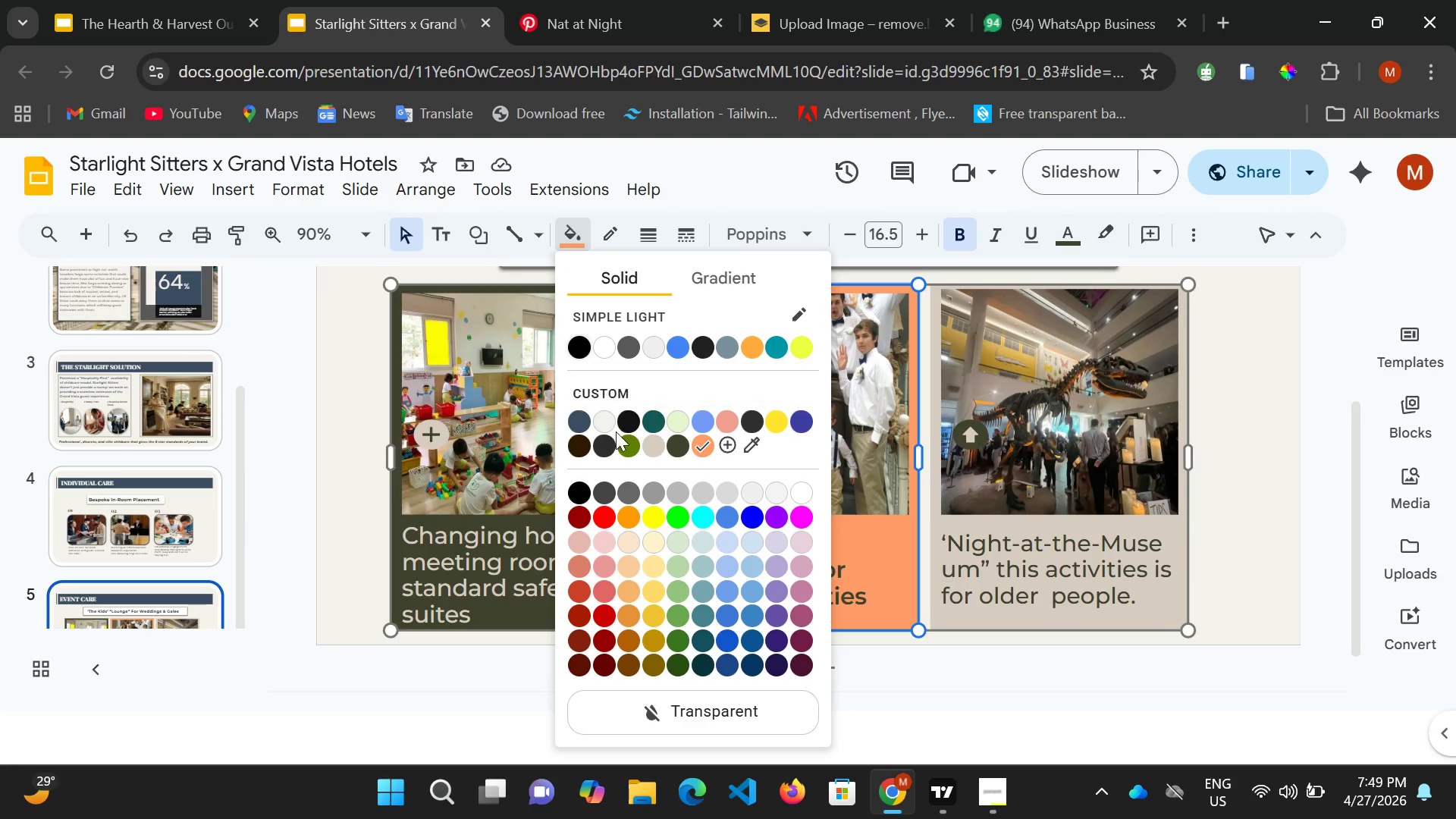 
left_click([582, 423])
 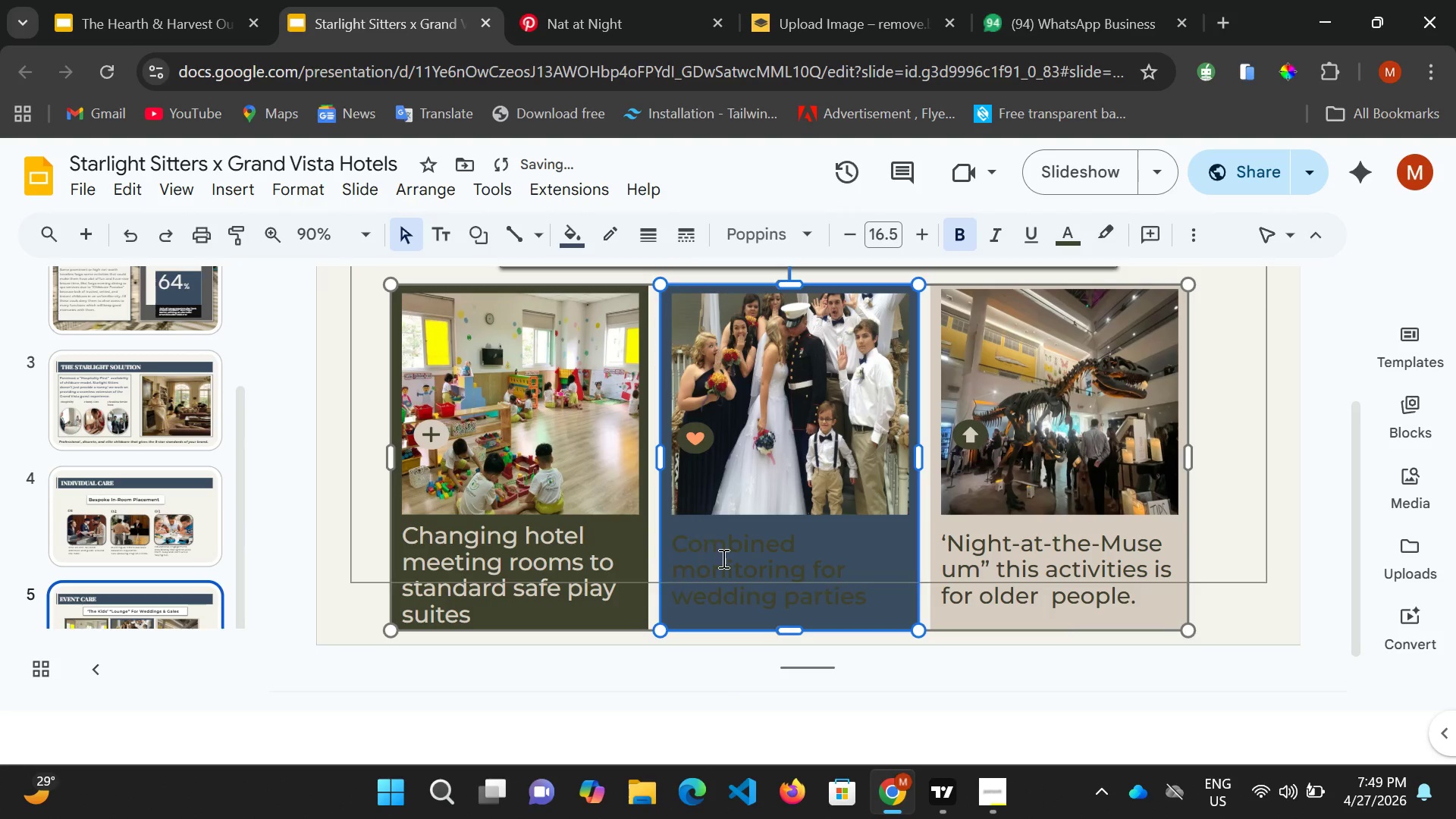 
left_click([733, 573])
 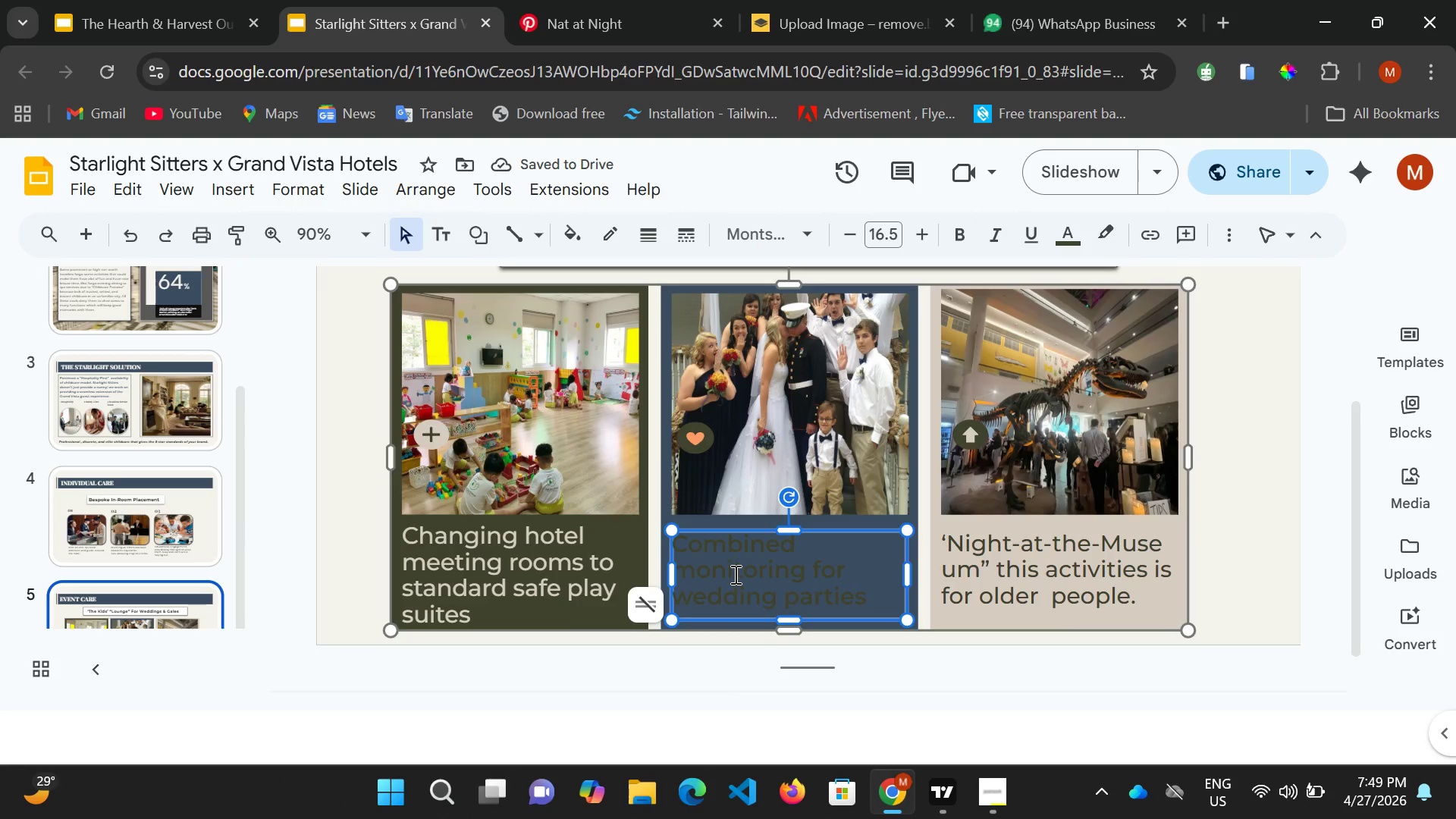 
key(Control+A)
 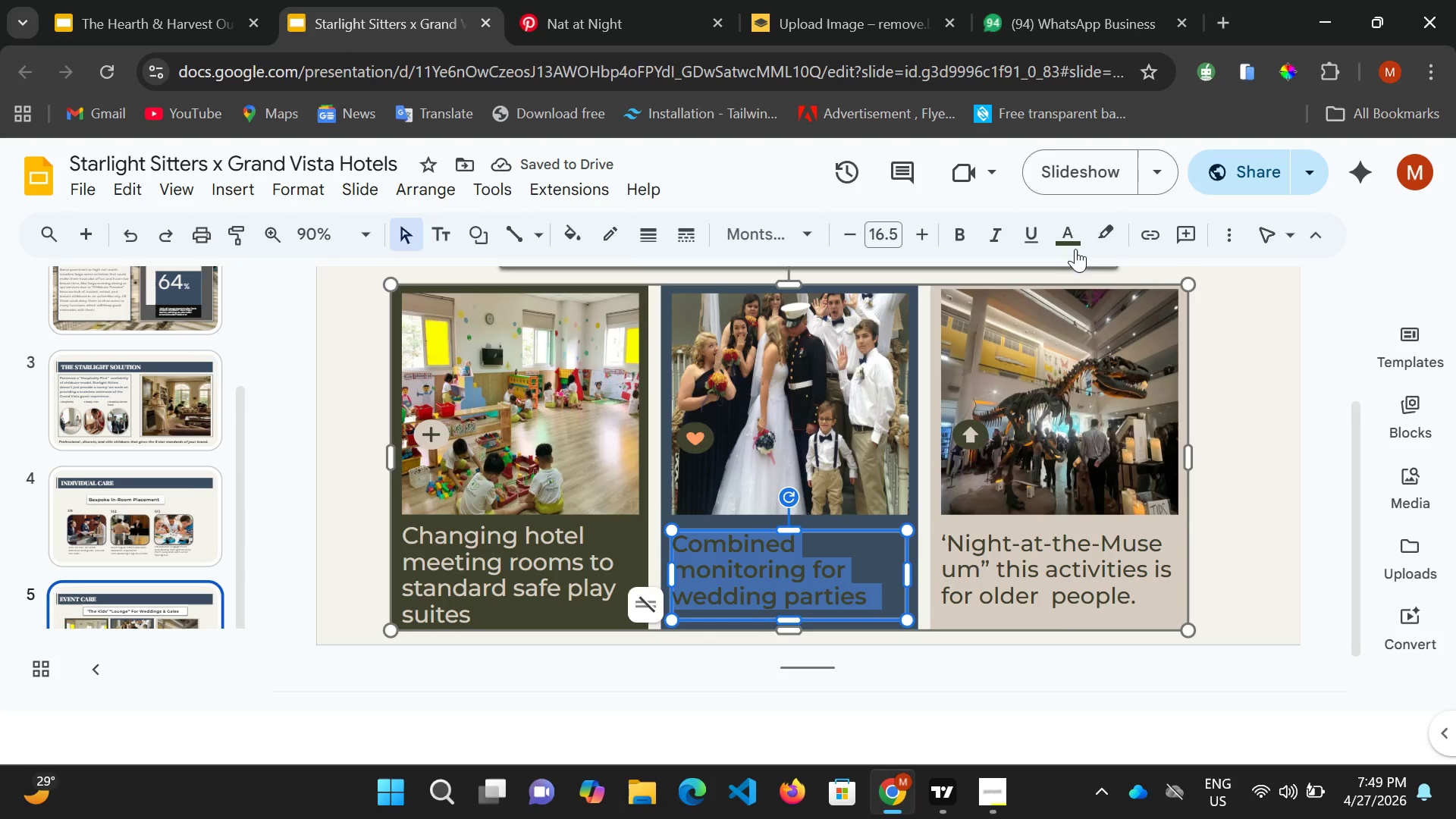 
left_click([1075, 241])
 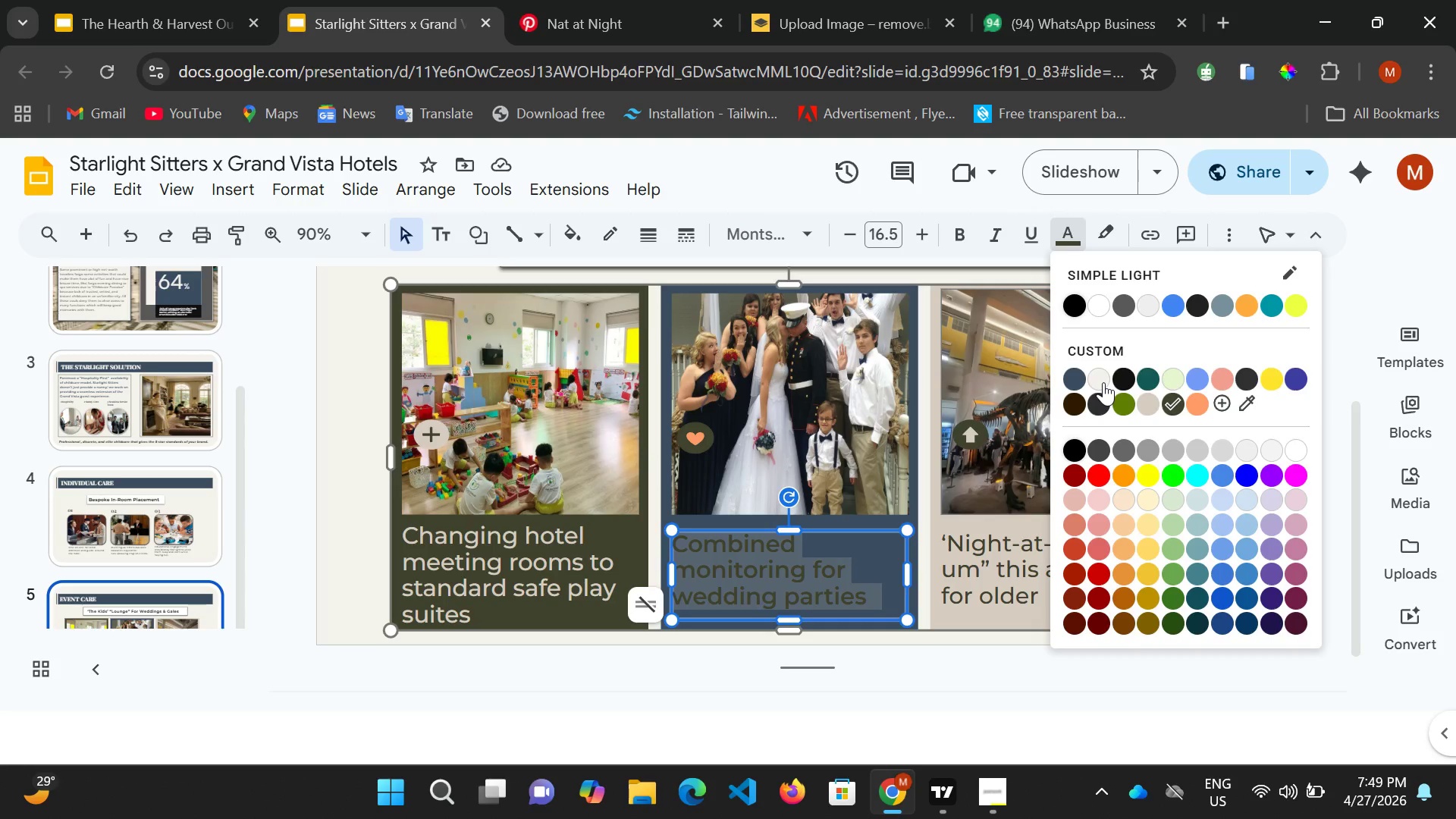 
left_click([1103, 382])
 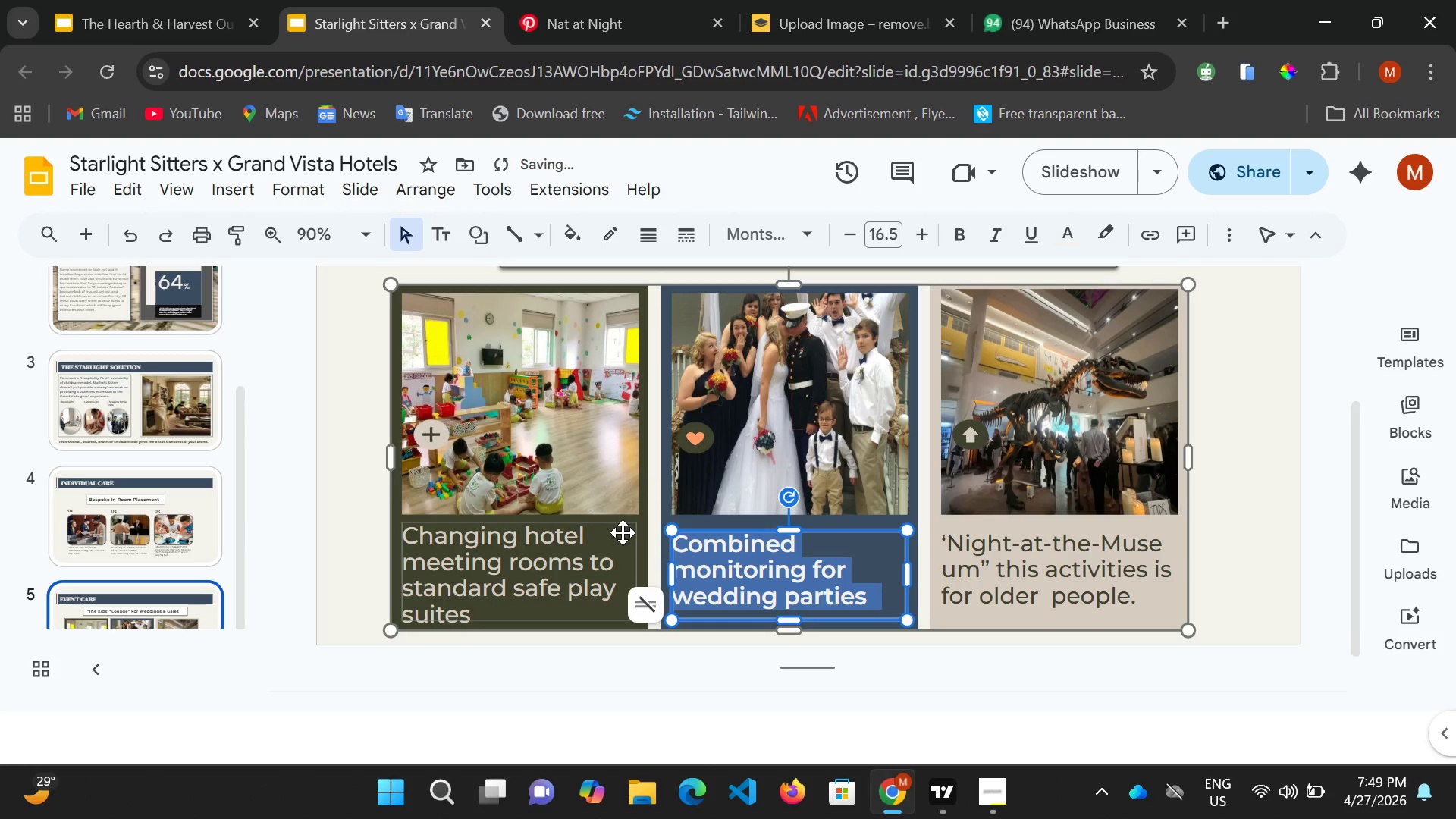 
left_click([634, 529])
 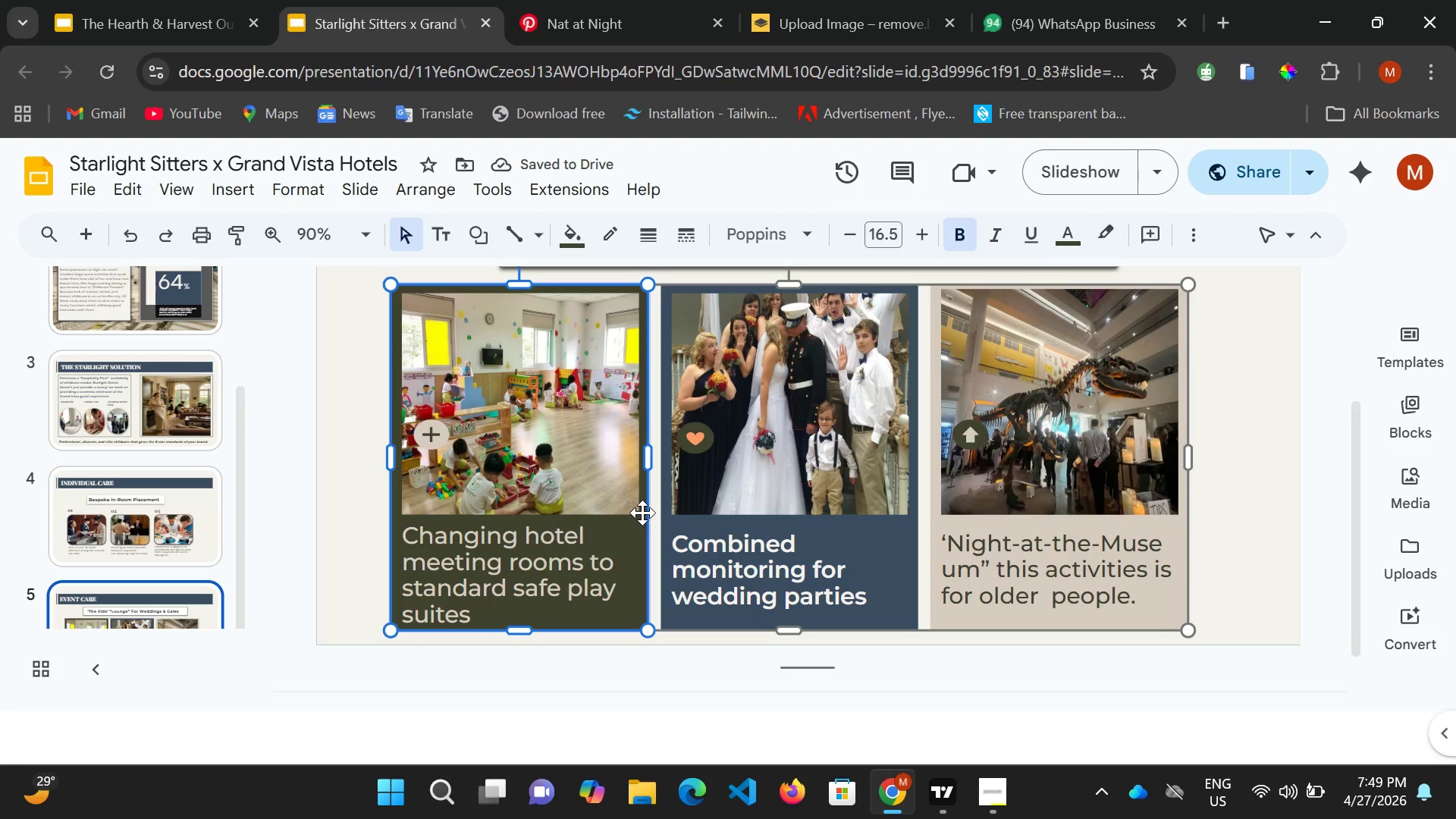 
scroll: coordinate [643, 404], scroll_direction: up, amount: 2.0
 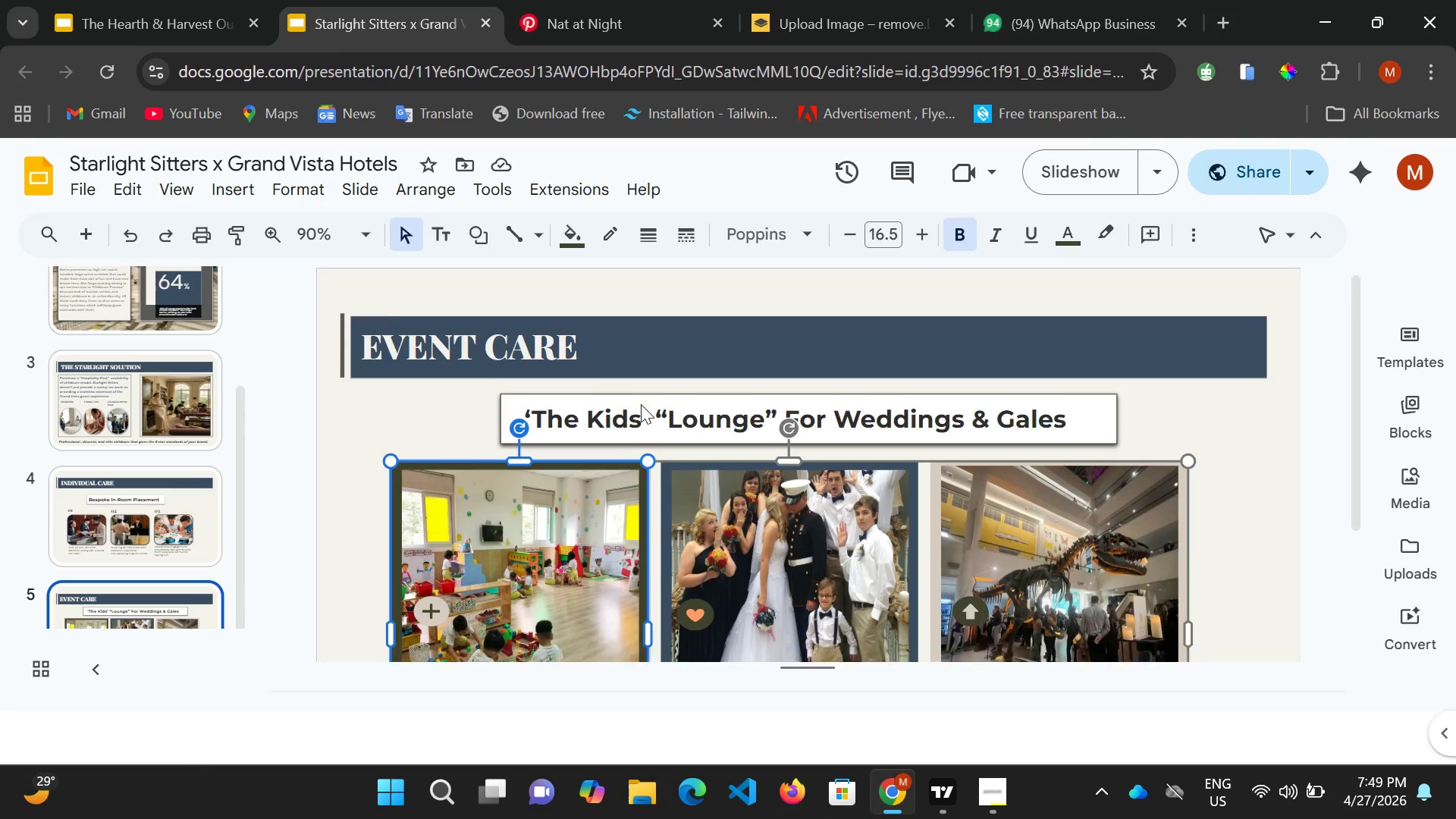 
scroll: coordinate [641, 404], scroll_direction: down, amount: 3.0
 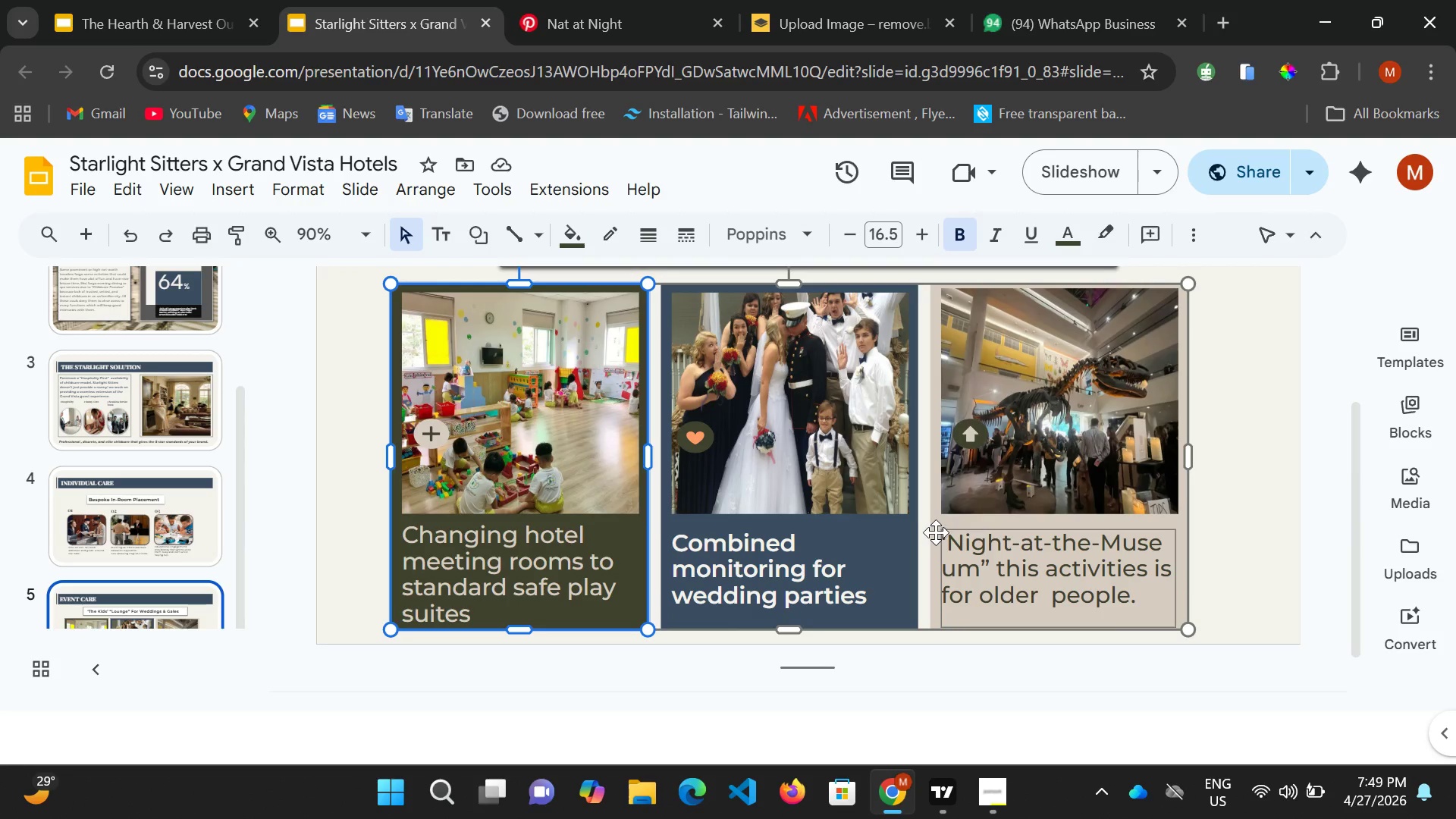 
left_click([937, 523])
 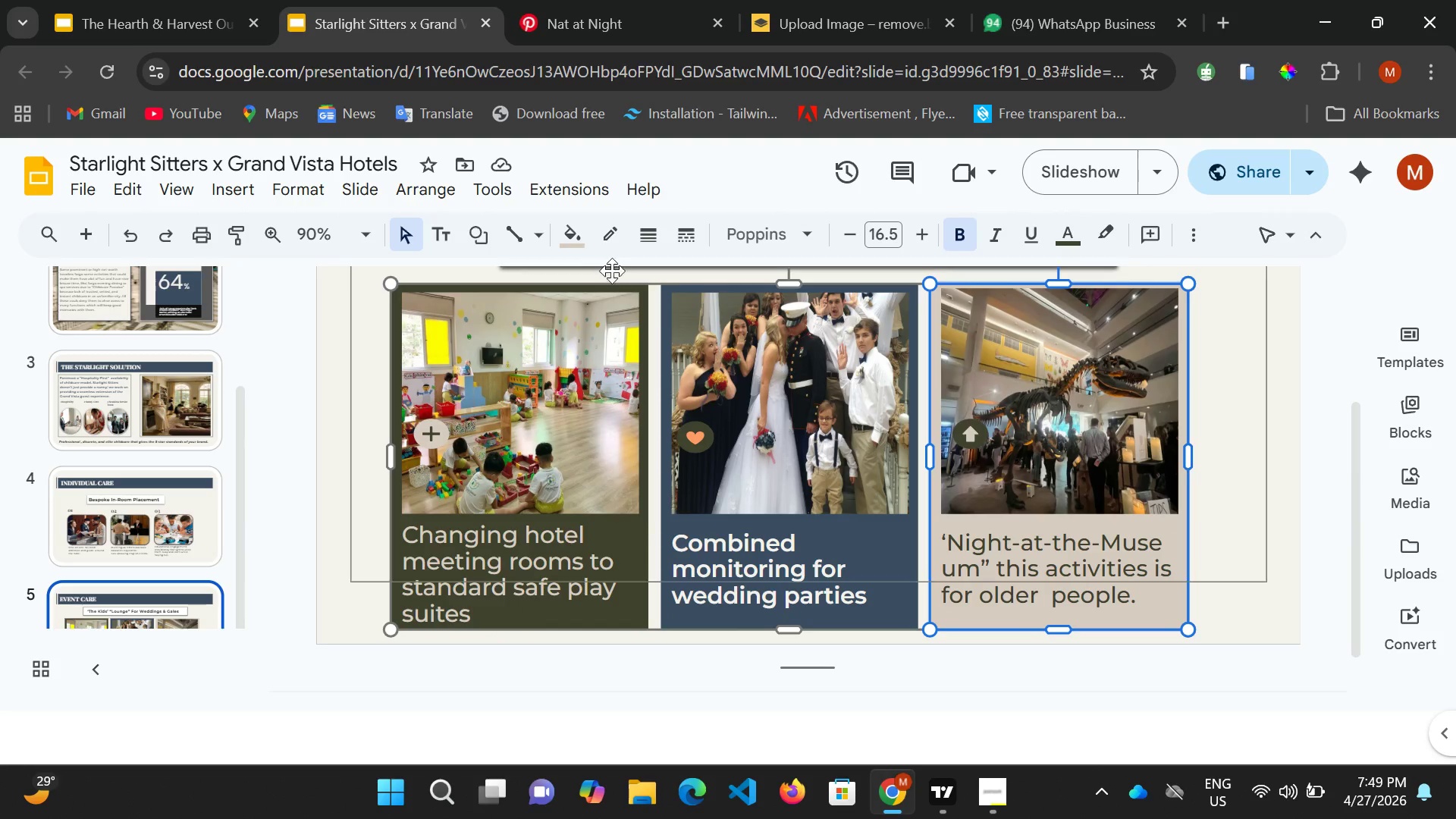 
left_click([566, 229])
 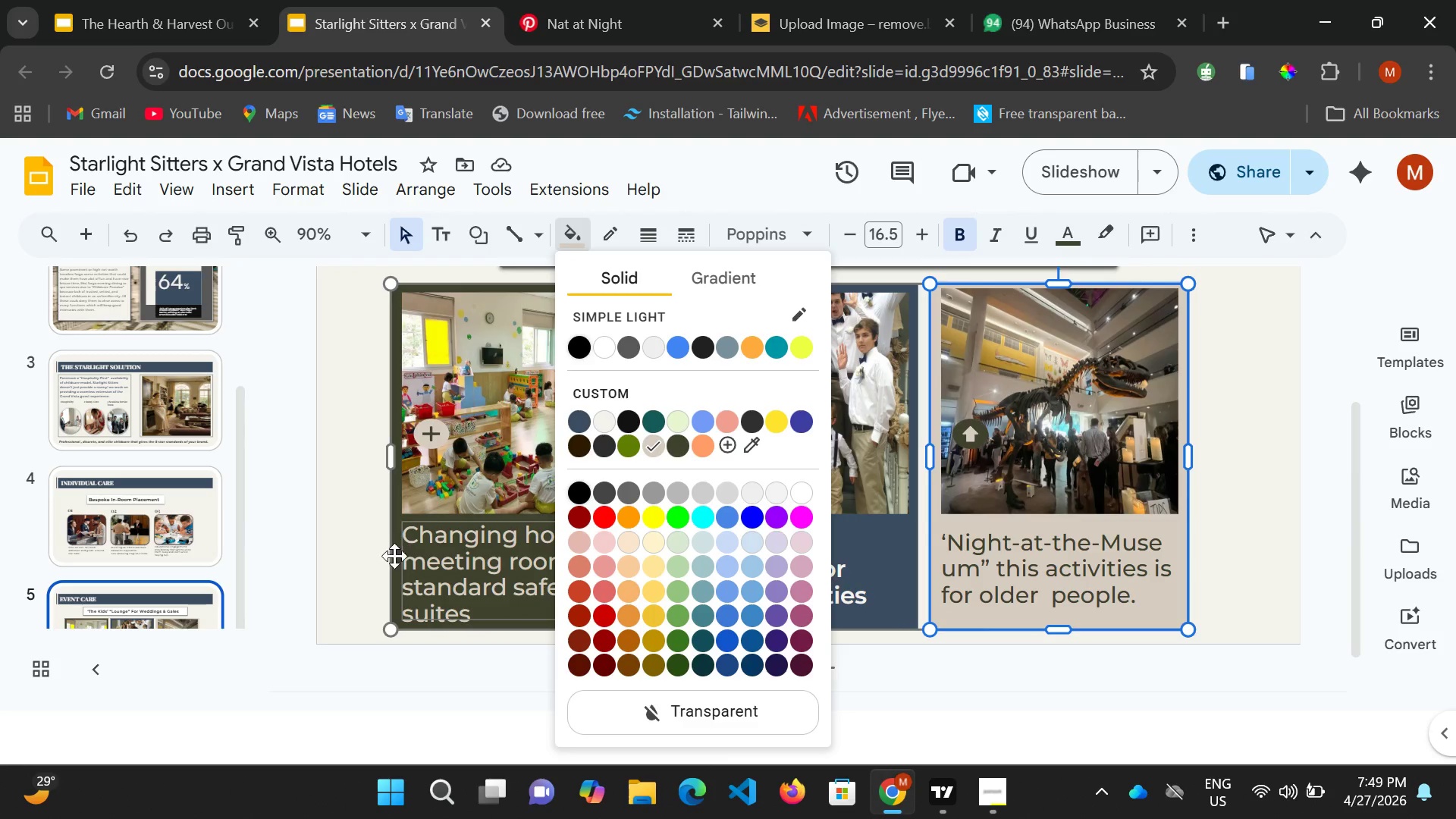 
left_click([395, 529])
 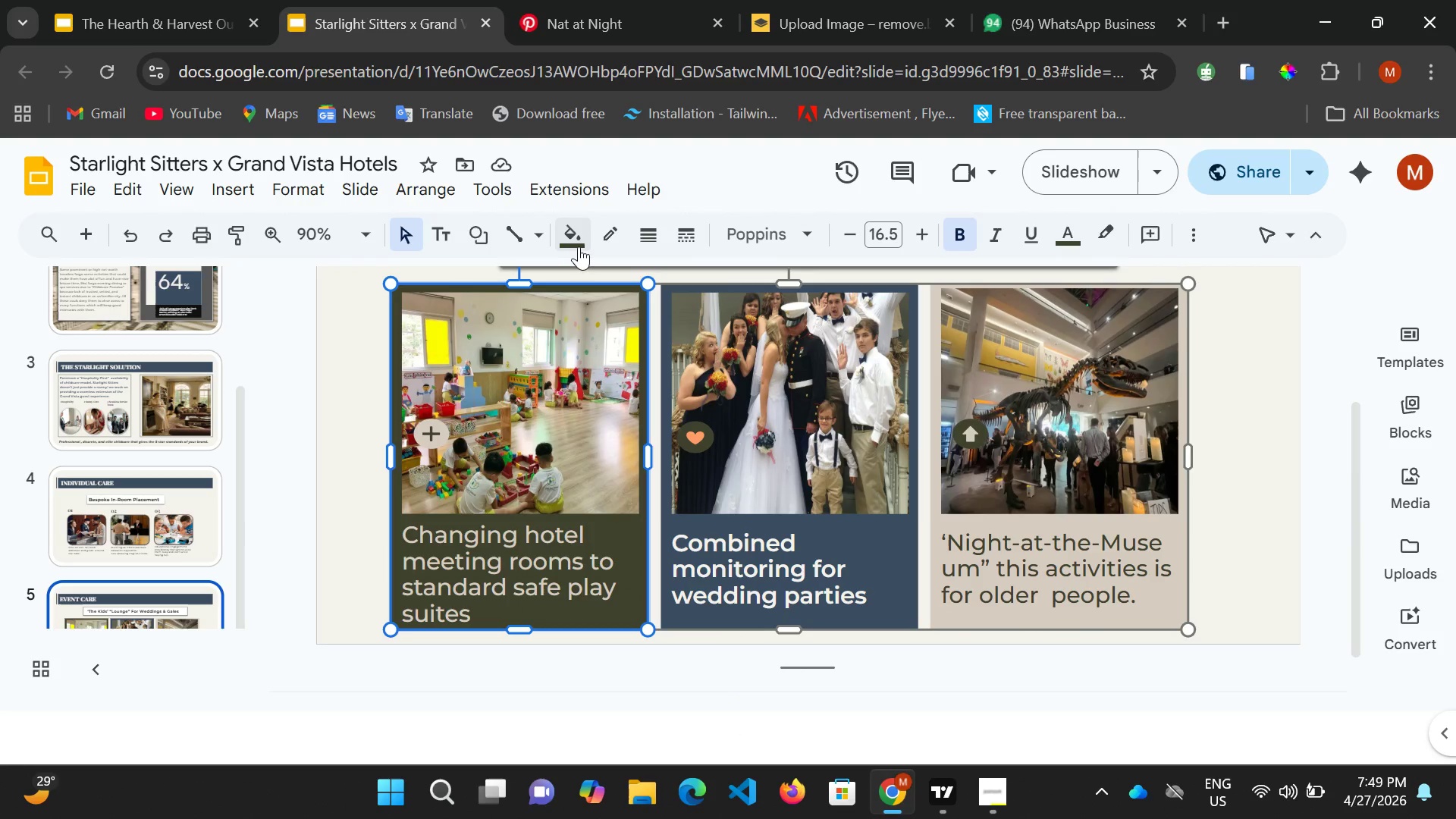 
left_click([574, 242])
 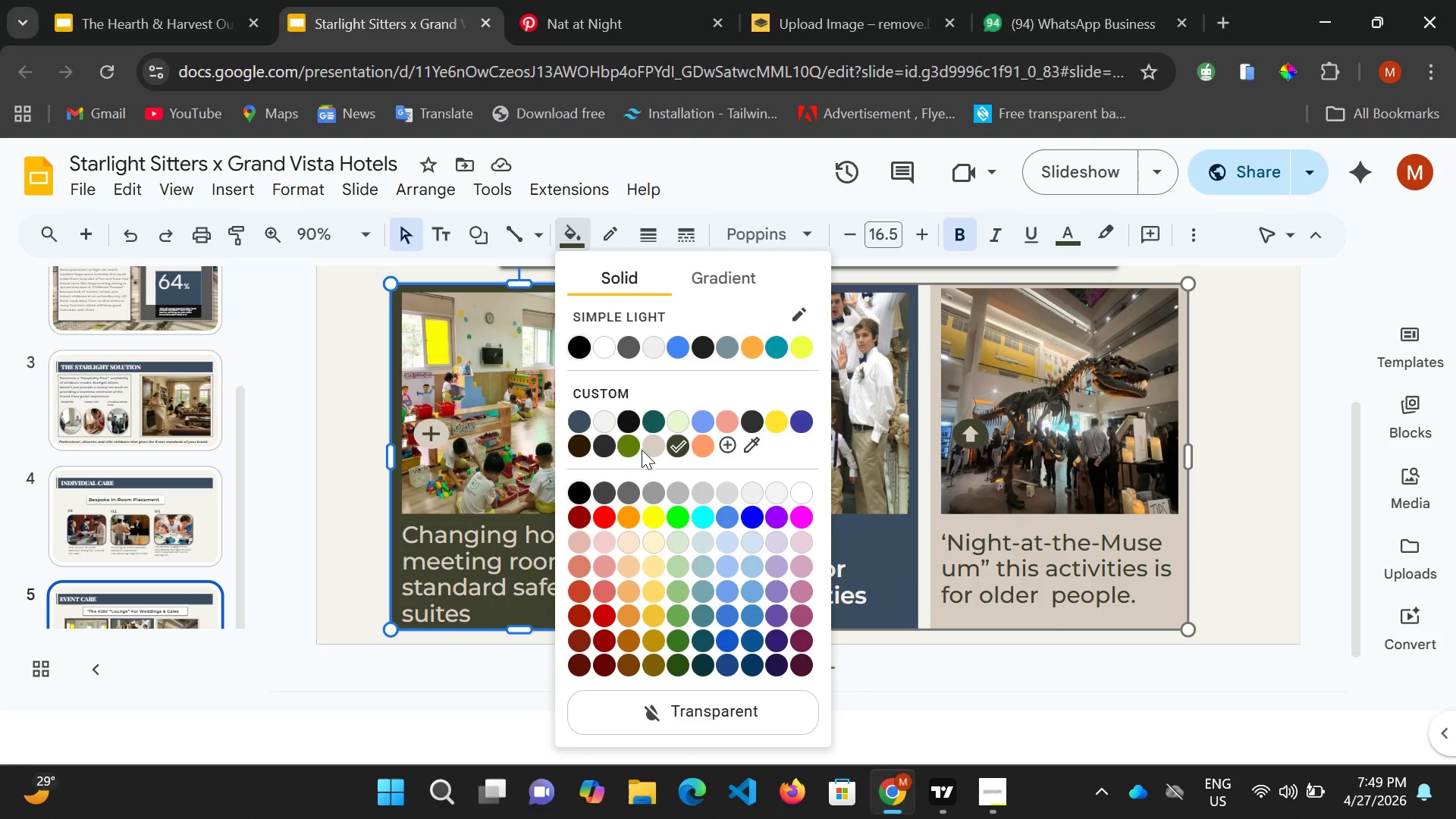 
left_click([645, 450])
 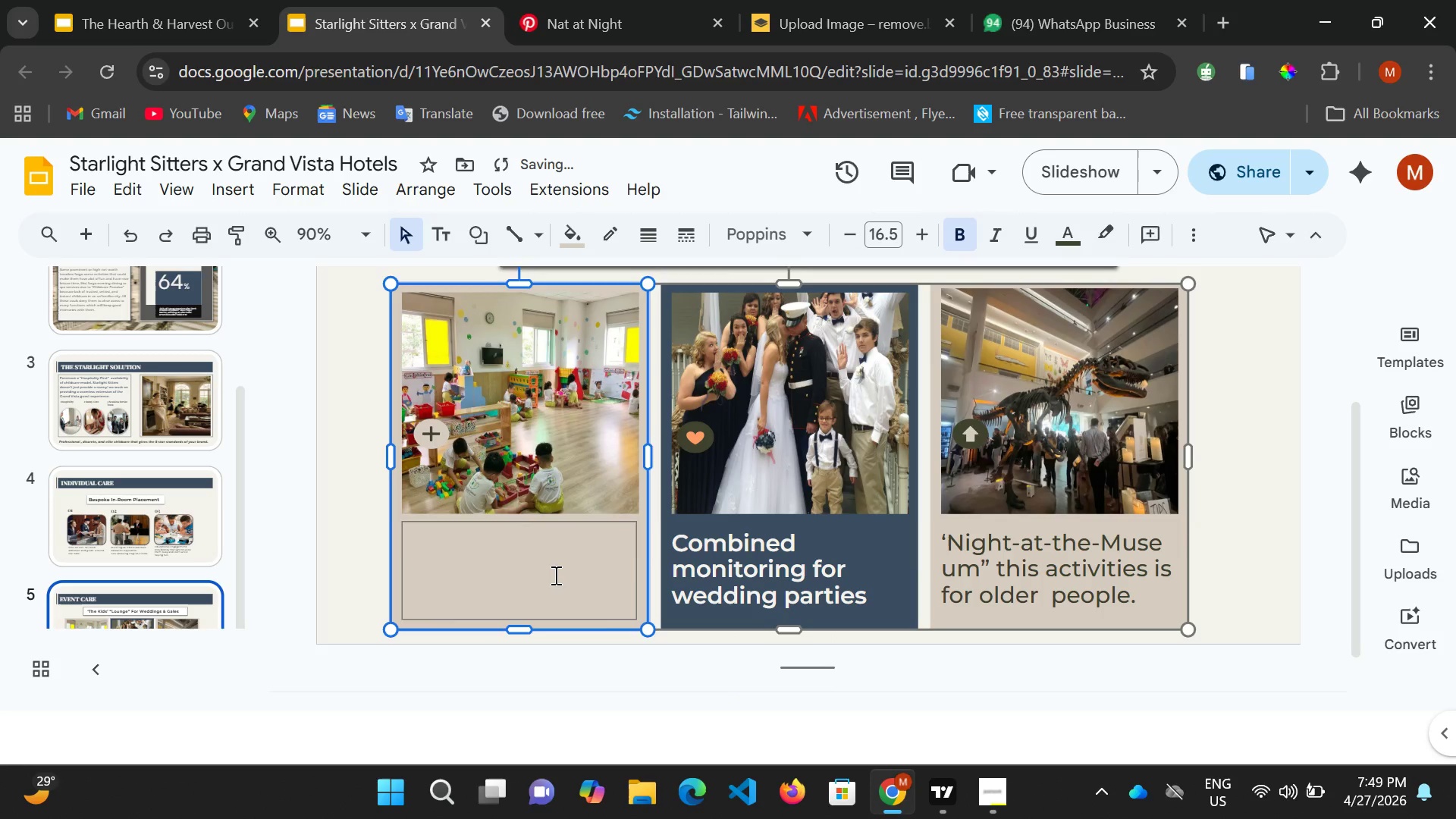 
left_click([554, 575])
 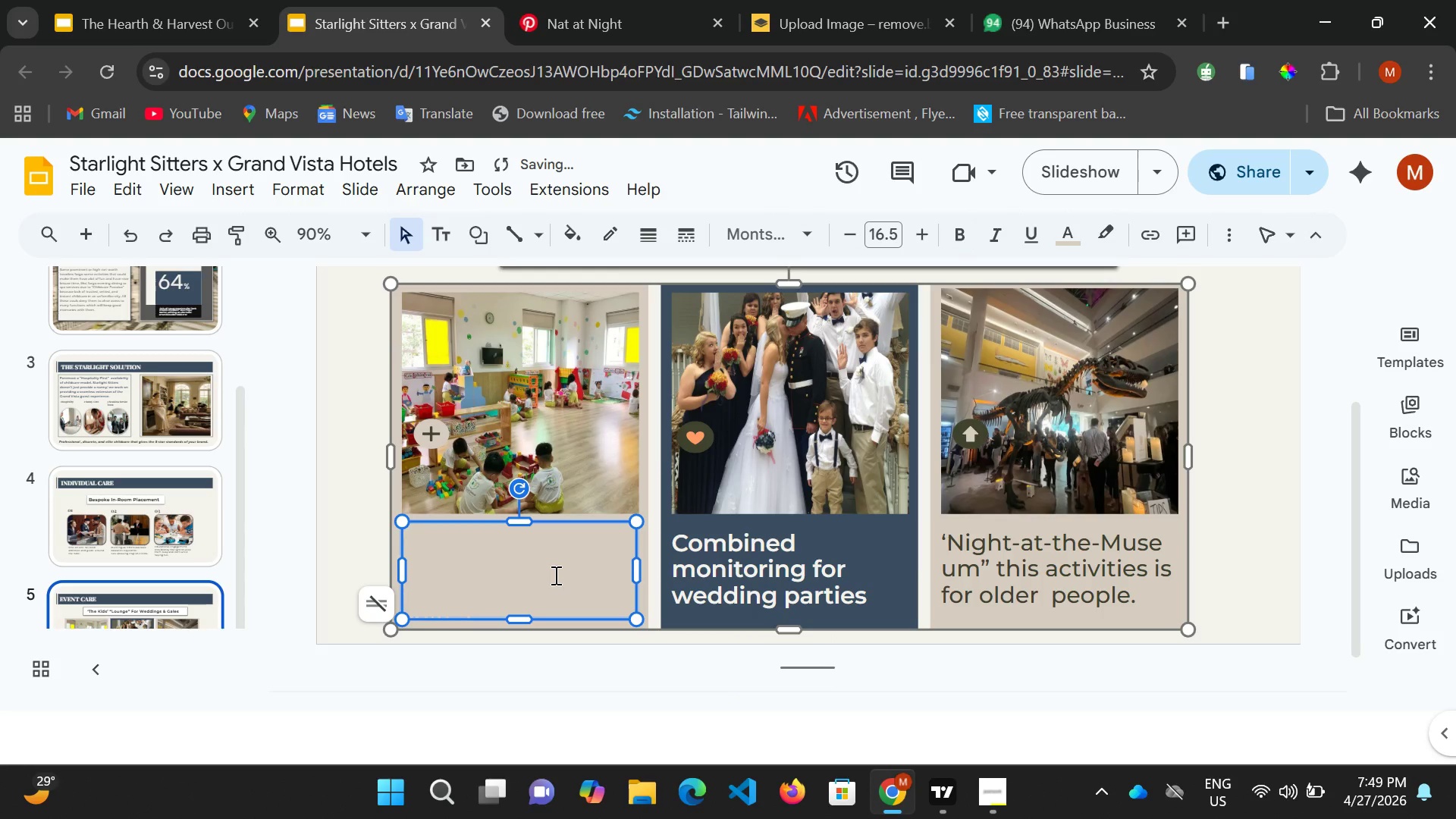 
key(Control+A)
 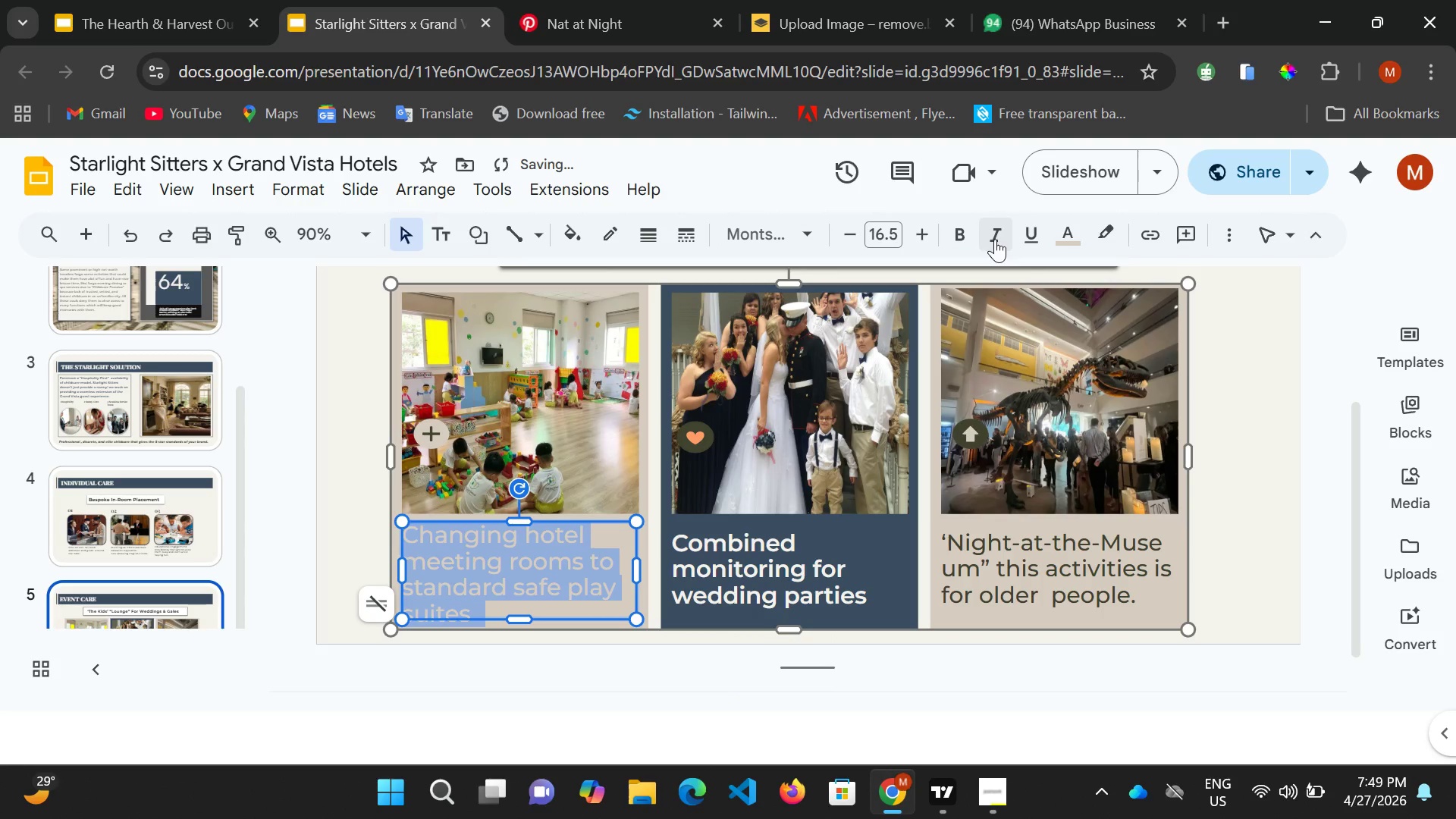 
left_click([1076, 232])
 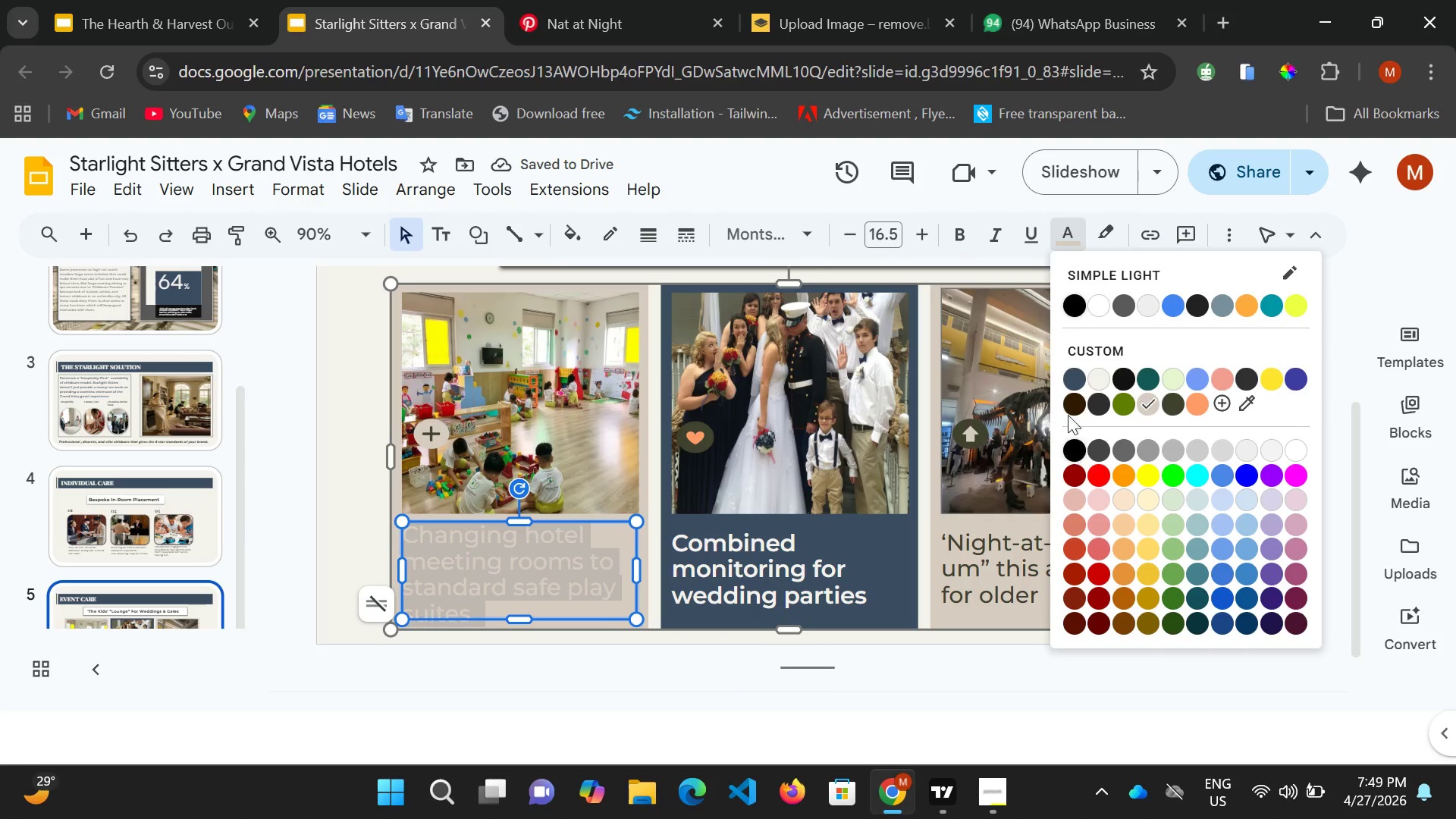 
left_click([1071, 375])
 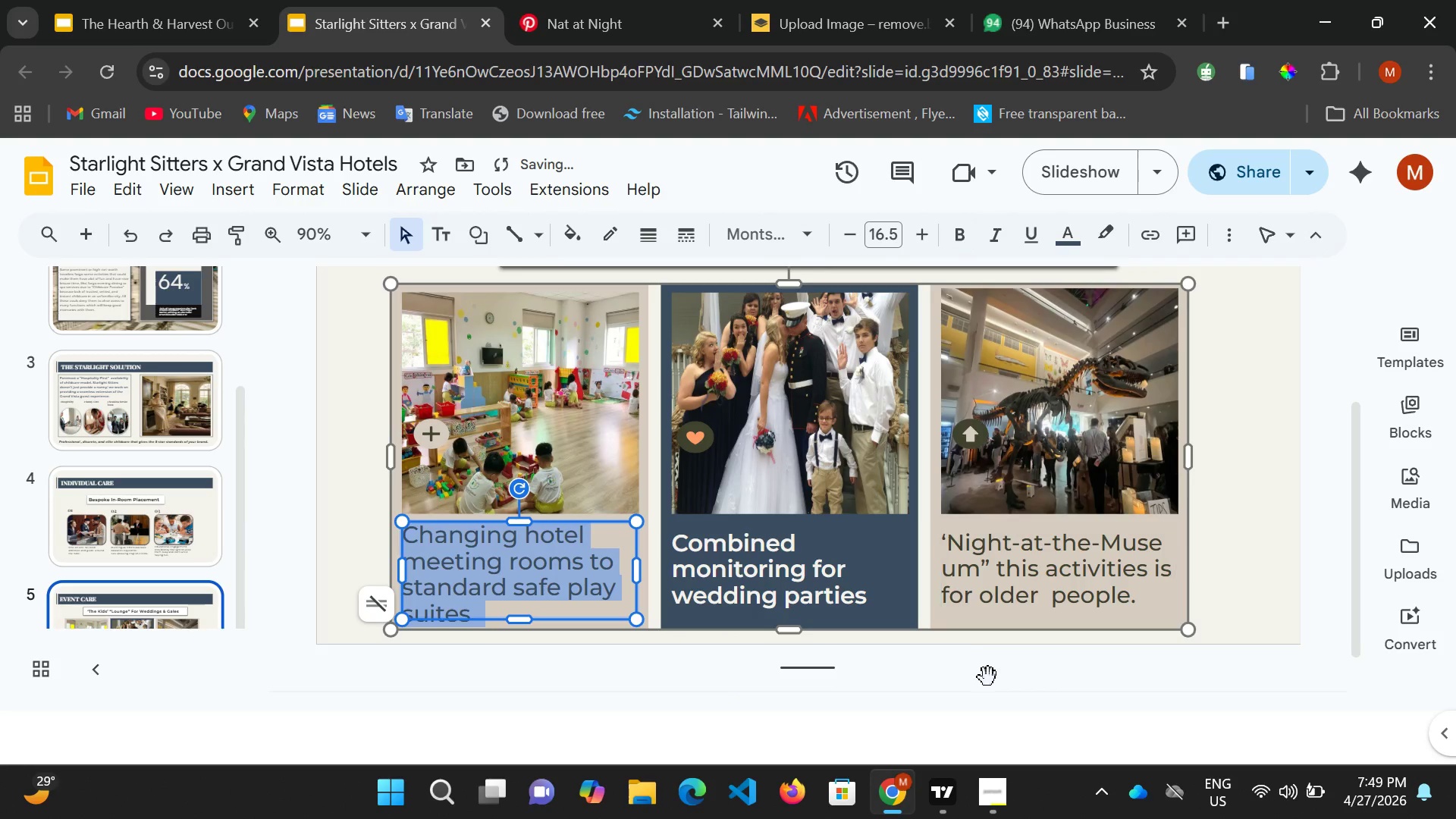 
left_click([993, 692])
 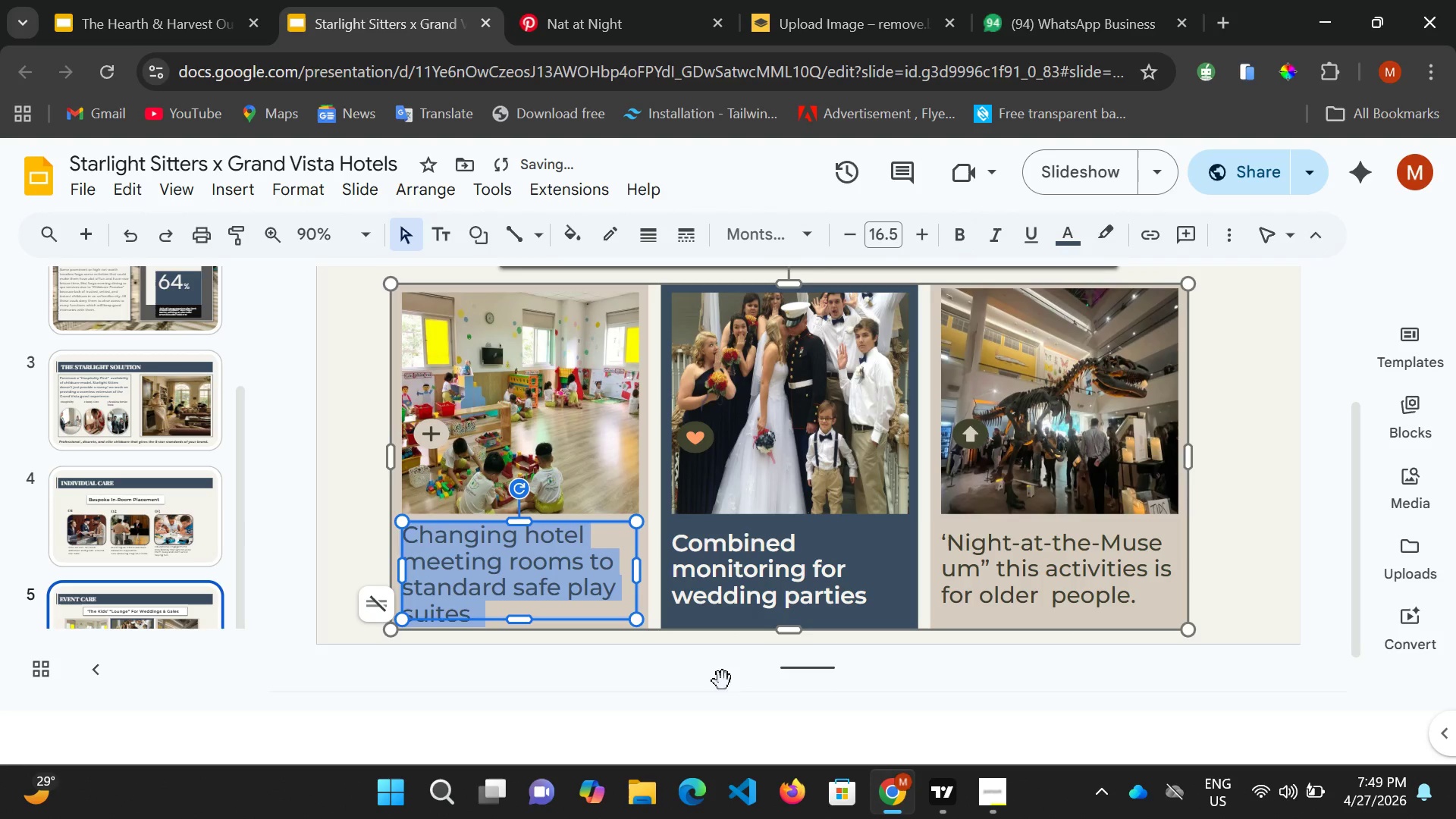 
left_click([717, 669])
 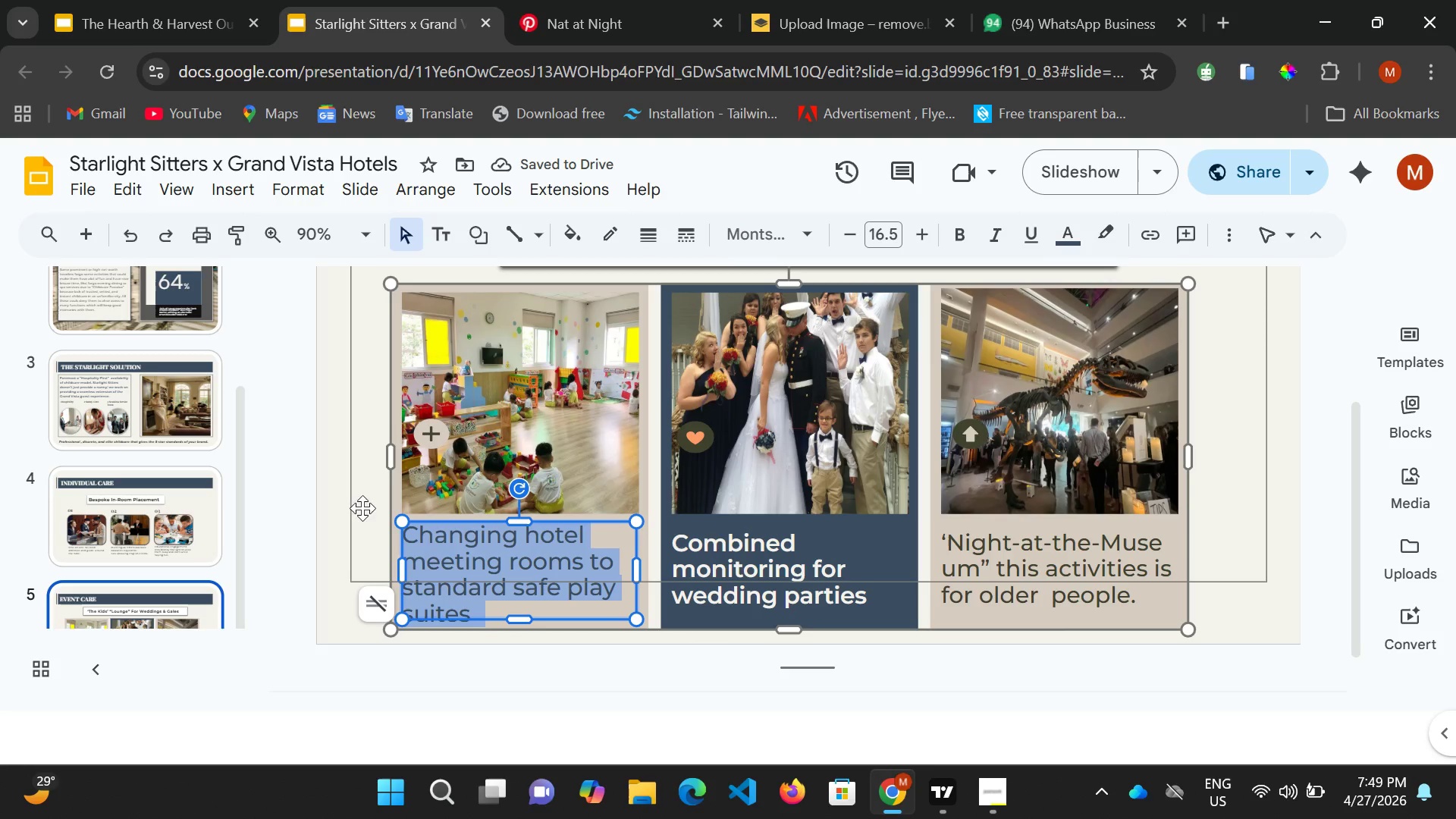 
left_click([359, 505])
 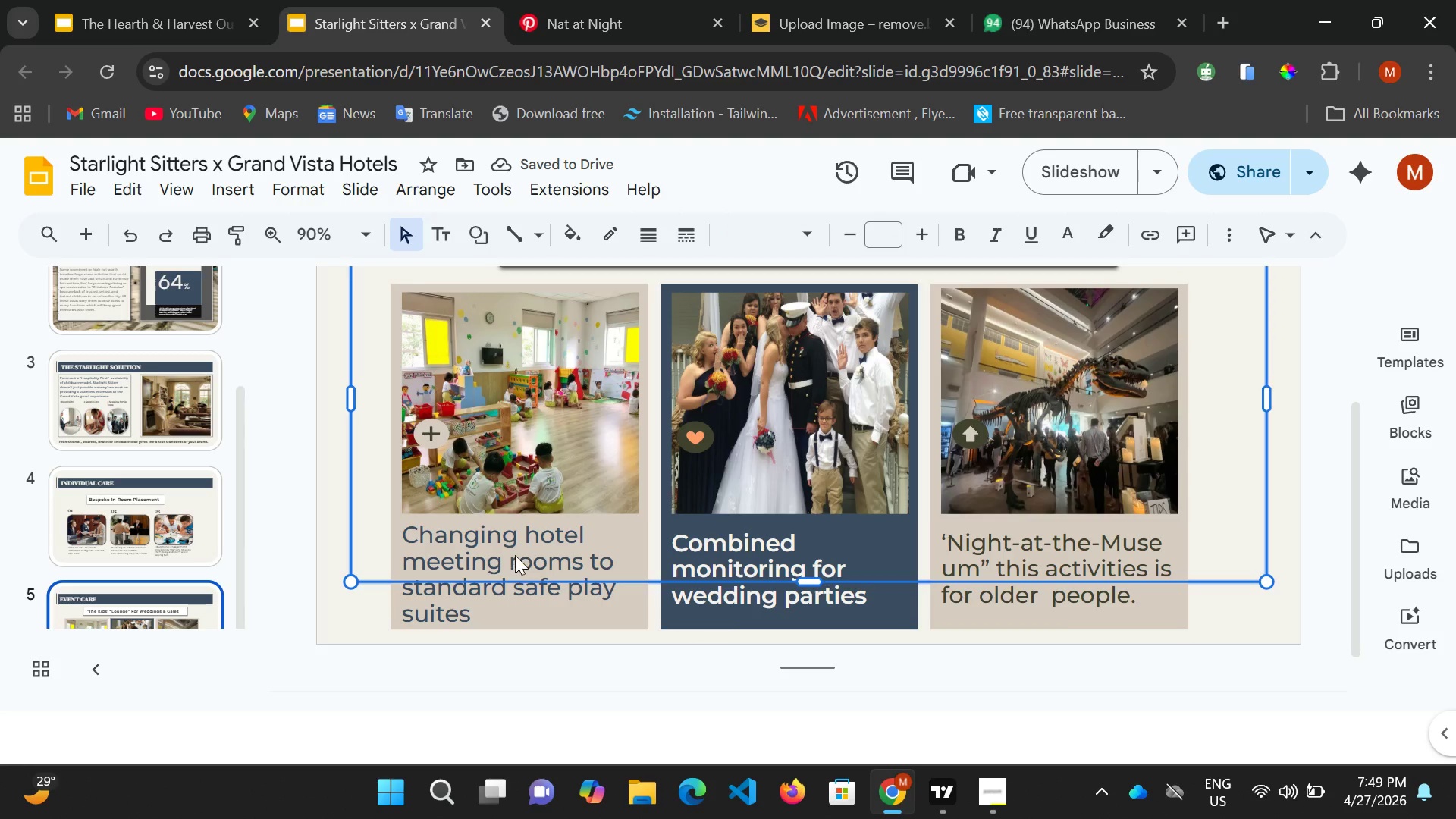 
left_click([515, 546])
 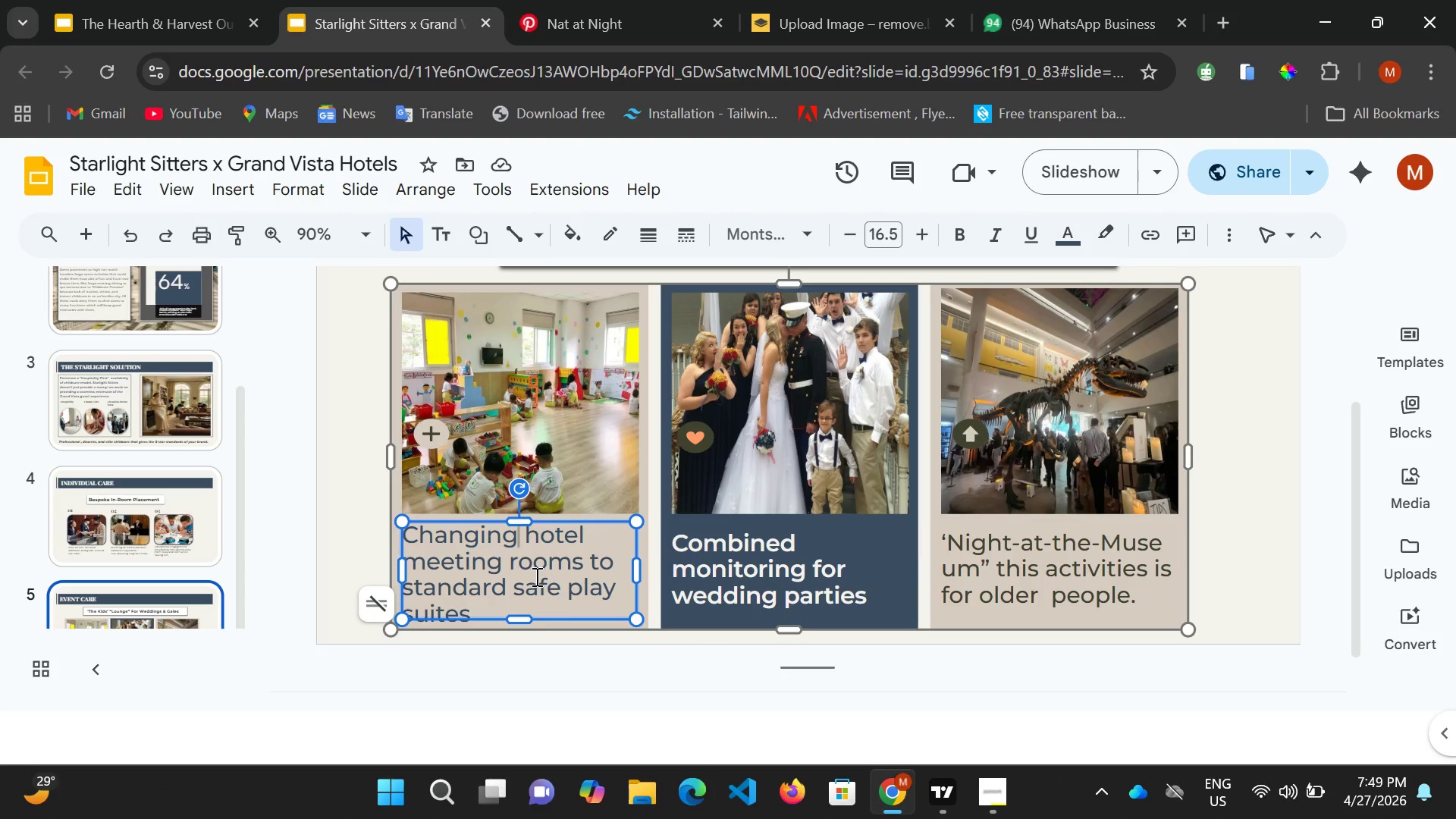 
key(Control+A)
 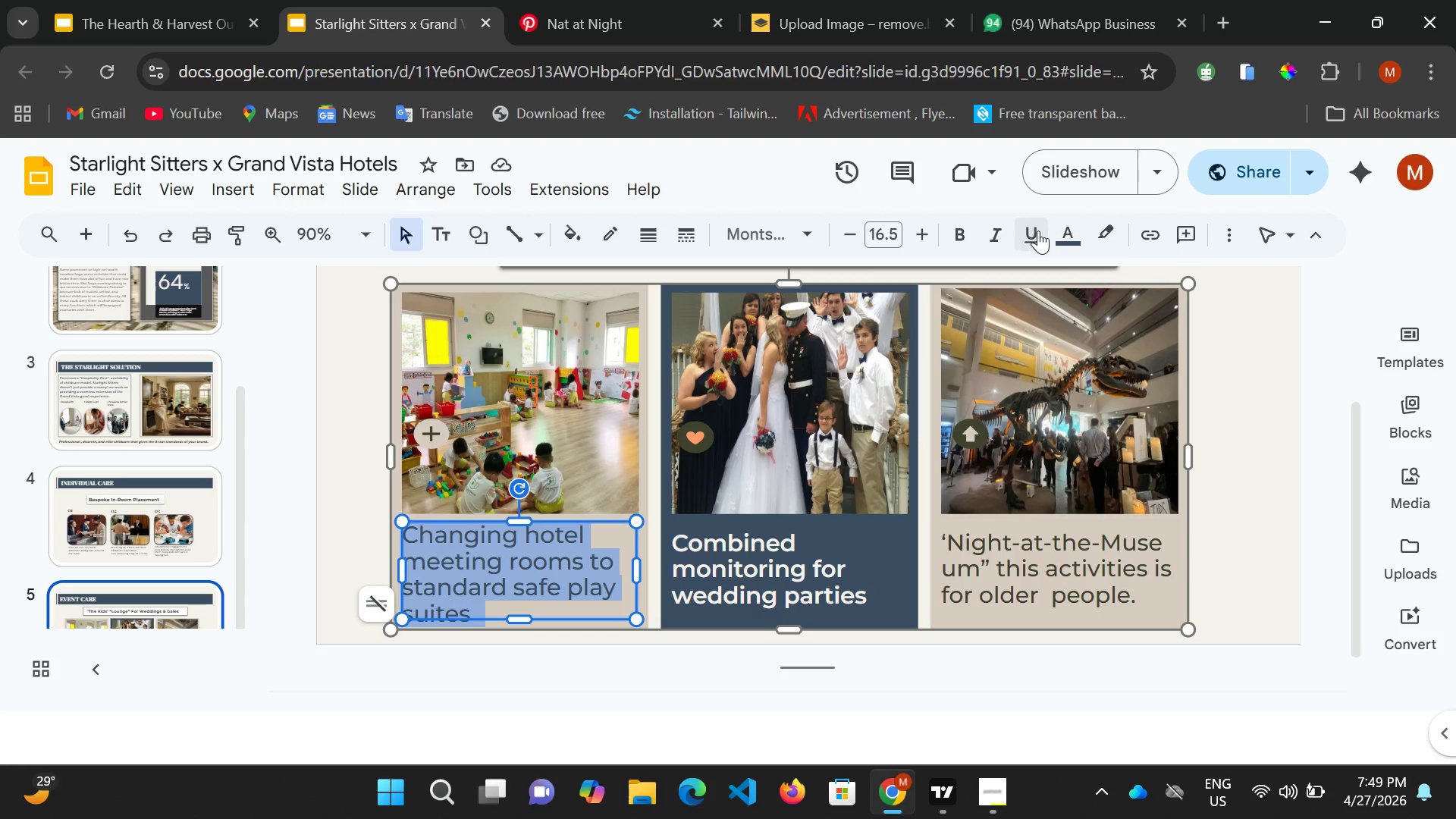 
left_click([1067, 228])
 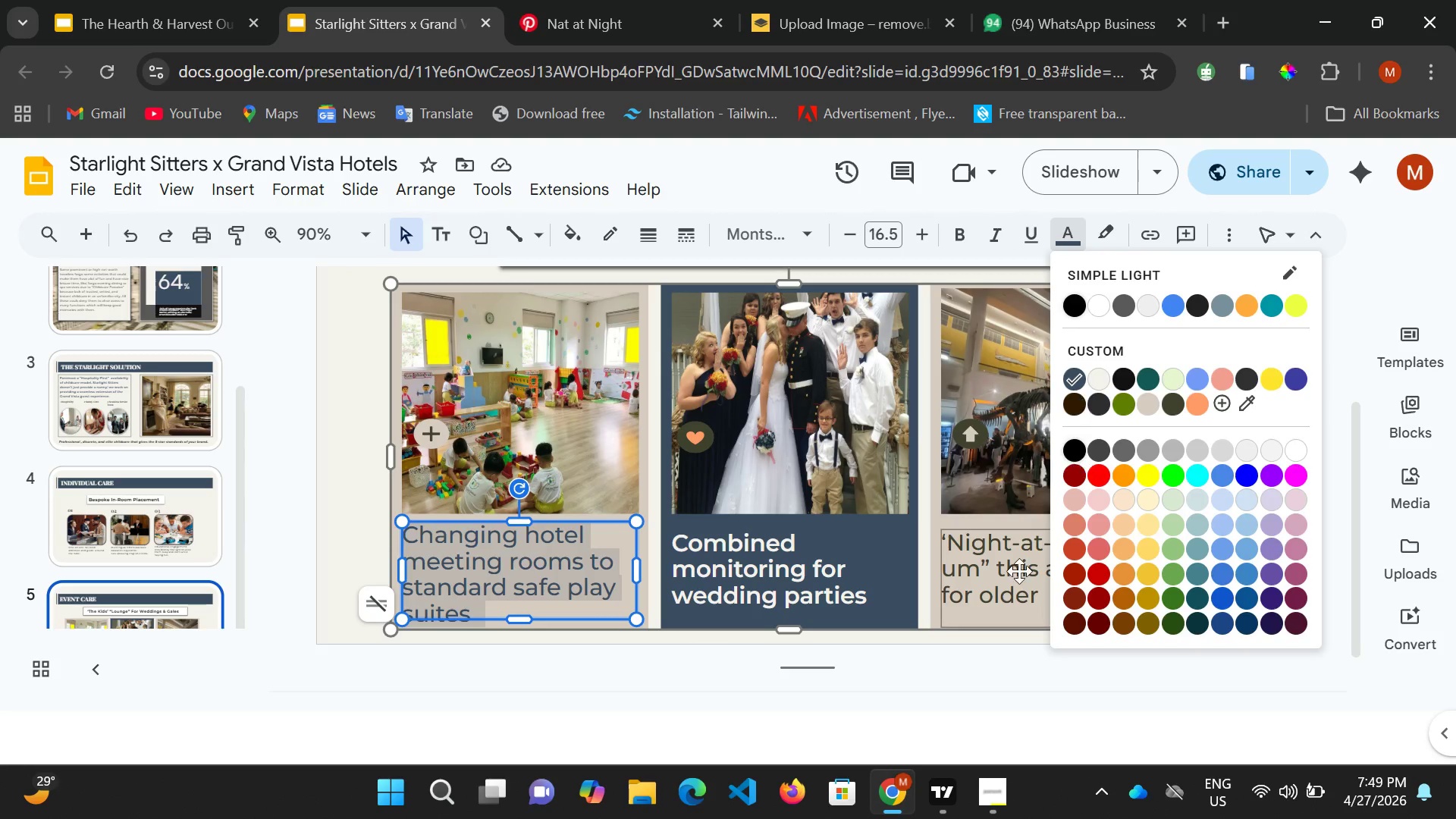 
left_click([1007, 565])
 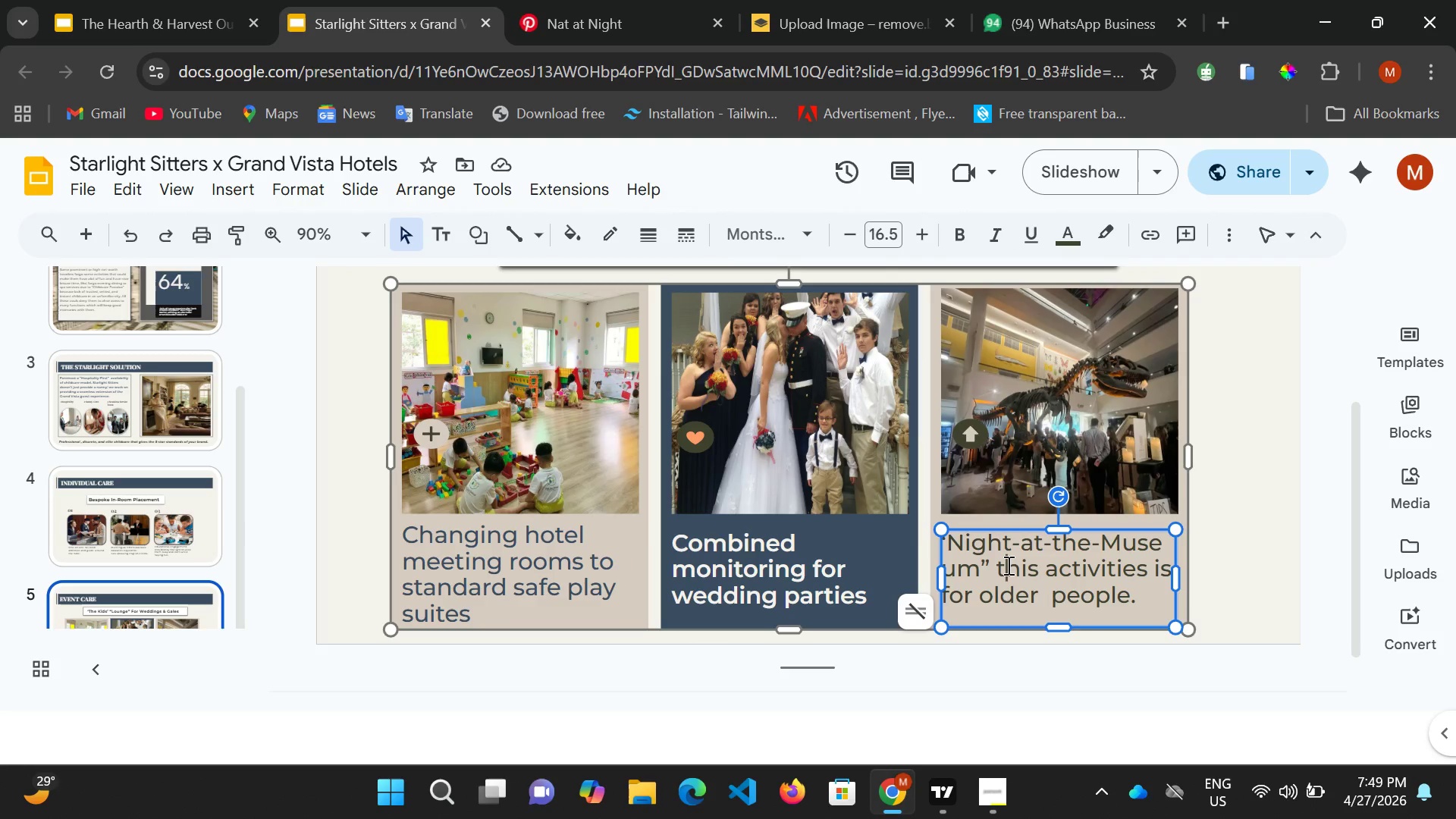 
key(Control+A)
 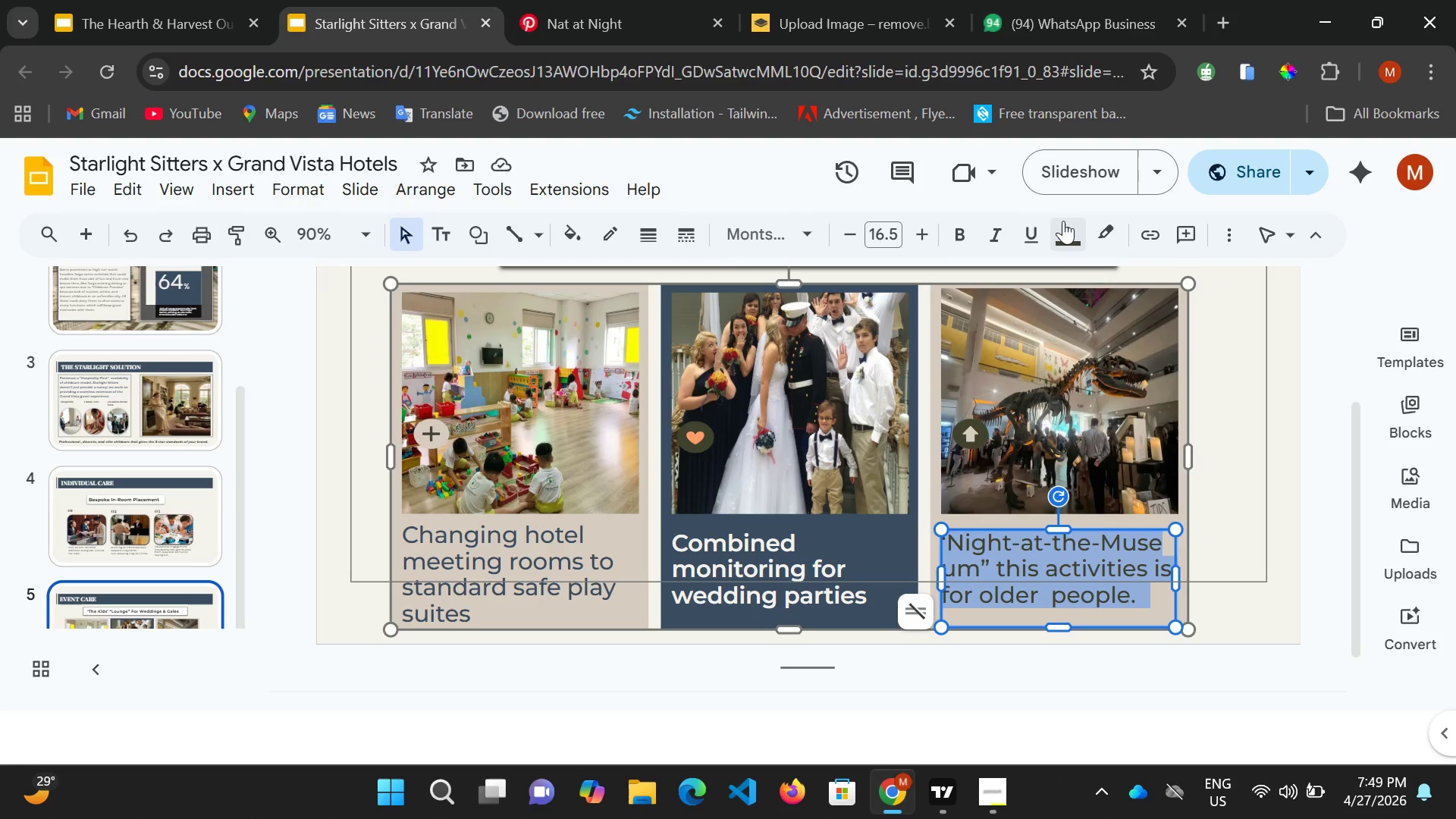 
left_click([1063, 221])
 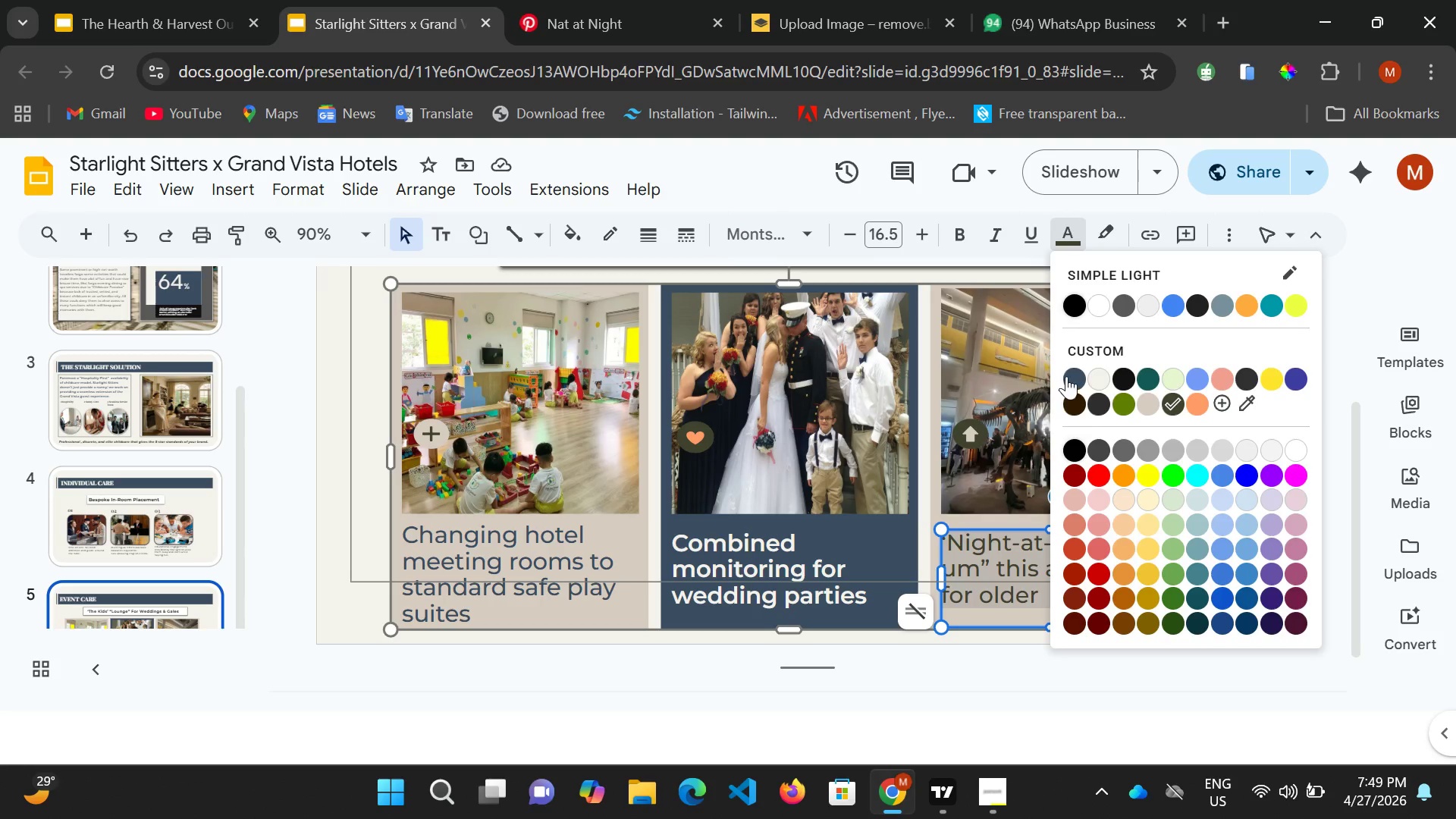 
left_click([1071, 373])
 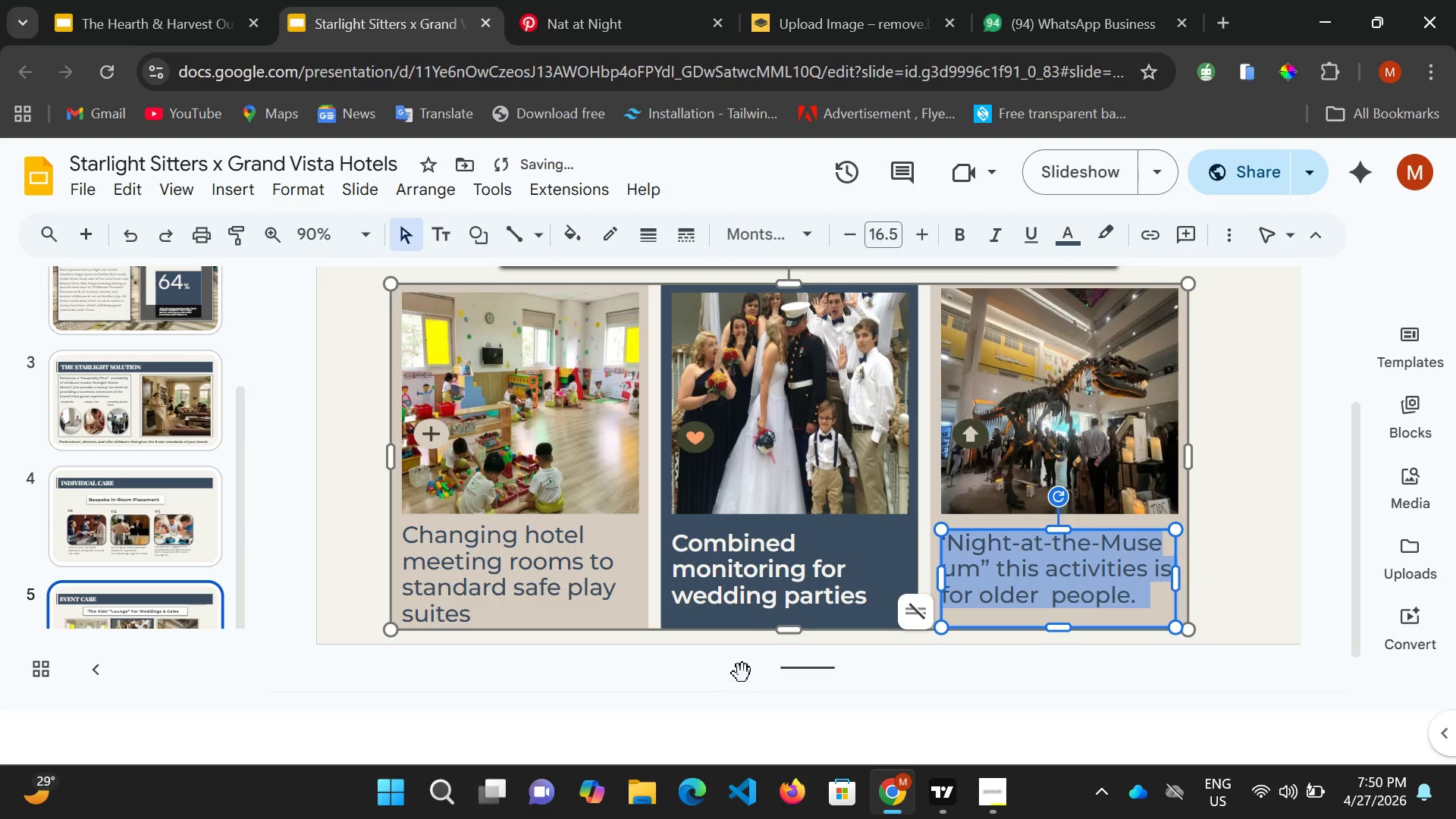 
left_click([854, 602])
 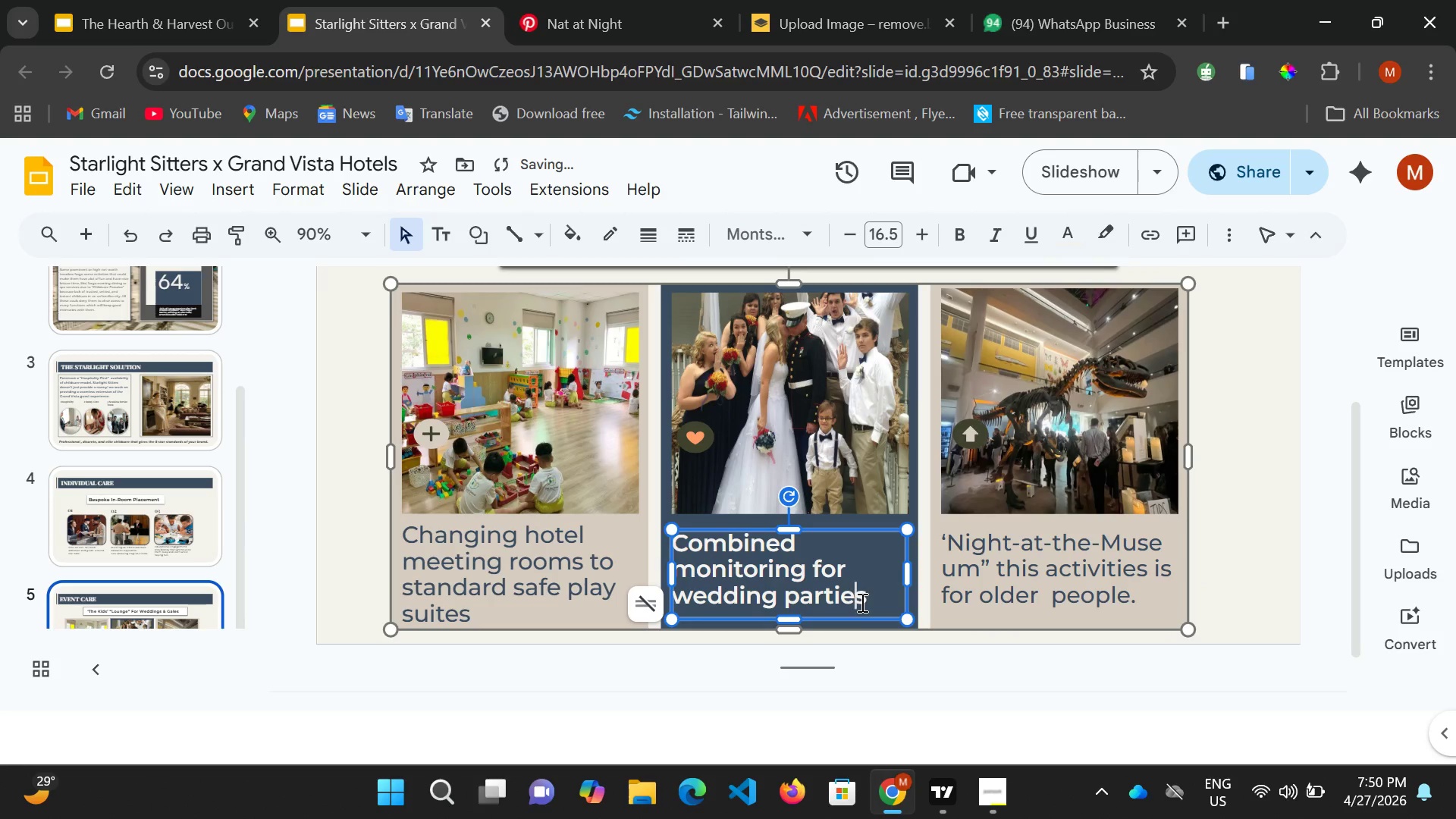 
left_click([861, 602])
 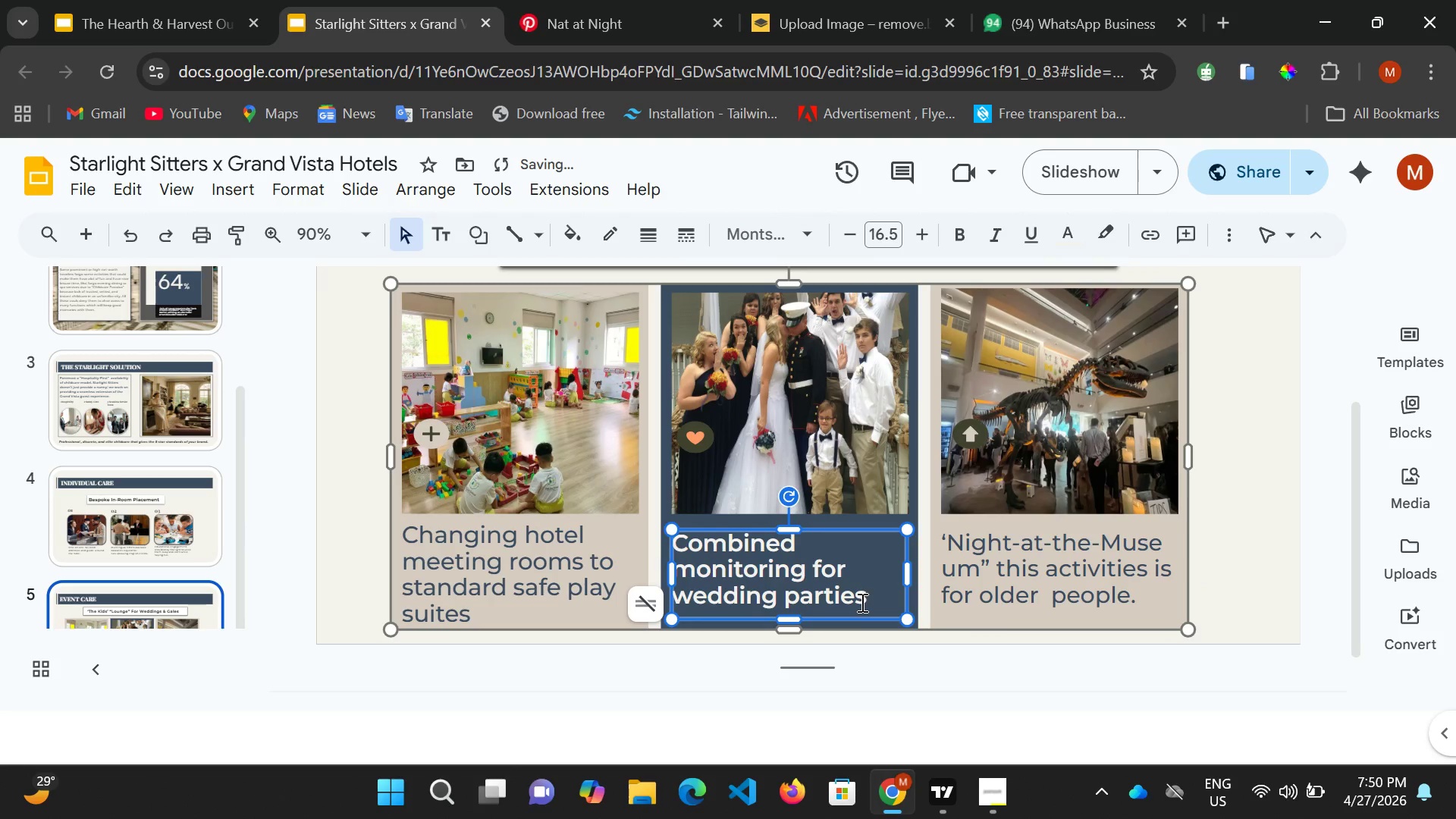 
key(Period)
 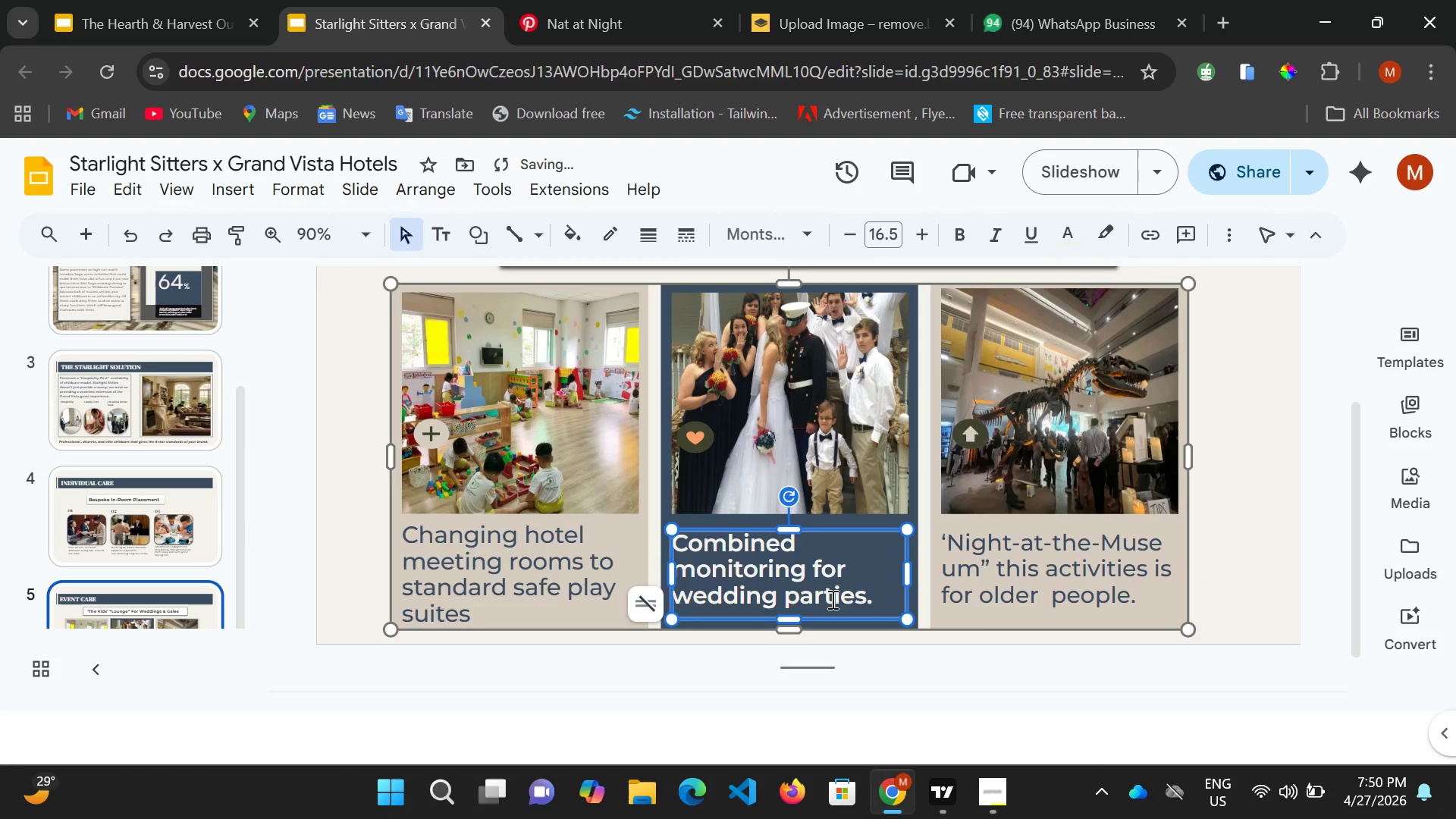 
key(Control+A)
 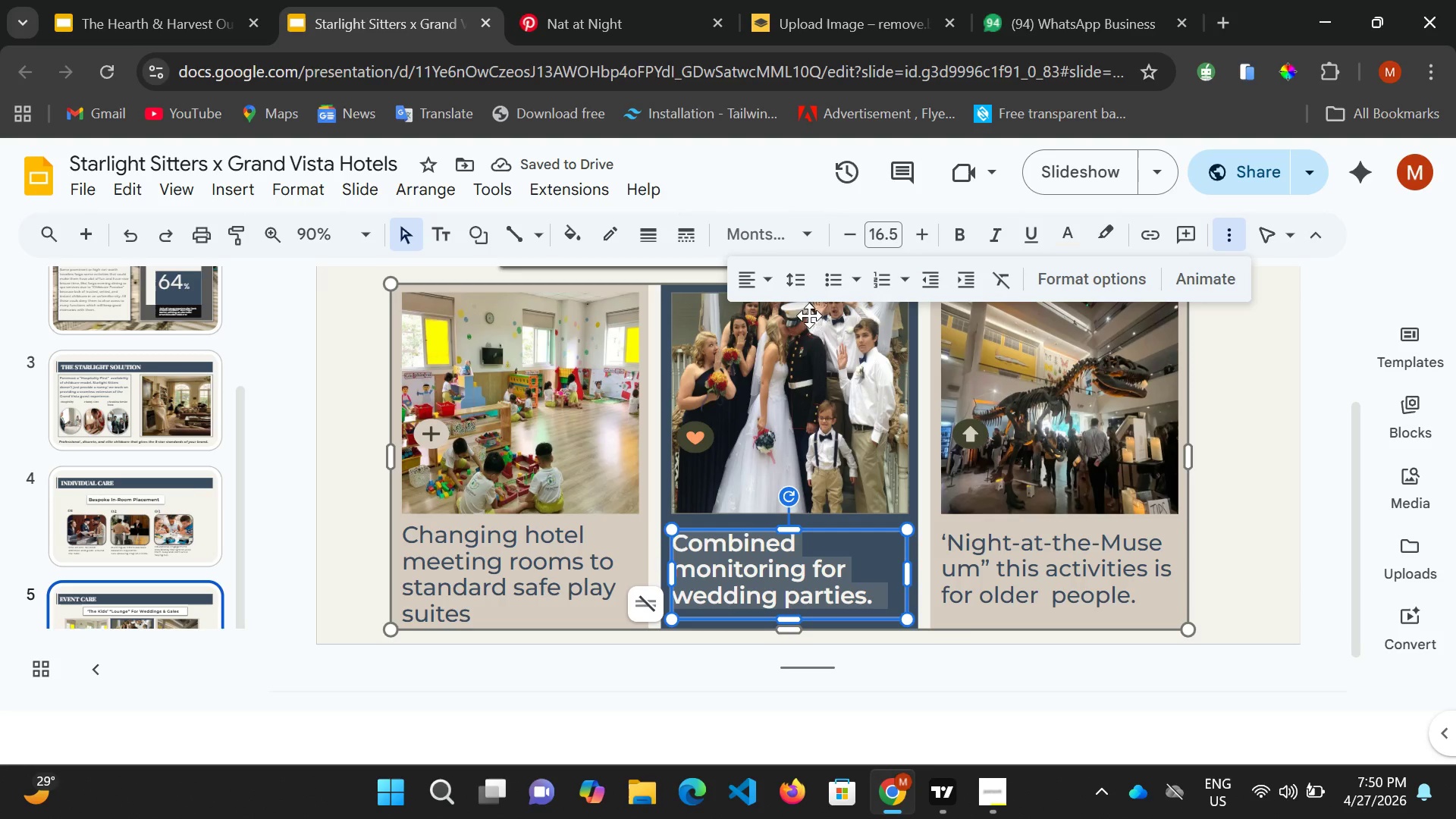 
left_click([749, 284])
 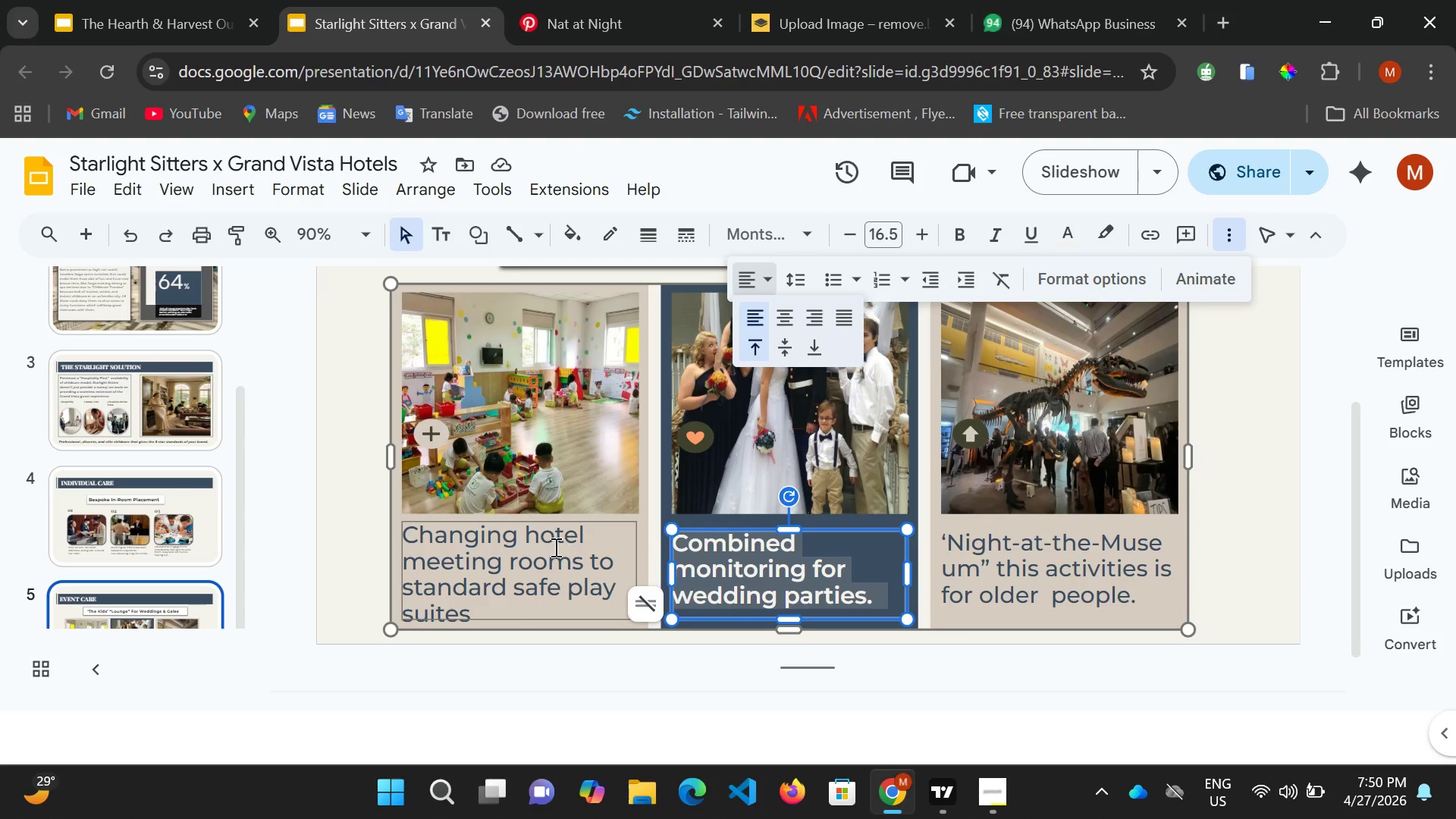 
left_click([526, 561])
 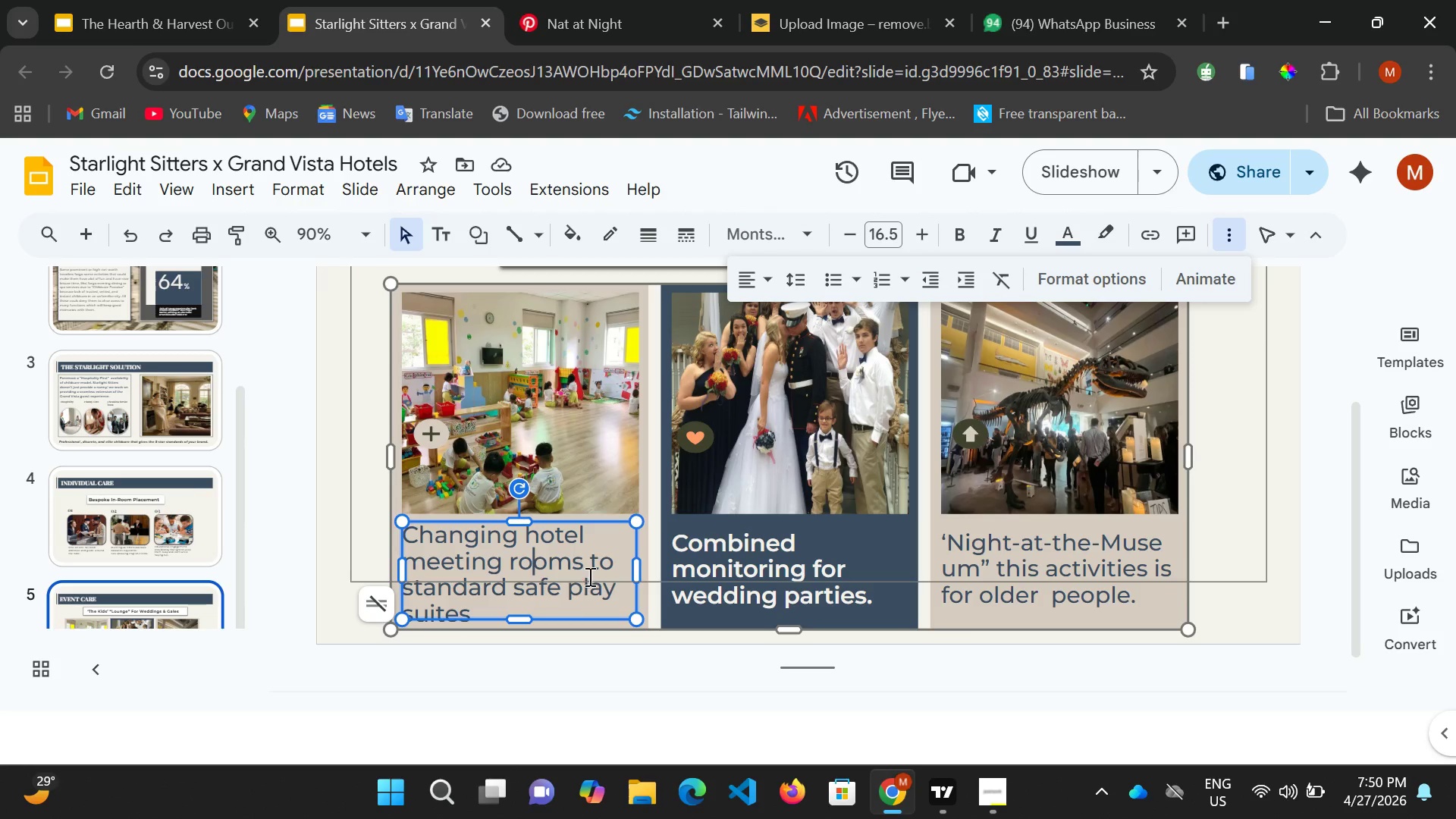 
key(Control+A)
 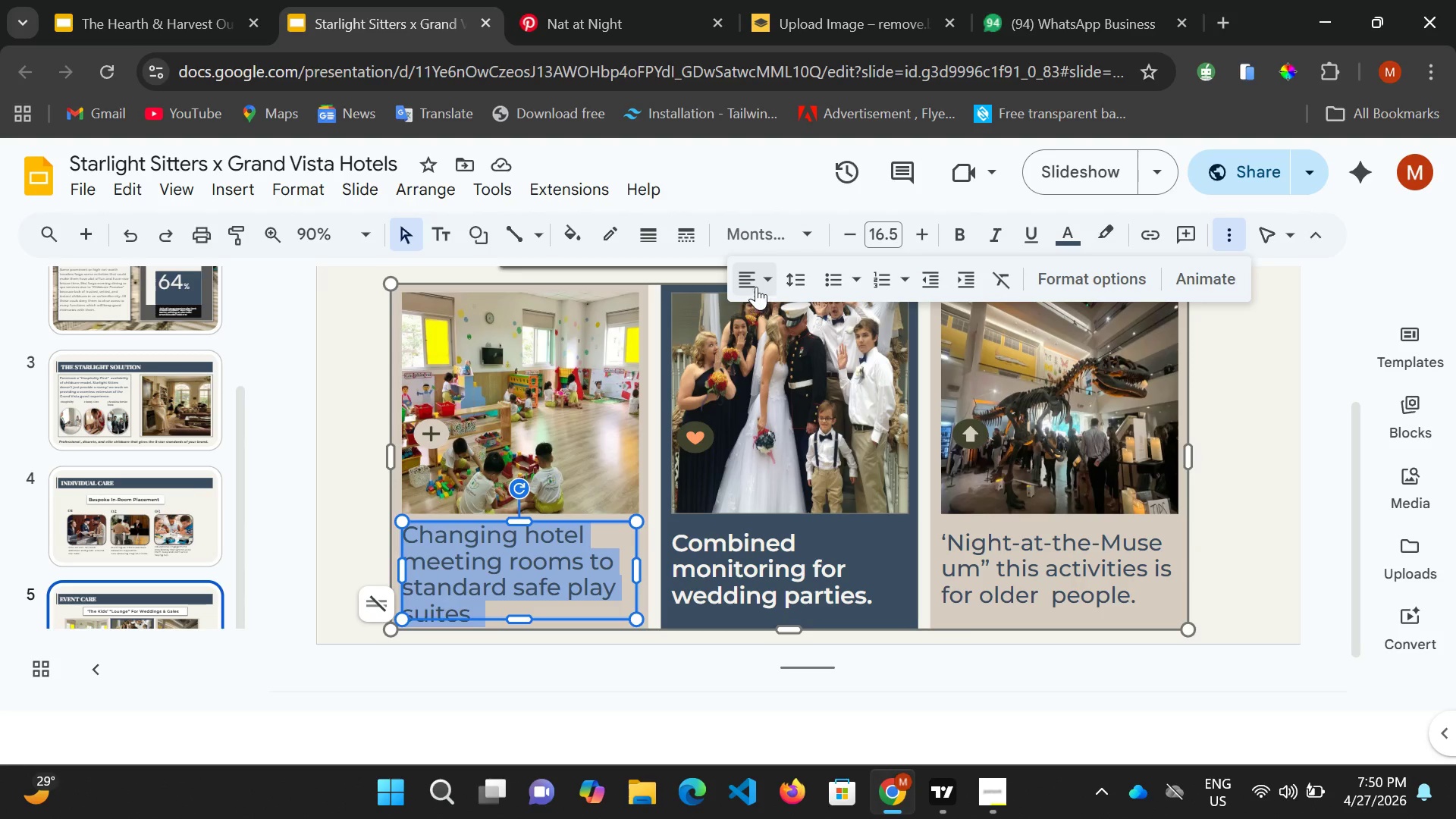 
left_click([765, 282])
 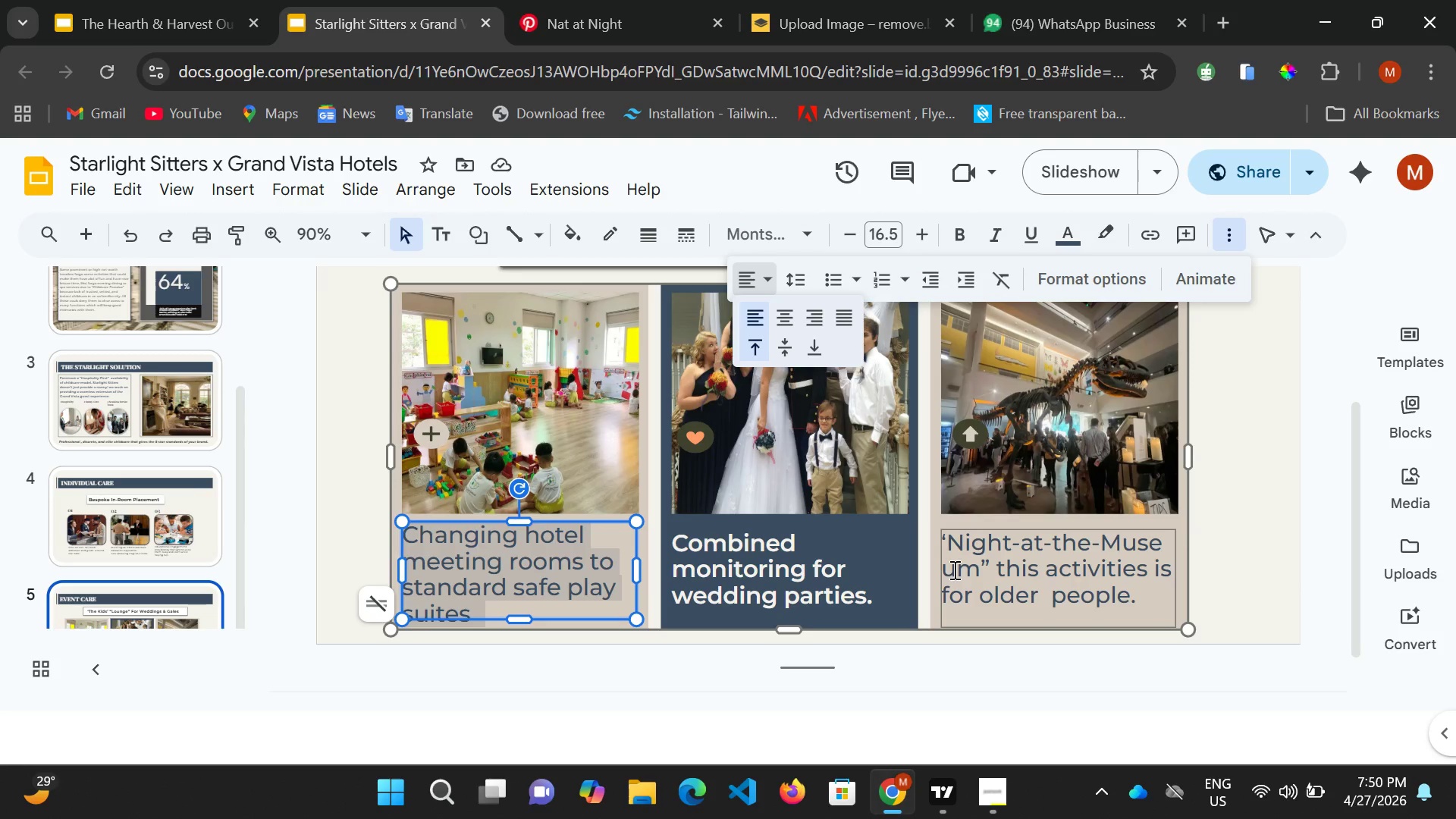 
left_click([980, 573])
 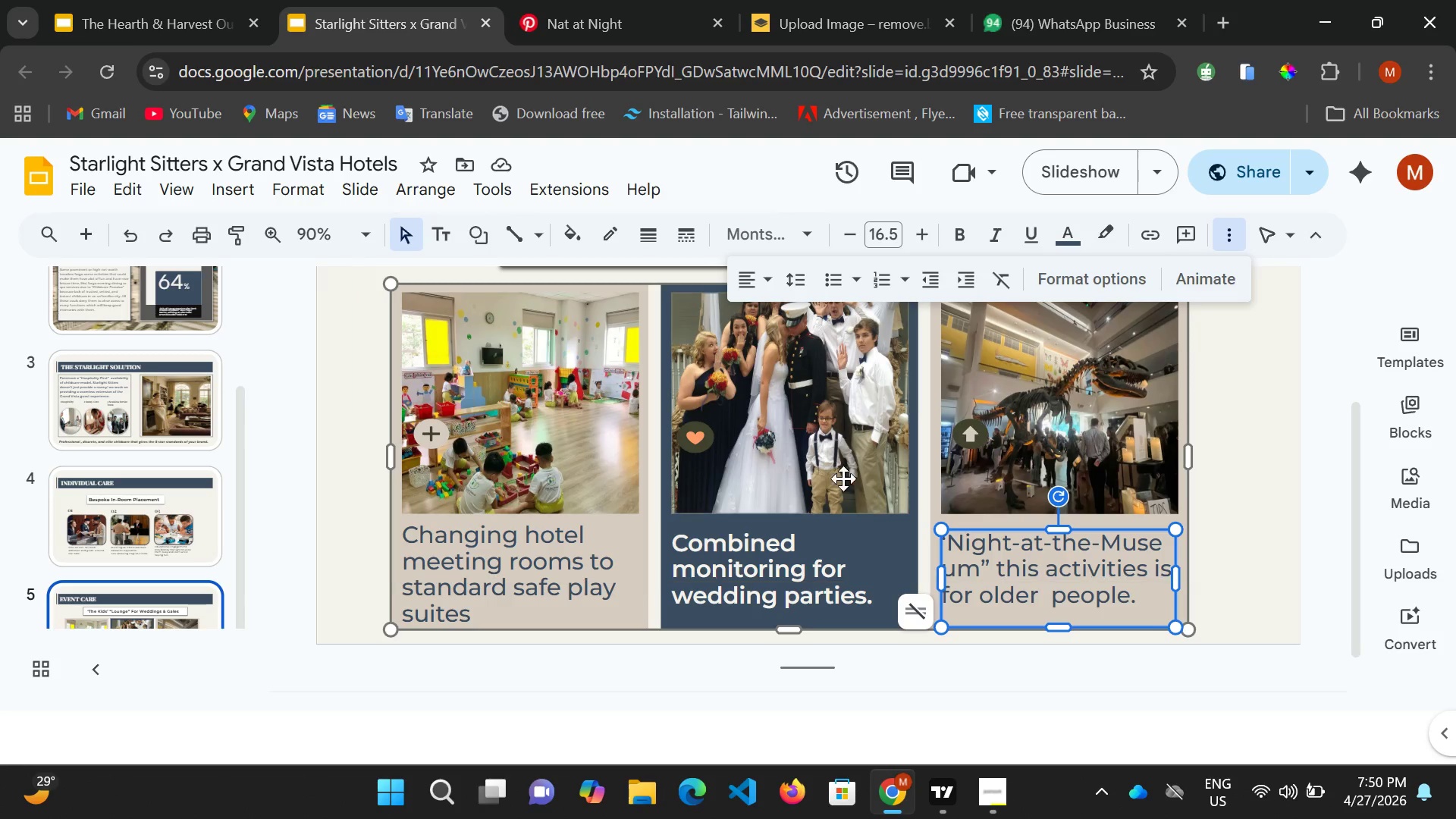 
key(Control+A)
 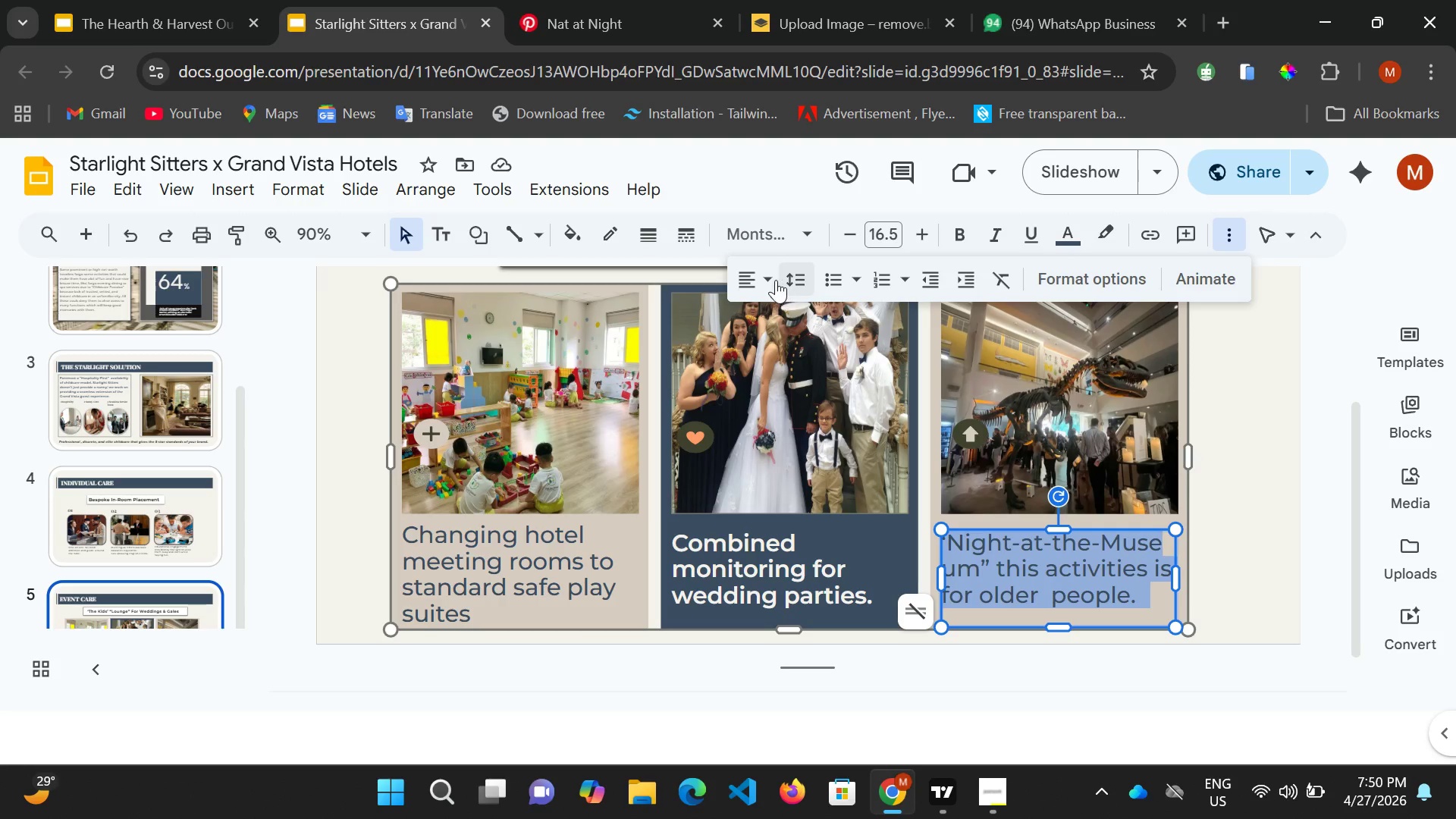 
left_click([771, 278])
 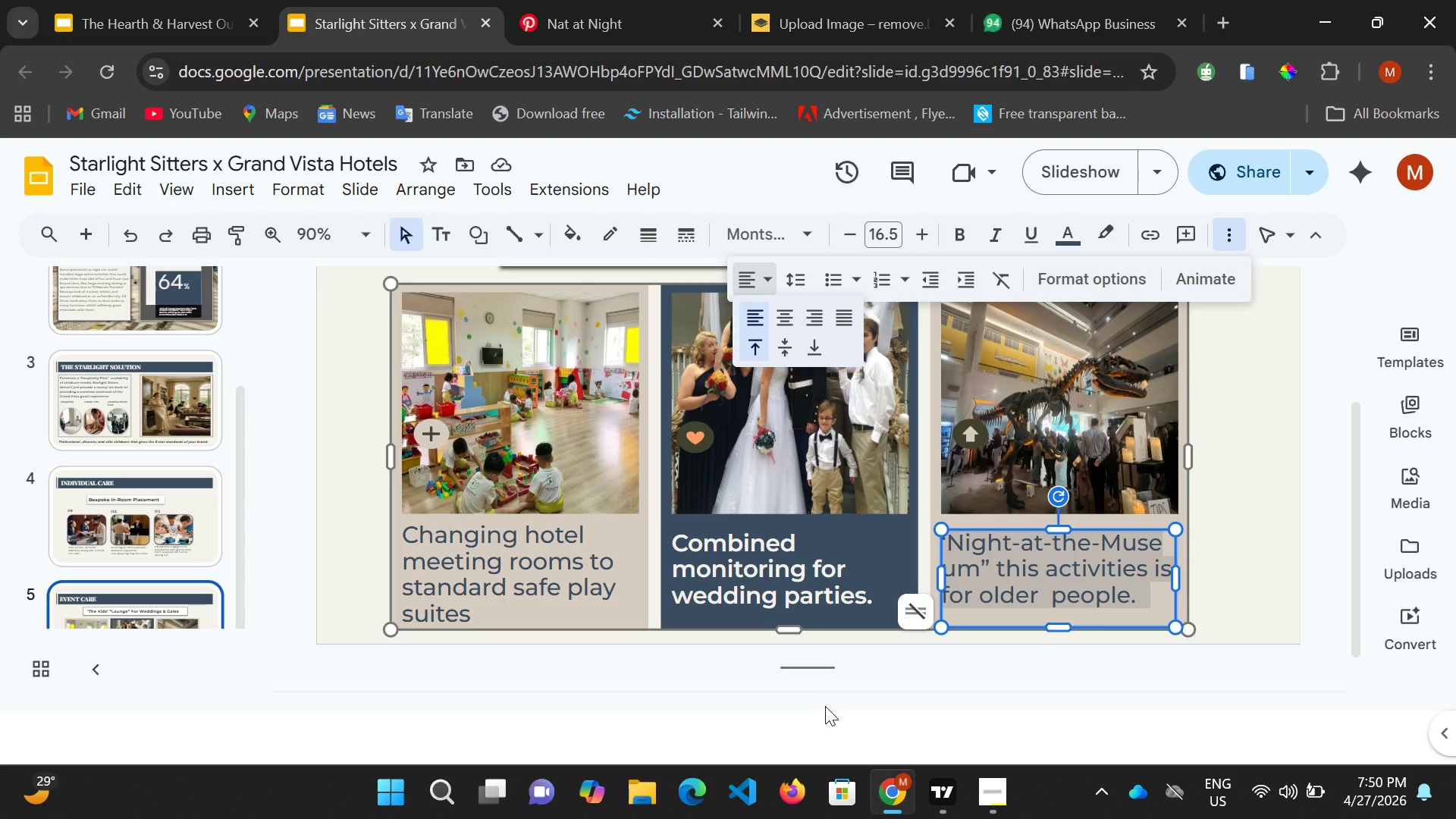 
left_click([861, 670])
 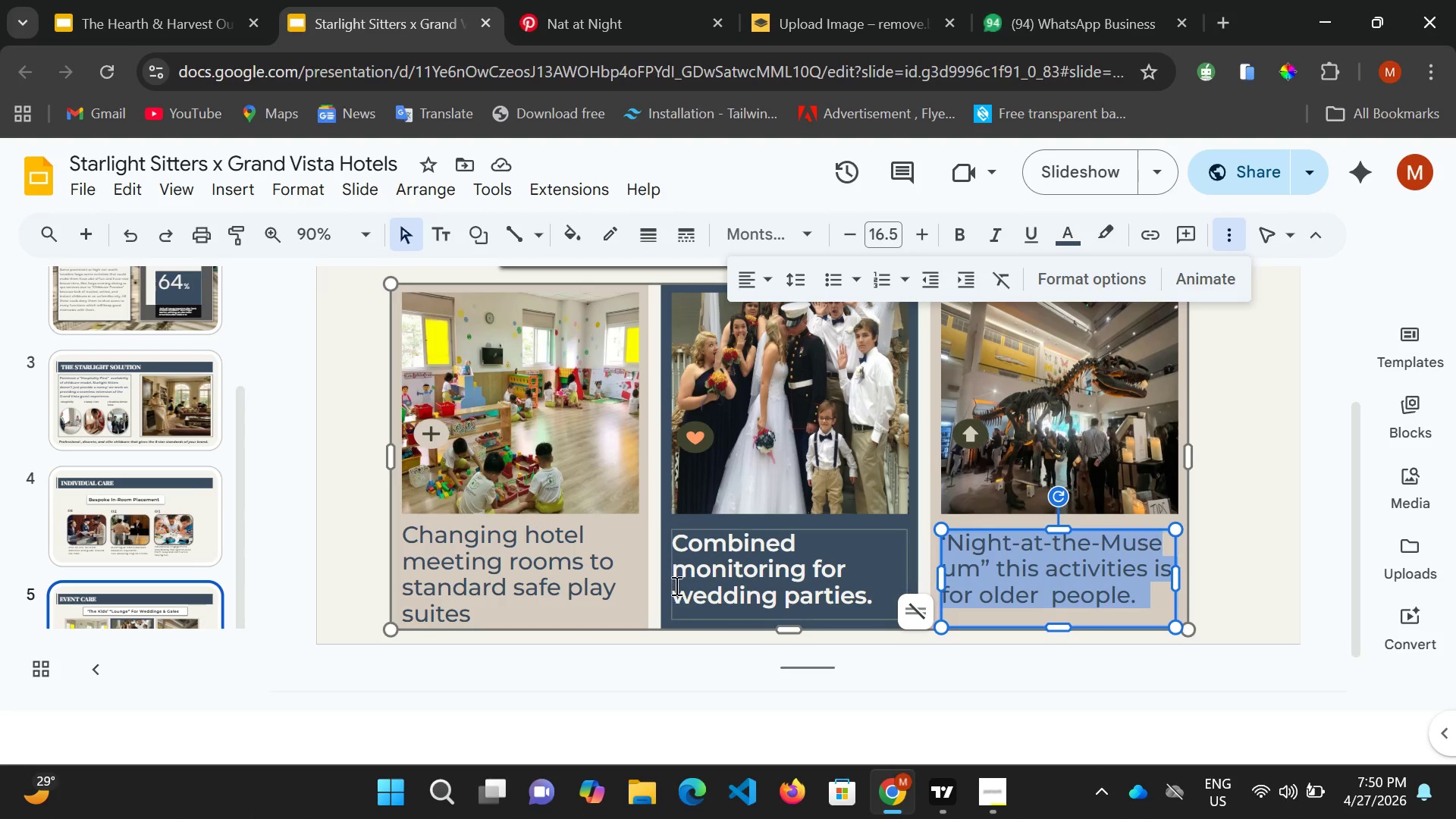 
scroll: coordinate [669, 570], scroll_direction: up, amount: 2.0
 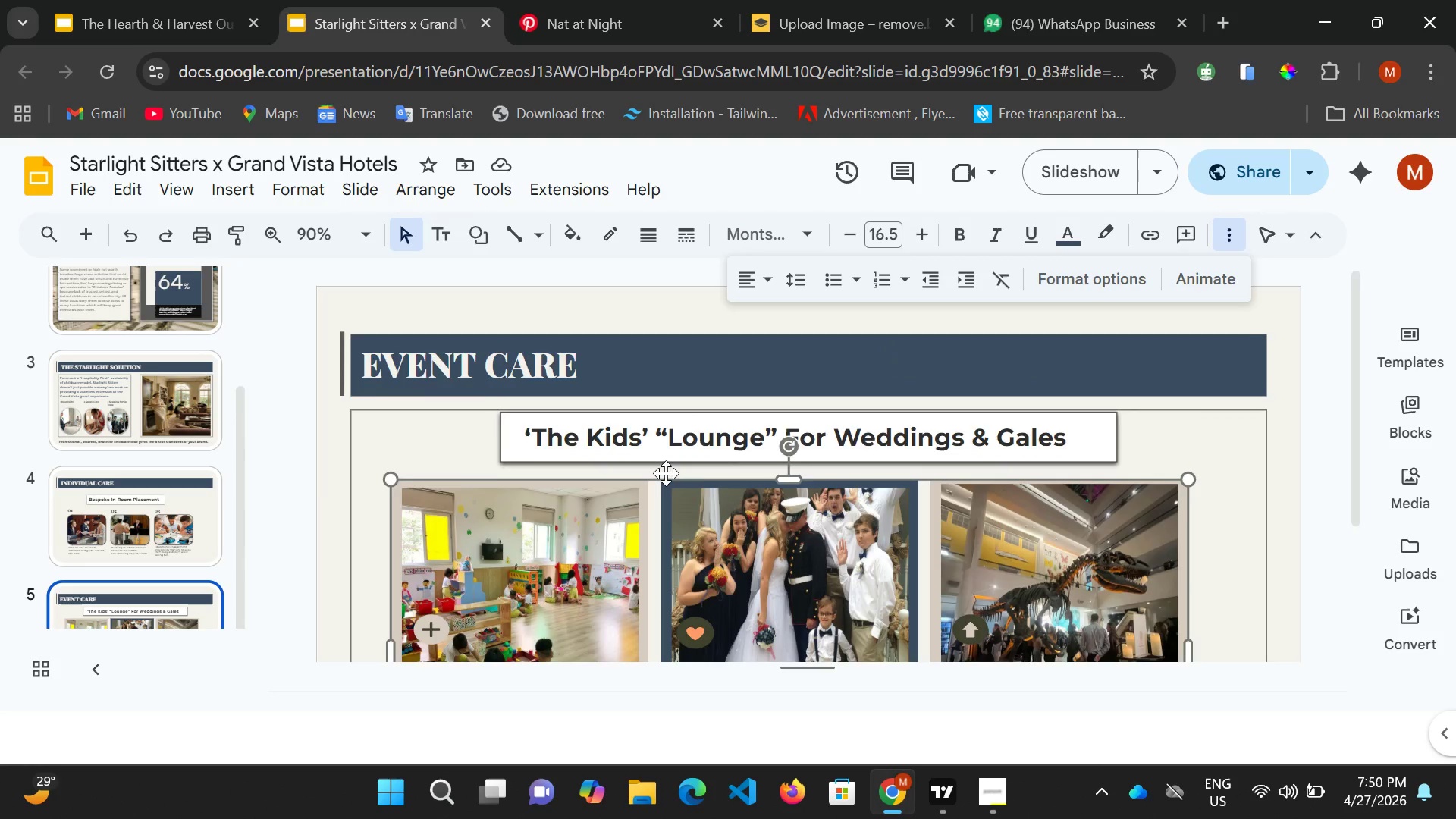 
scroll: coordinate [666, 473], scroll_direction: down, amount: 2.0
 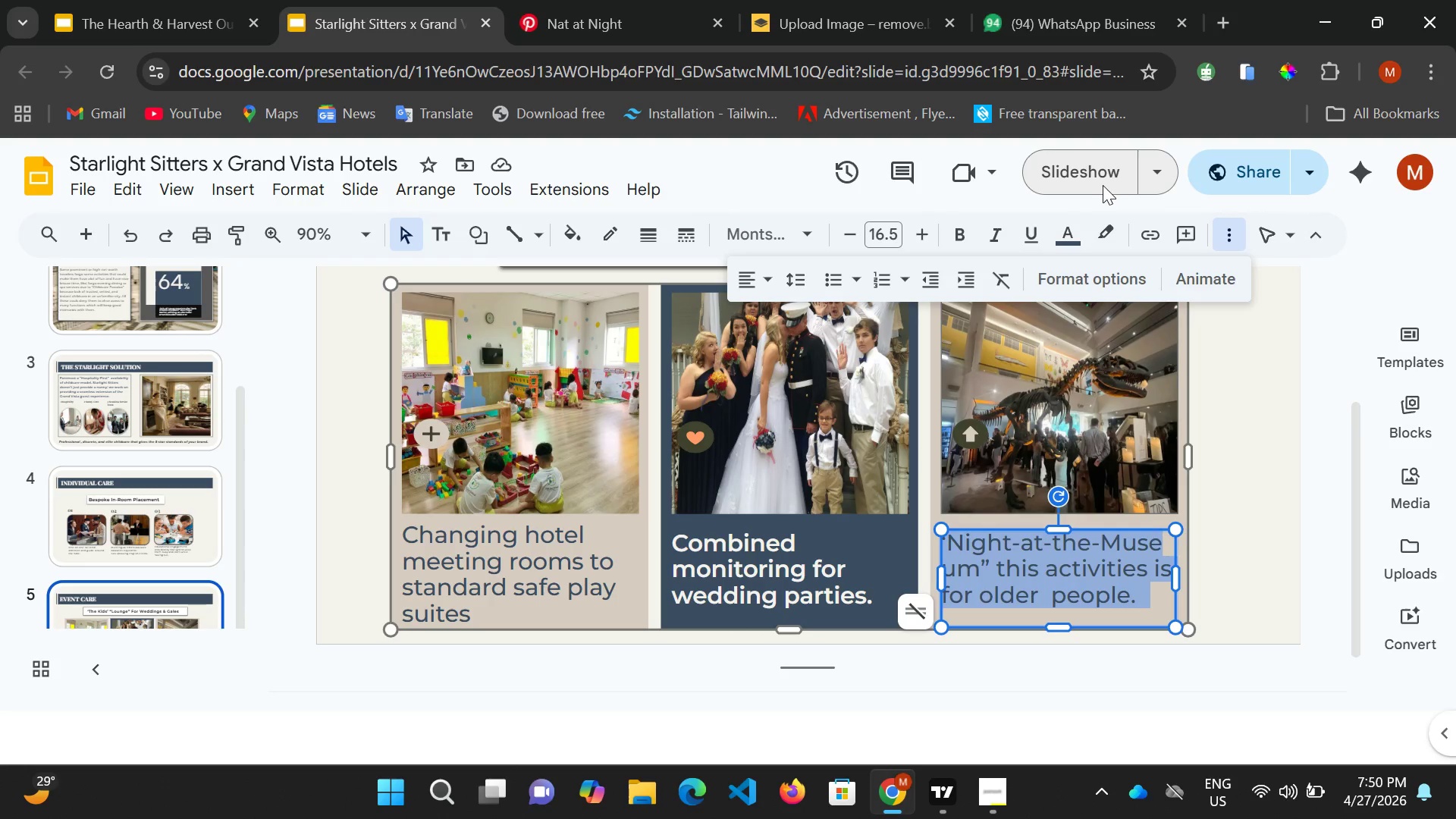 
left_click([1102, 185])
 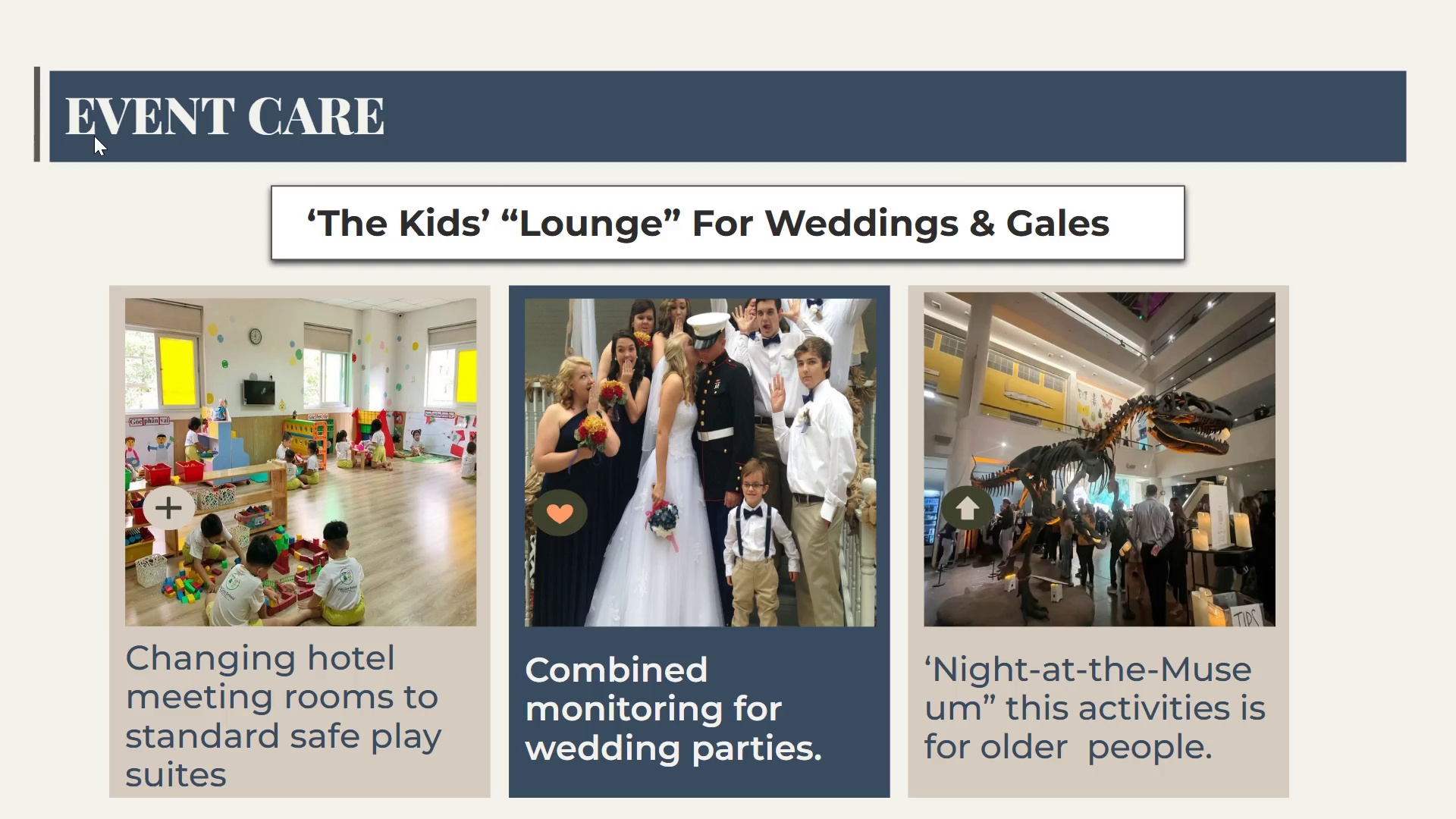 
wait(23.44)
 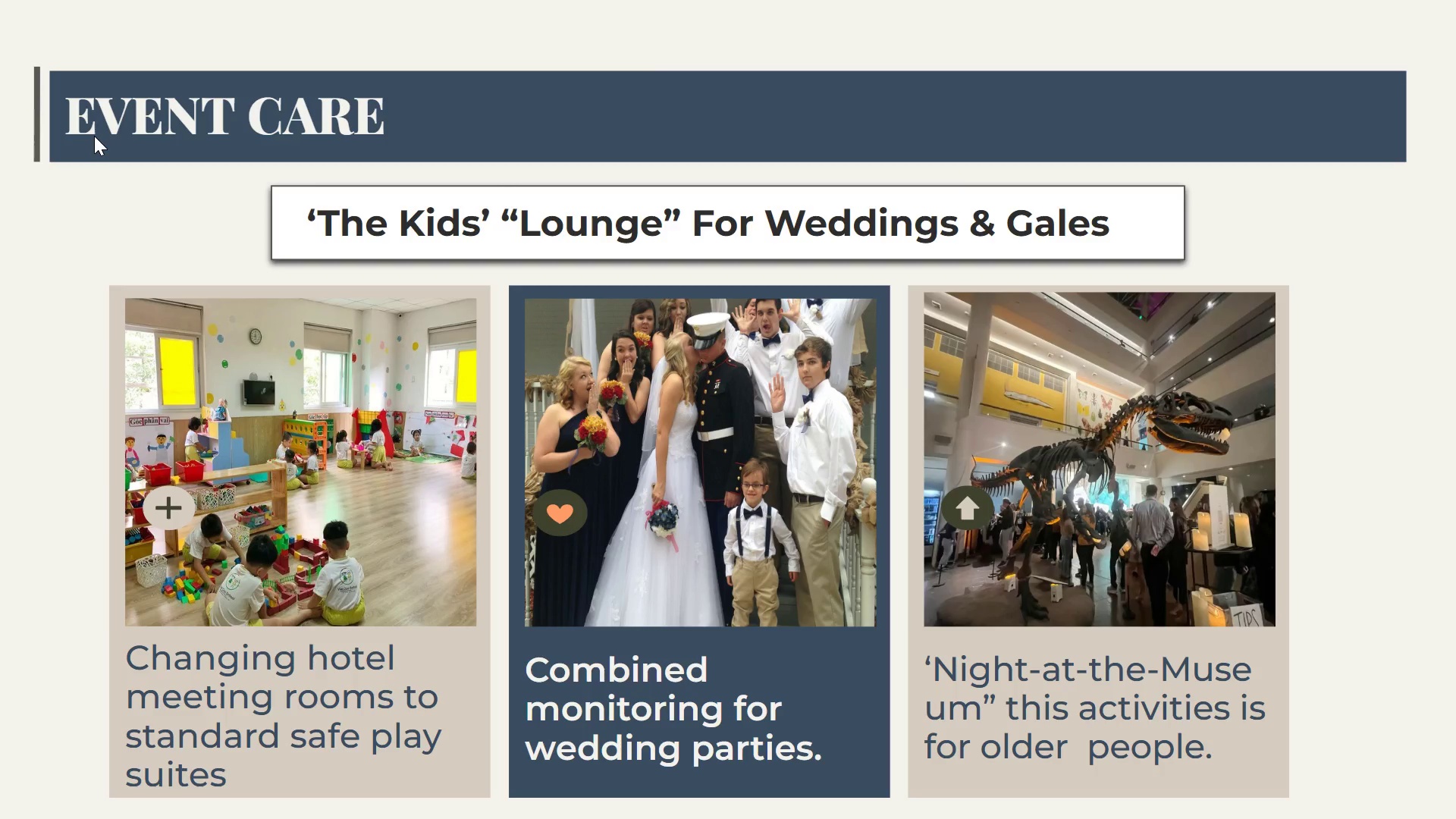 
left_click([1068, 500])
 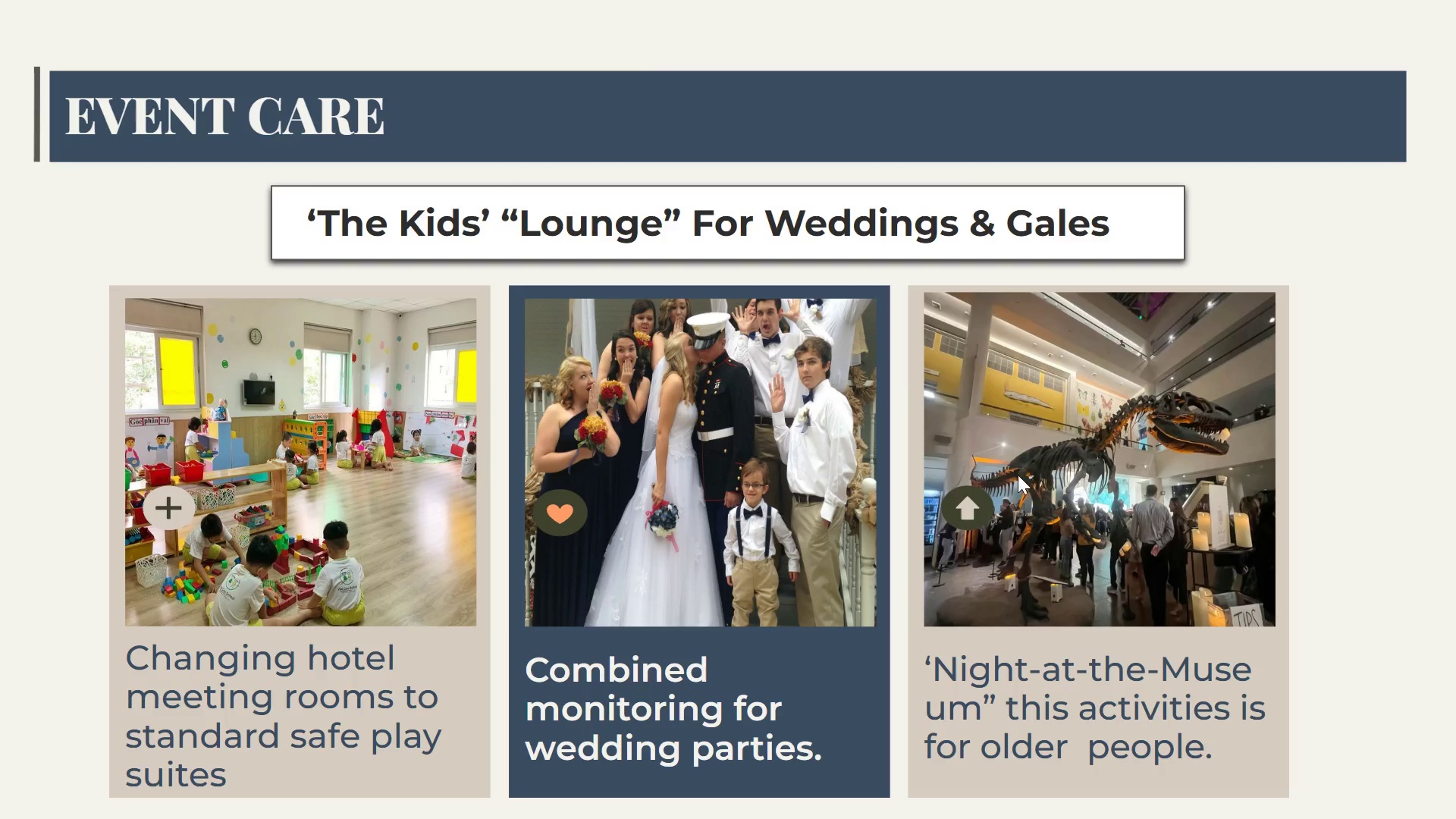 
left_click([993, 475])
 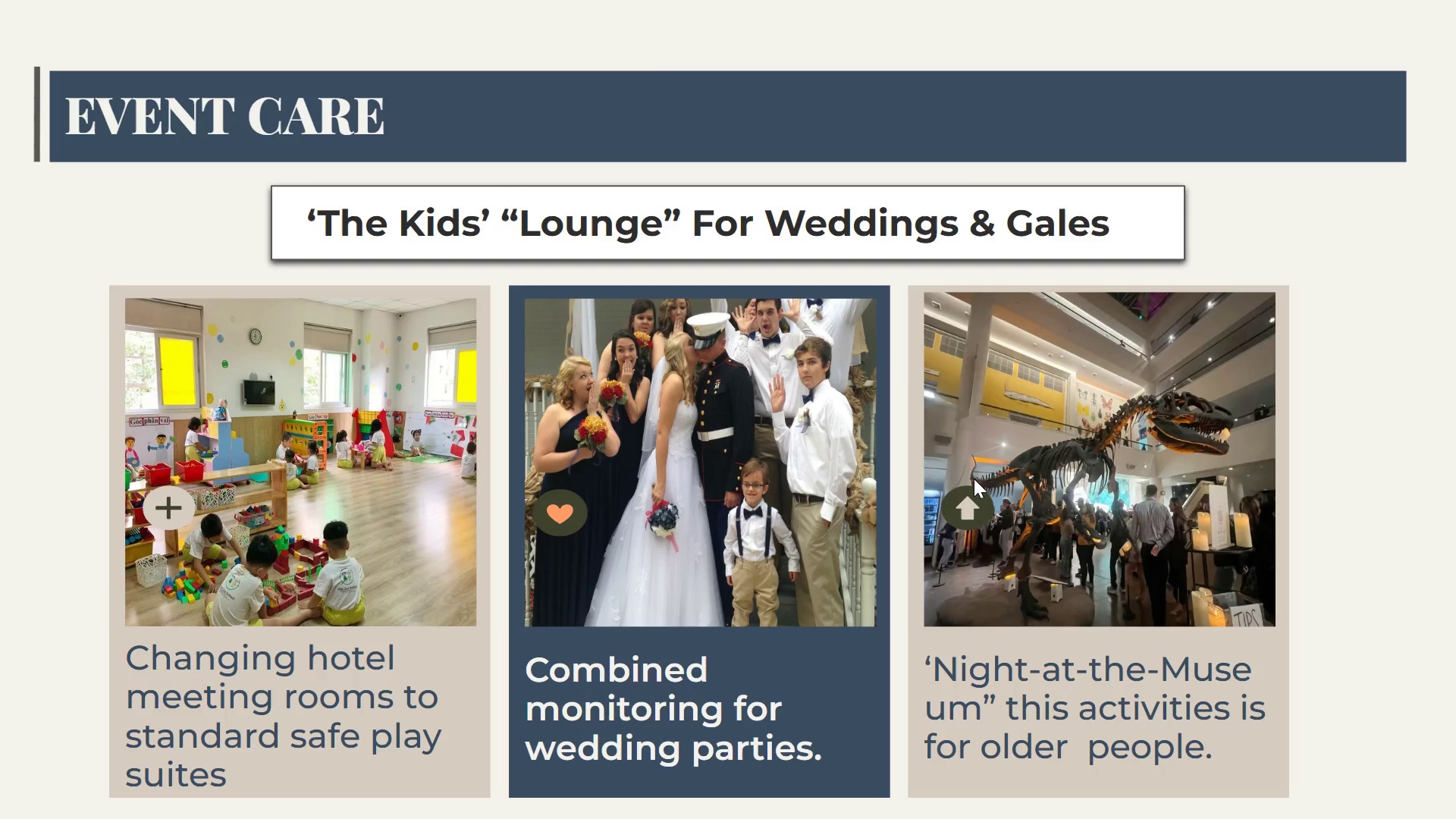 
left_click([974, 479])
 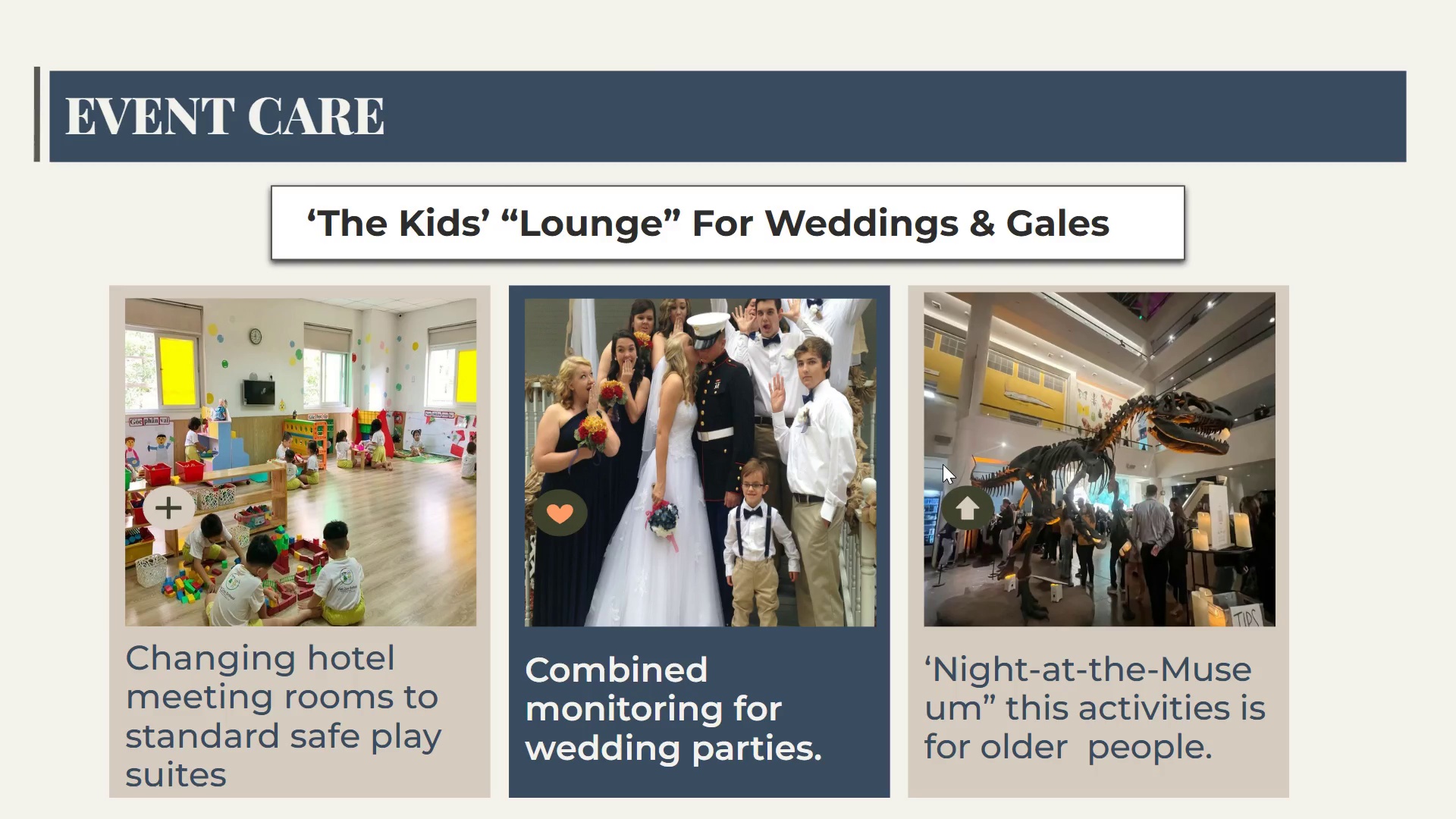 
key(Escape)
 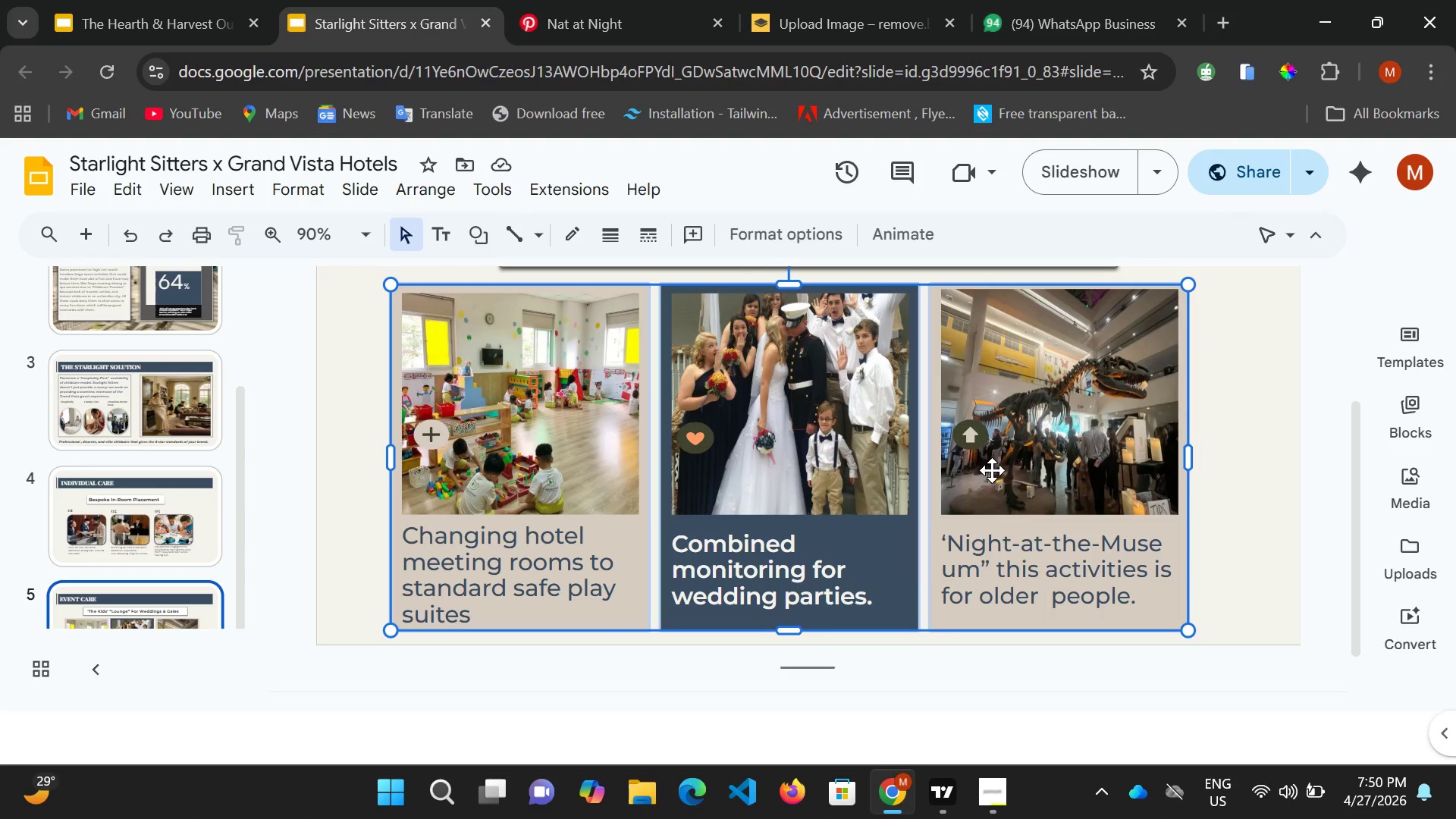 
left_click([992, 470])
 